 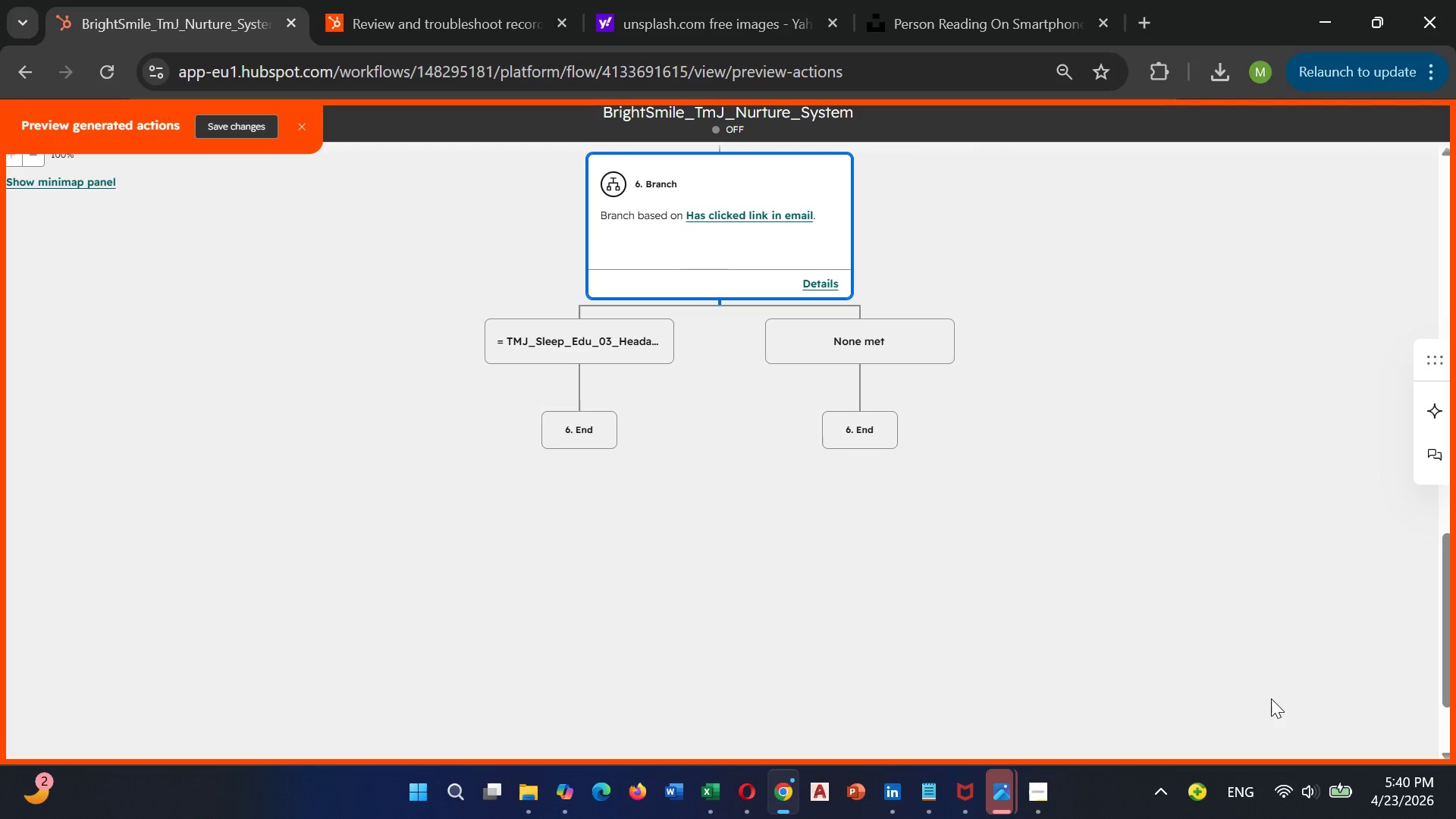 
mouse_move([1298, 768])
 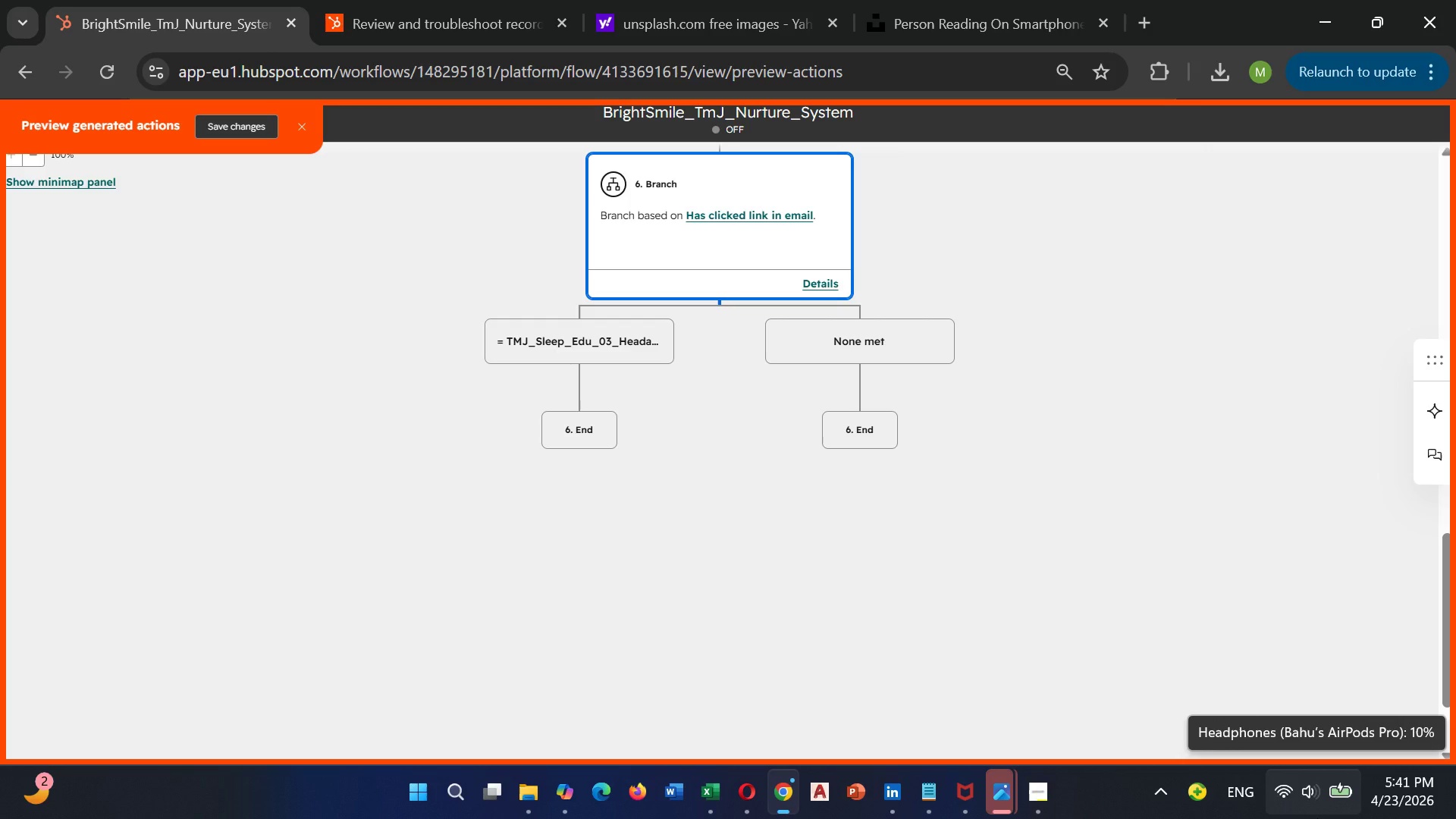 
wait(6.94)
 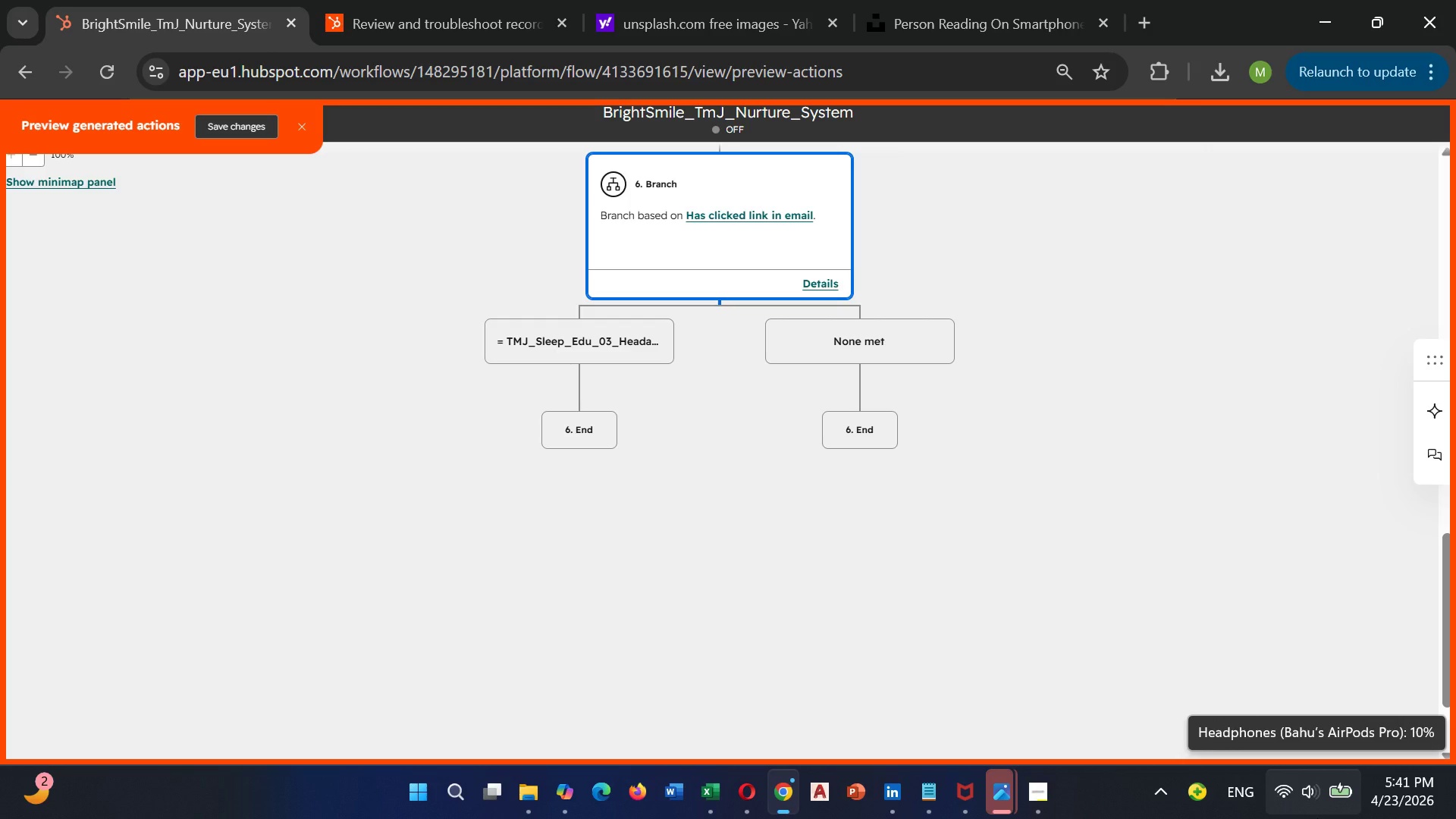 
scroll: coordinate [1300, 711], scroll_direction: up, amount: 4.0
 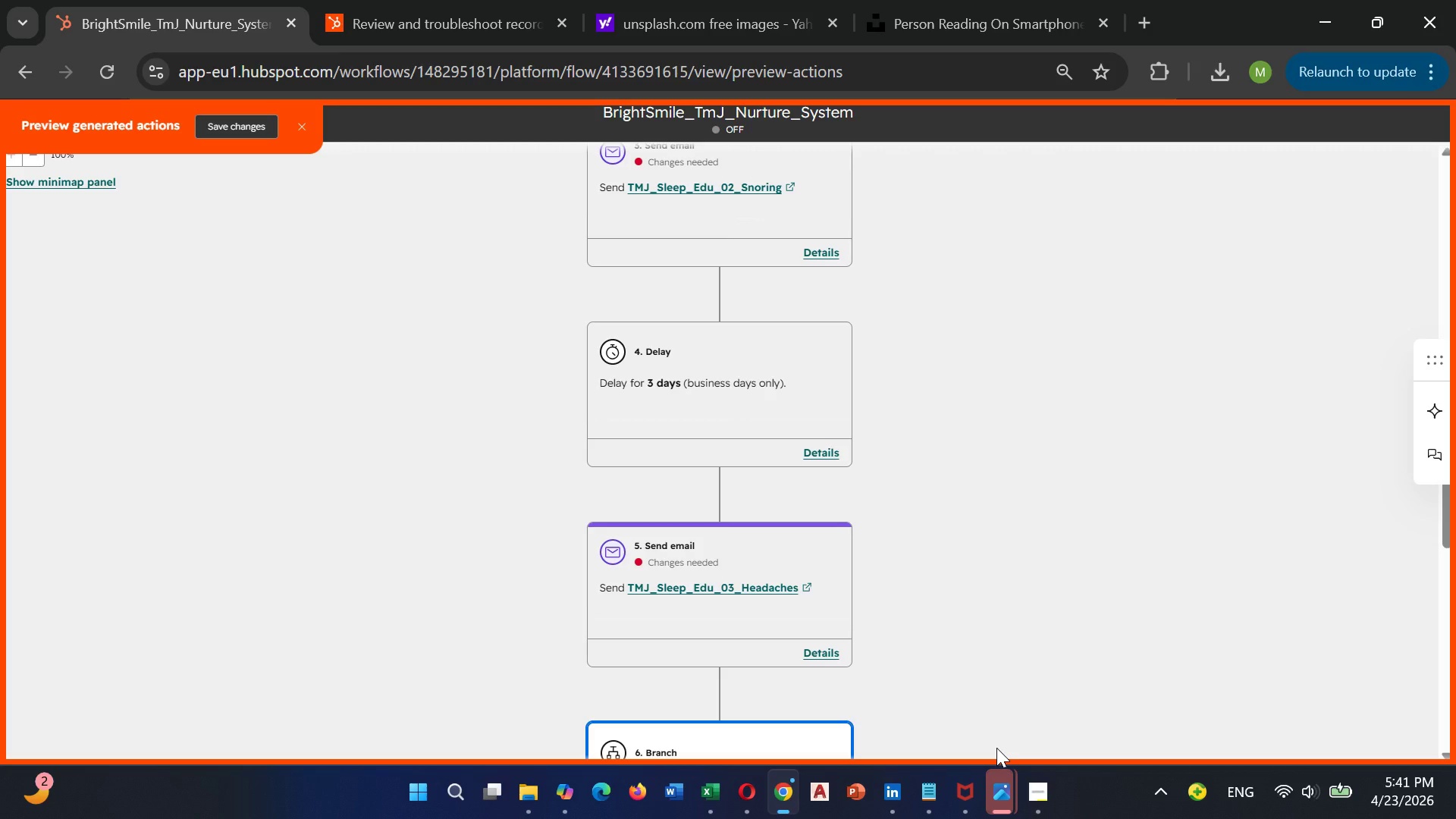 
wait(30.88)
 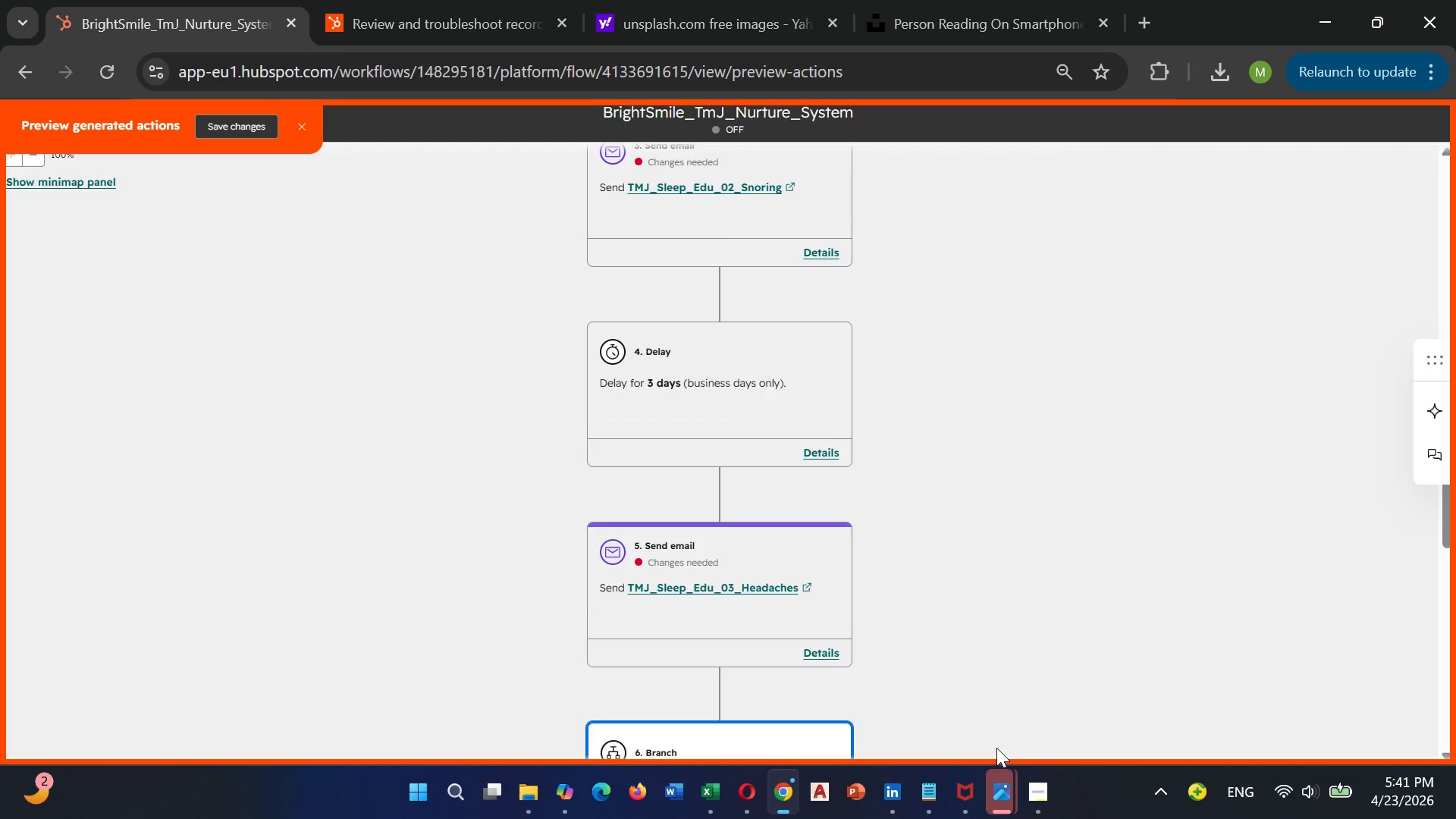 
scroll: coordinate [912, 613], scroll_direction: down, amount: 4.0
 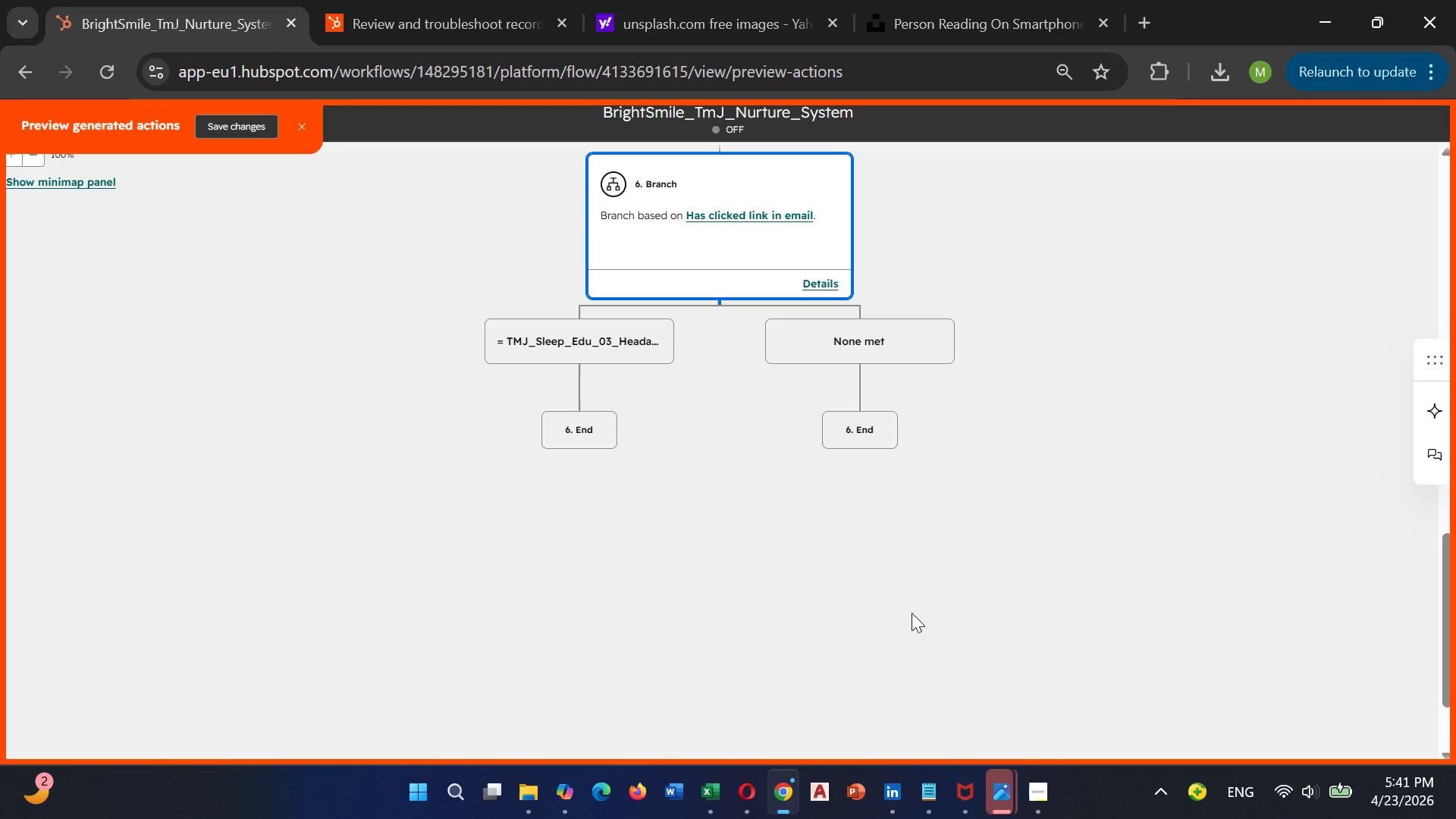 
scroll: coordinate [912, 613], scroll_direction: up, amount: 1.0
 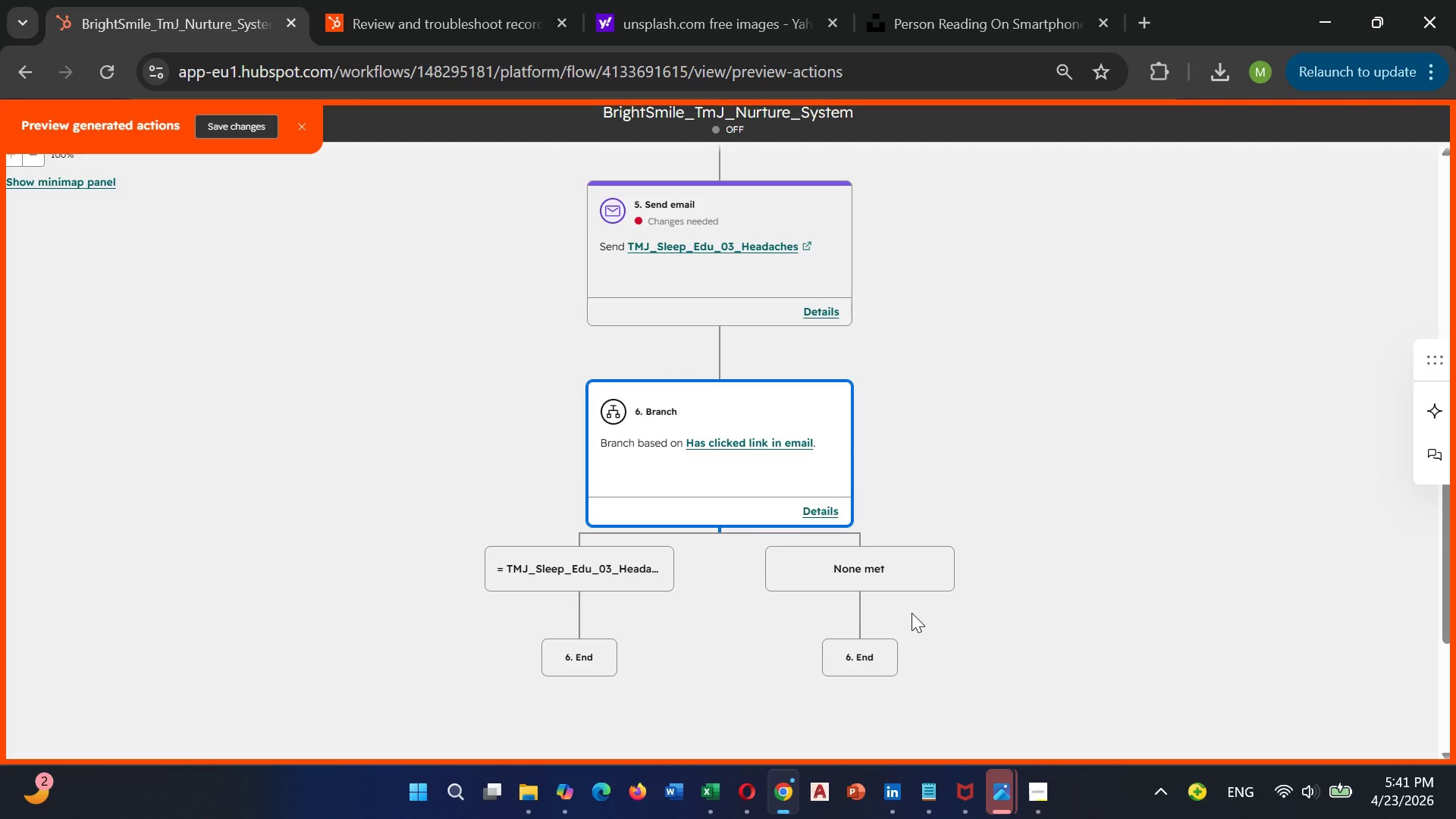 
wait(23.55)
 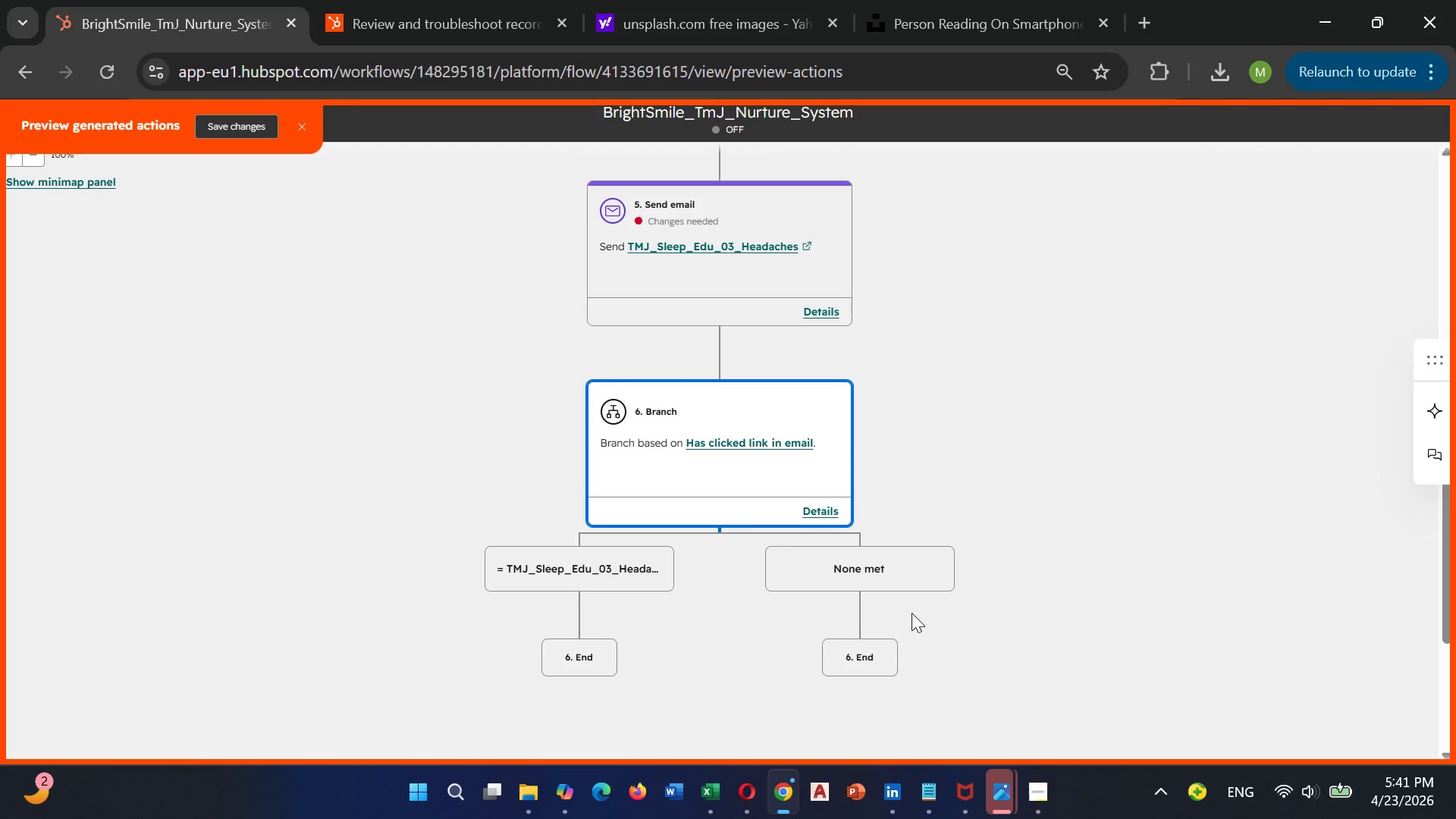 
scroll: coordinate [993, 585], scroll_direction: up, amount: 3.0
 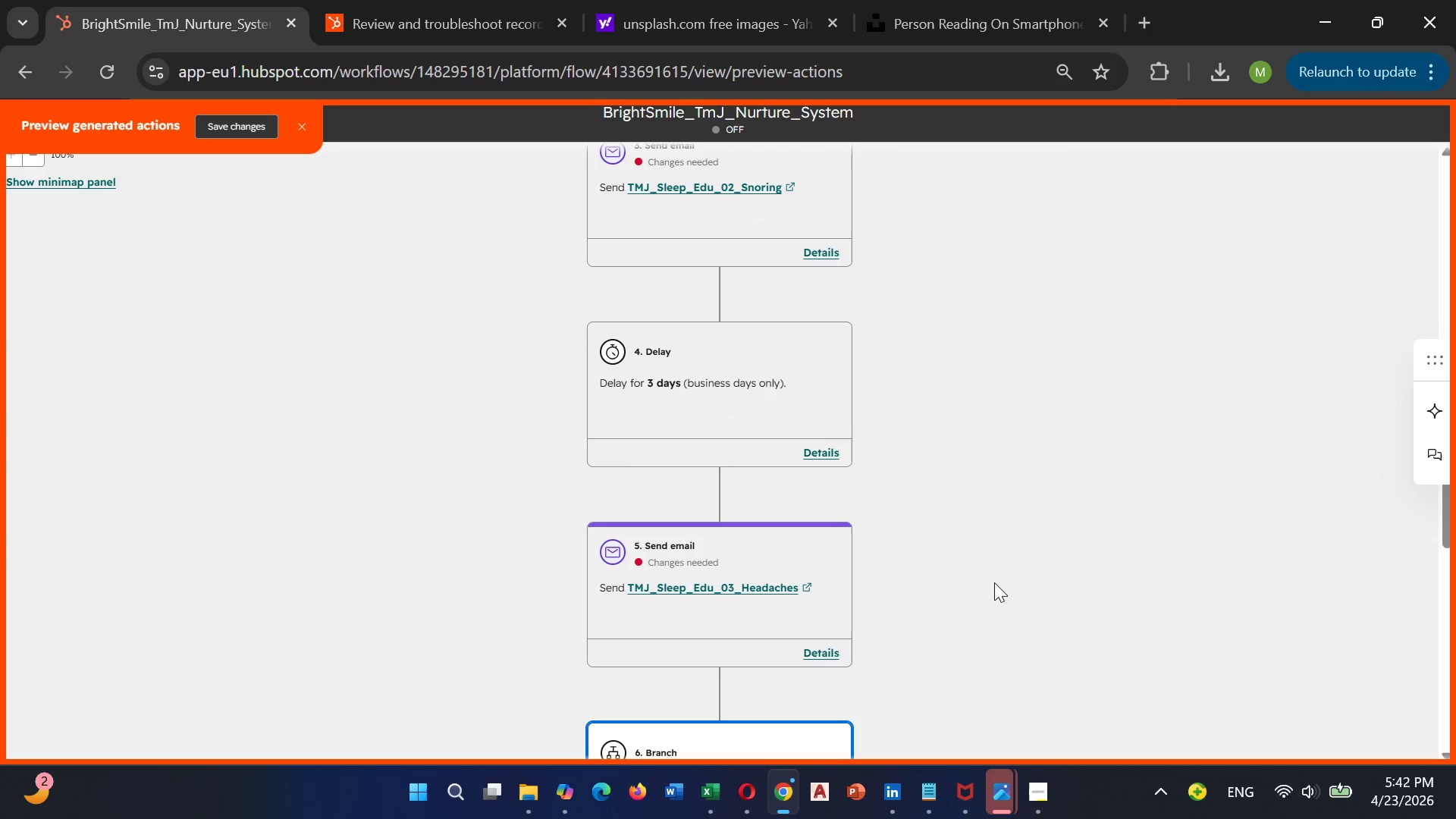 
wait(17.6)
 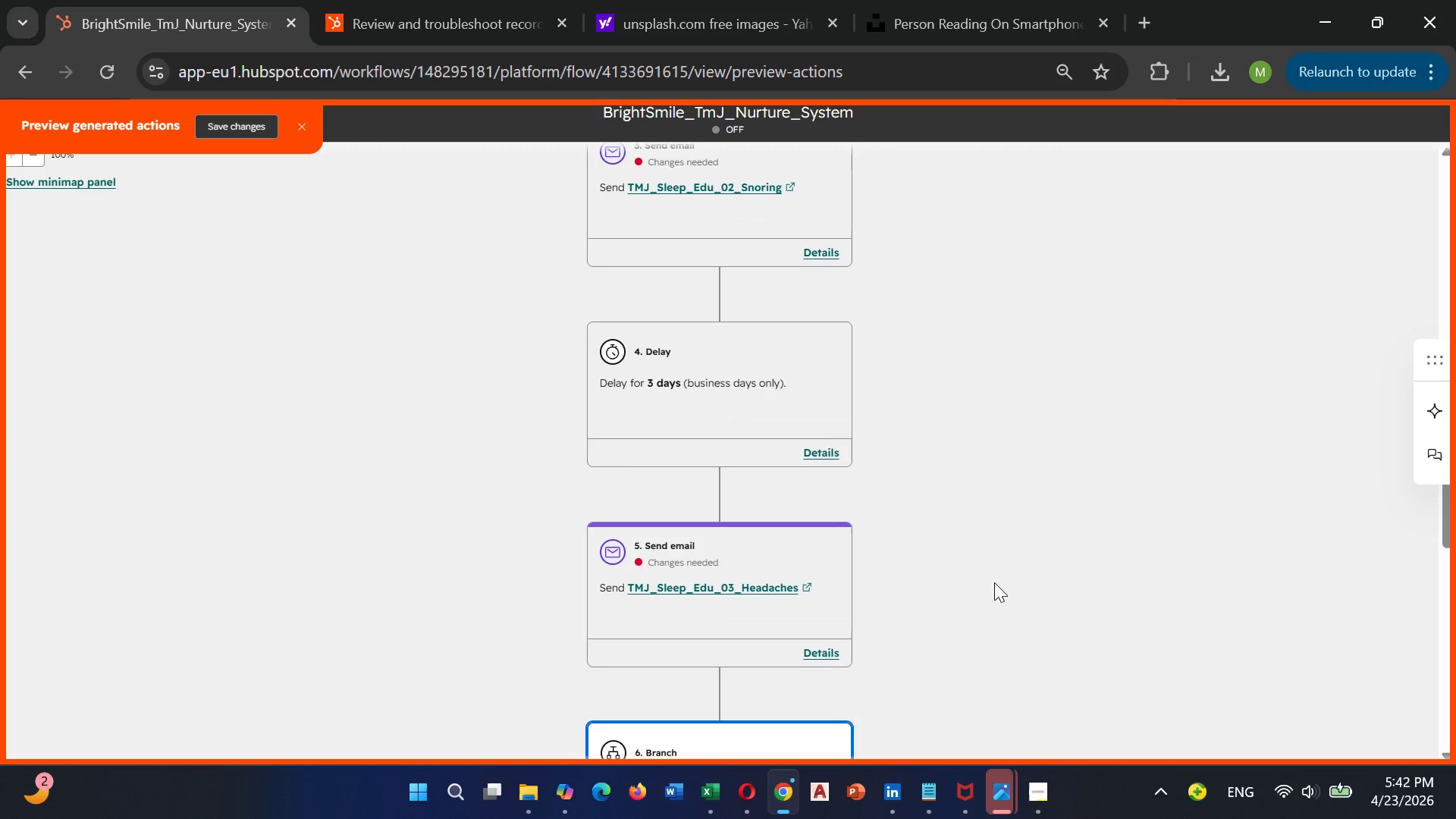 
scroll: coordinate [1014, 582], scroll_direction: down, amount: 4.0
 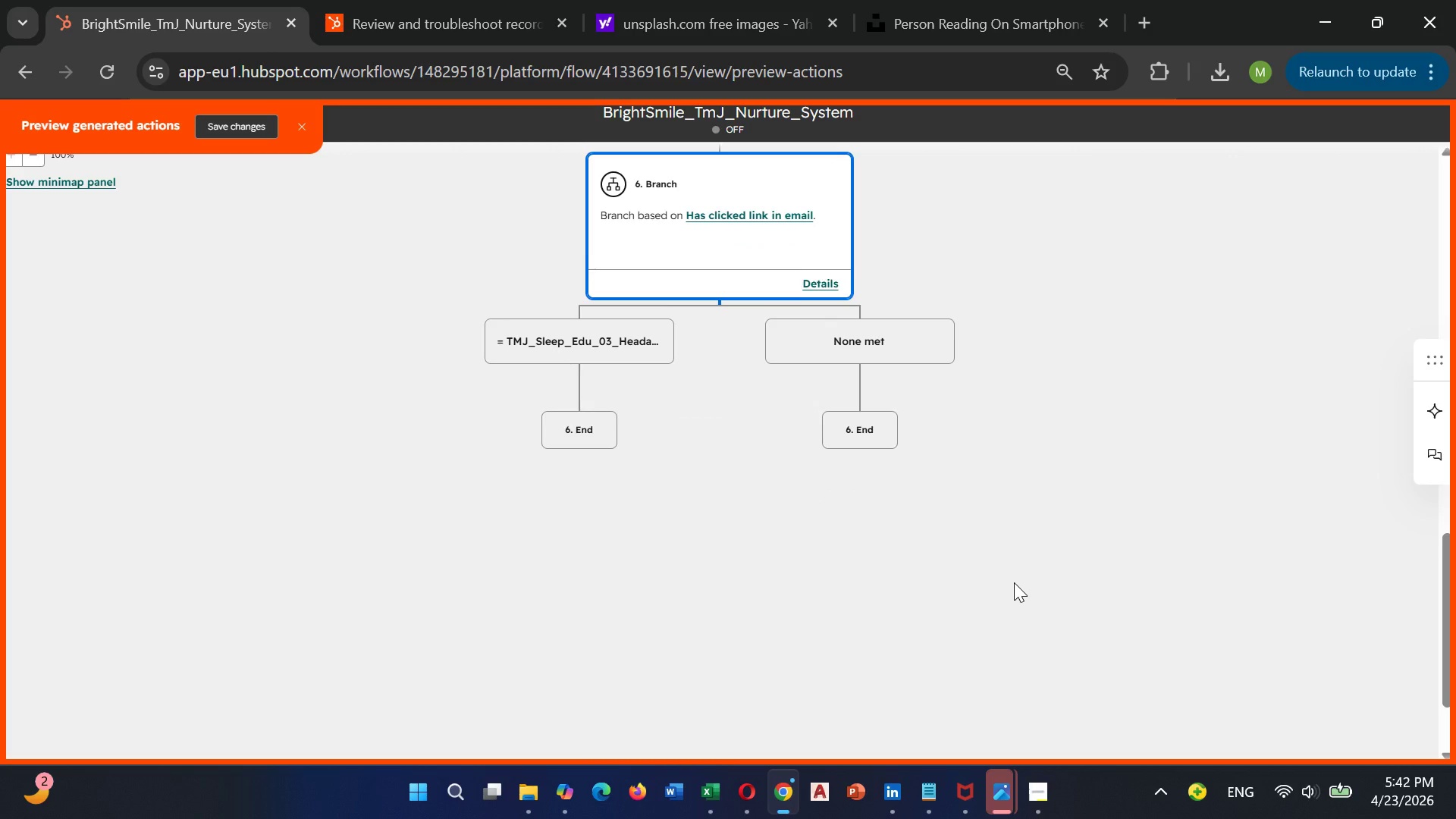 
scroll: coordinate [1014, 582], scroll_direction: none, amount: 0.0
 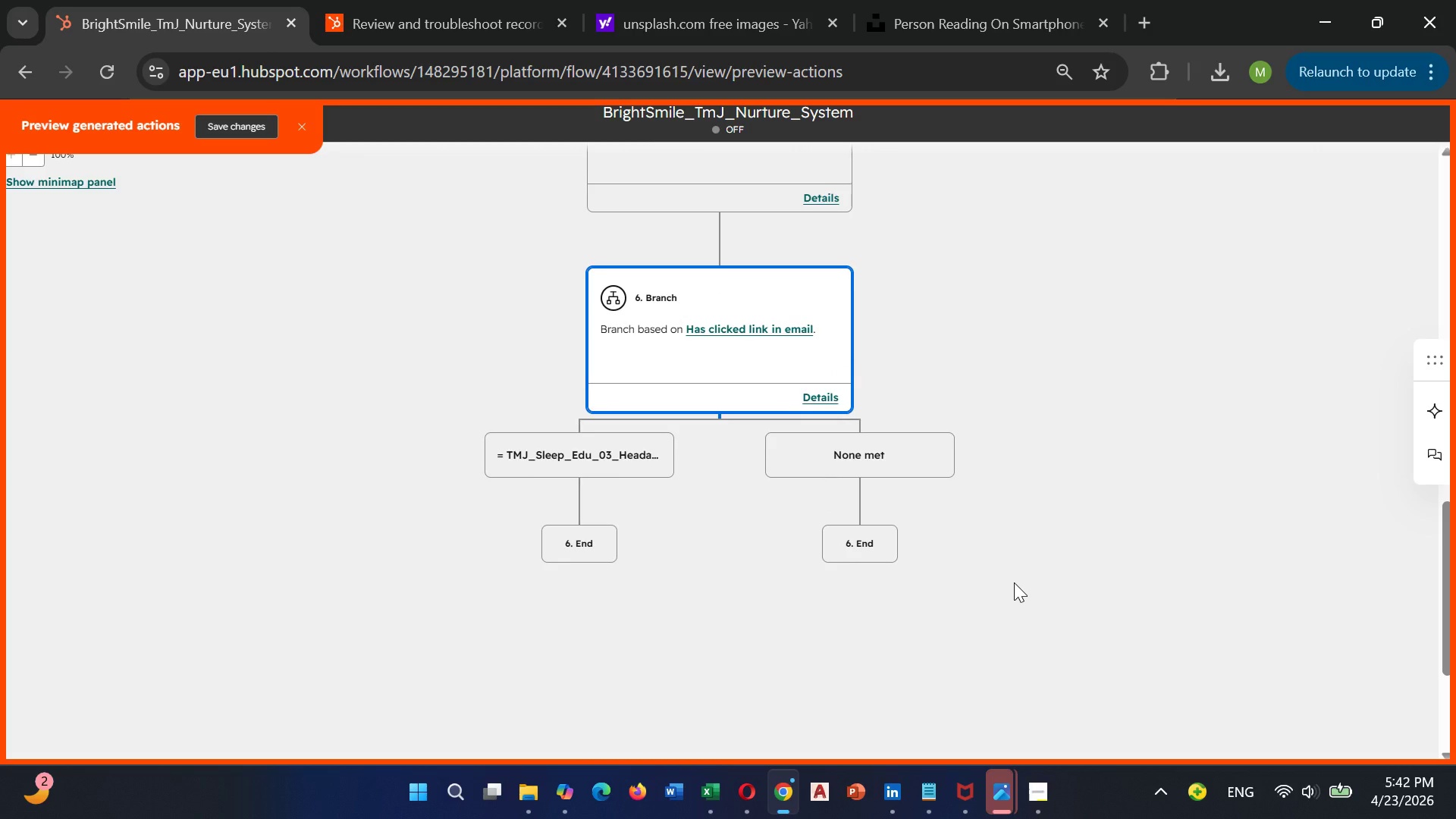 
scroll: coordinate [1014, 582], scroll_direction: up, amount: 2.0
 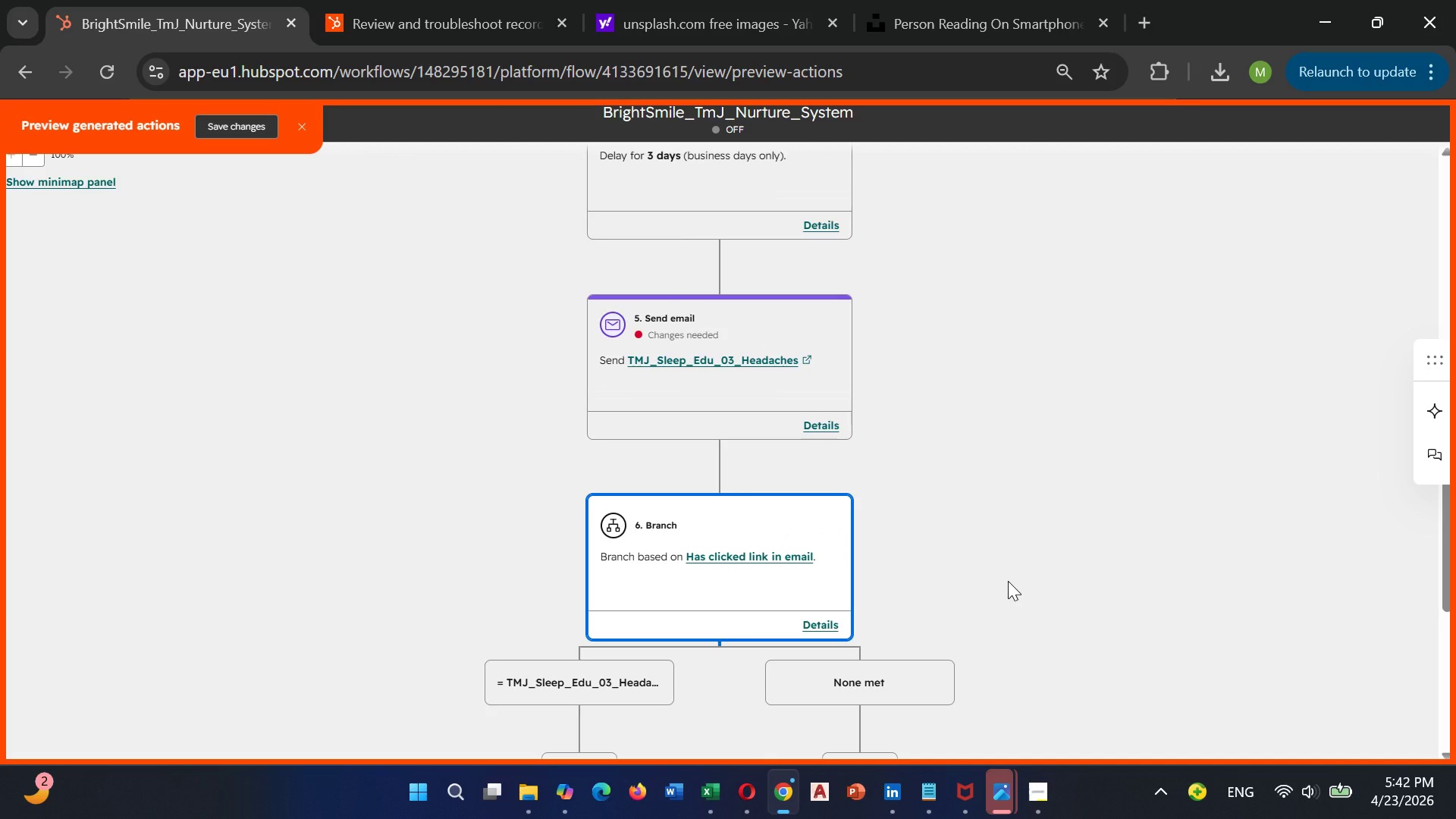 
scroll: coordinate [1007, 581], scroll_direction: down, amount: 1.0
 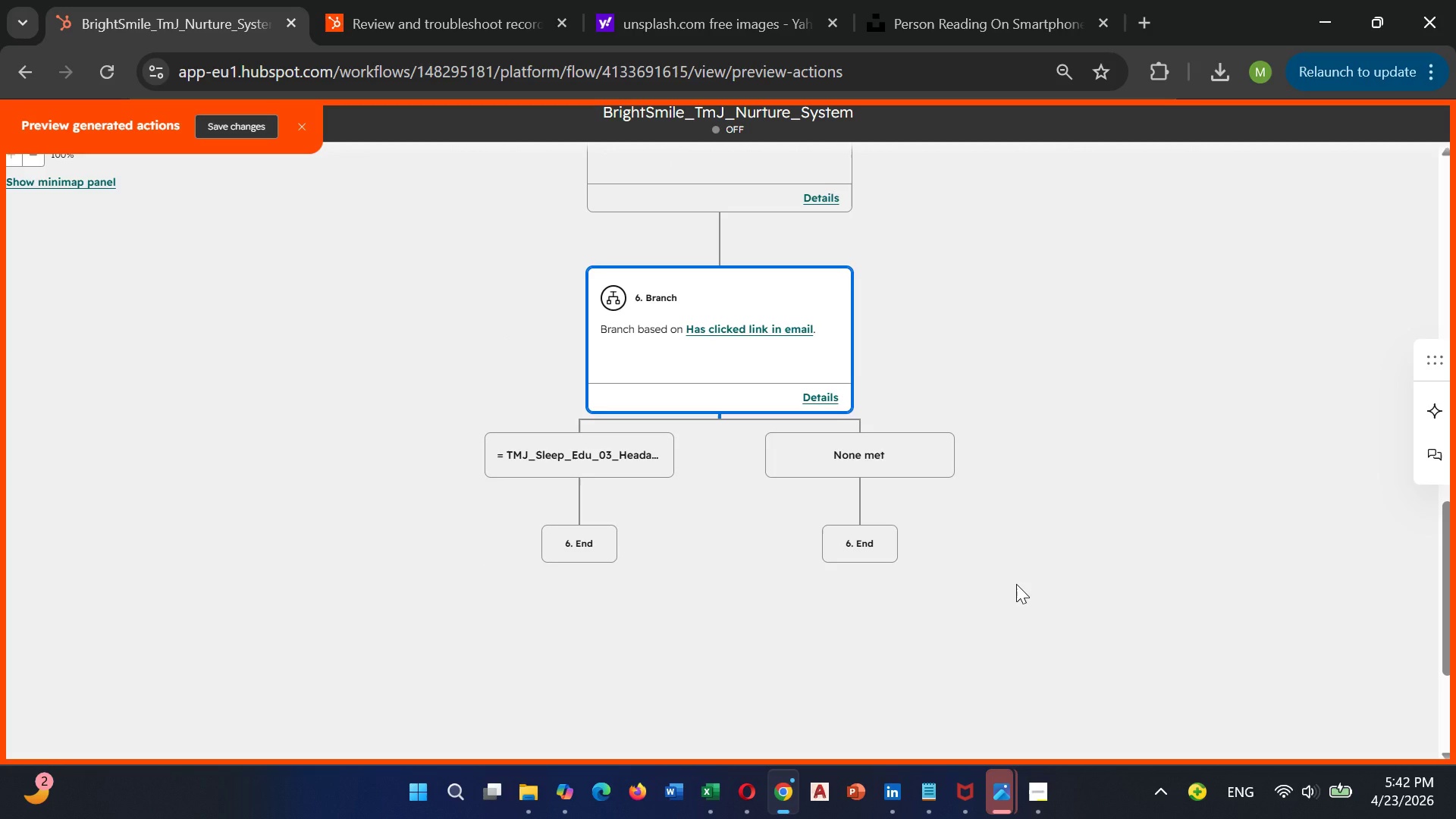 
wait(24.85)
 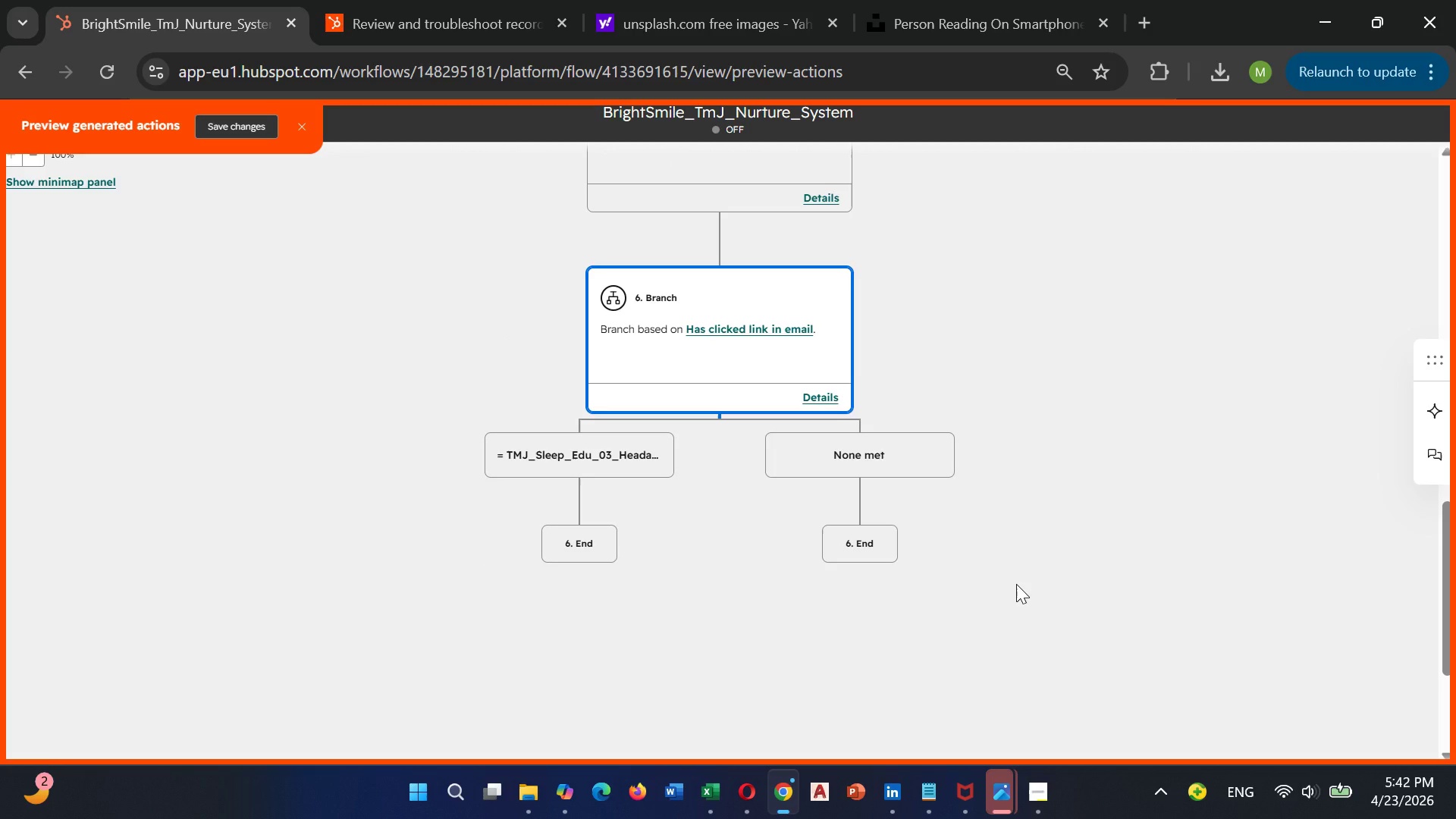 
left_click([912, 465])
 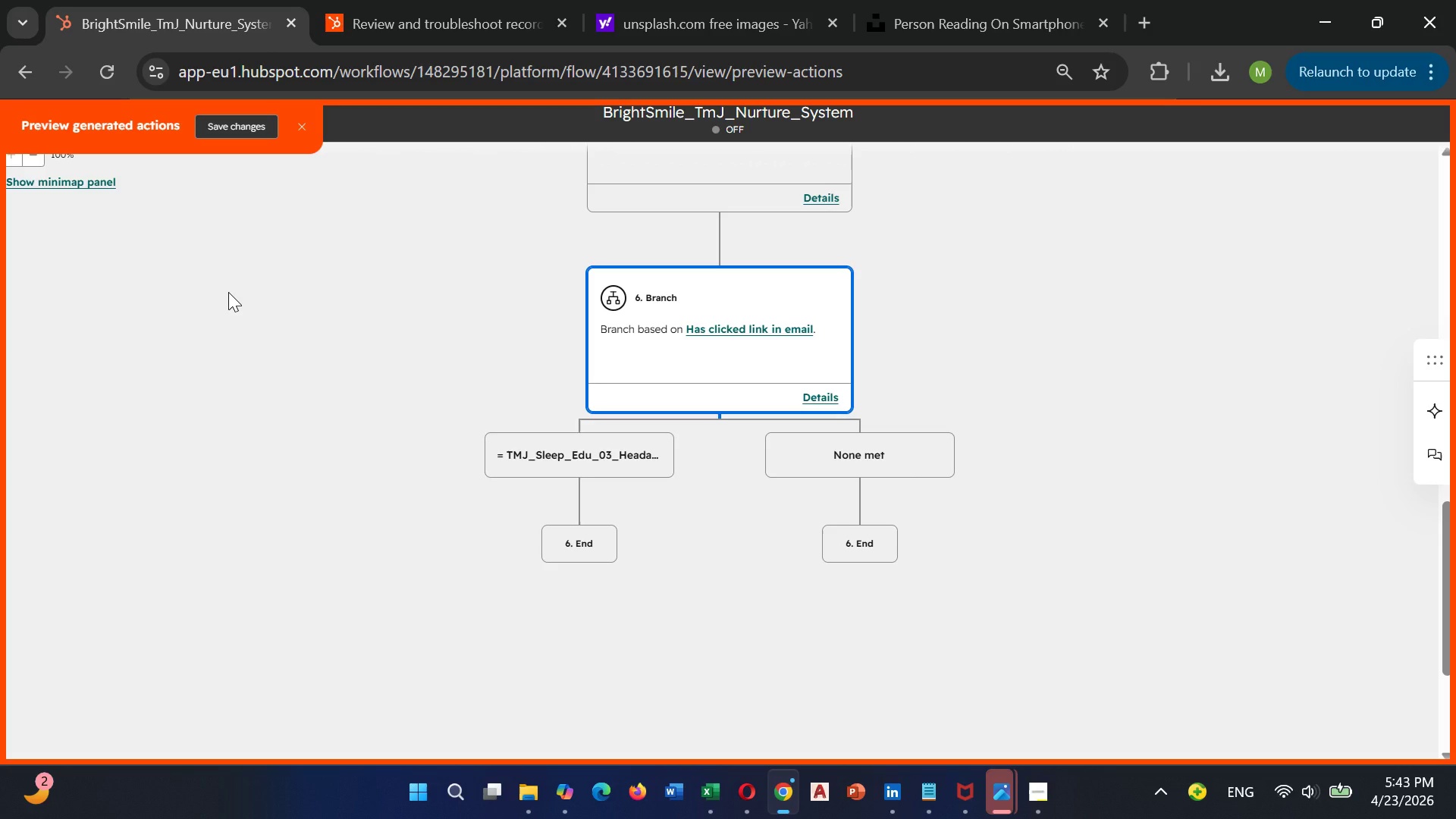 
wait(15.01)
 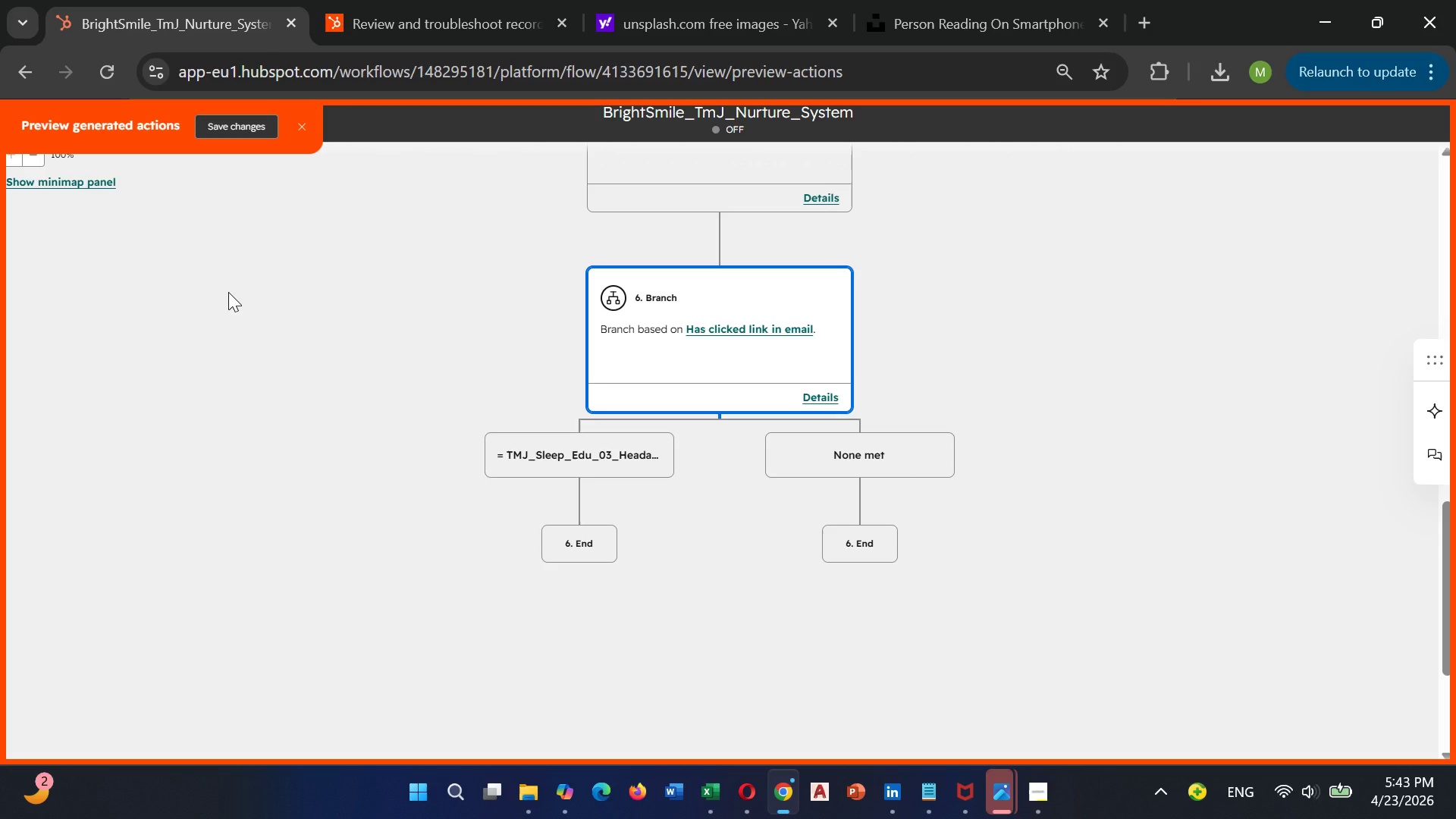 
left_click([311, 125])
 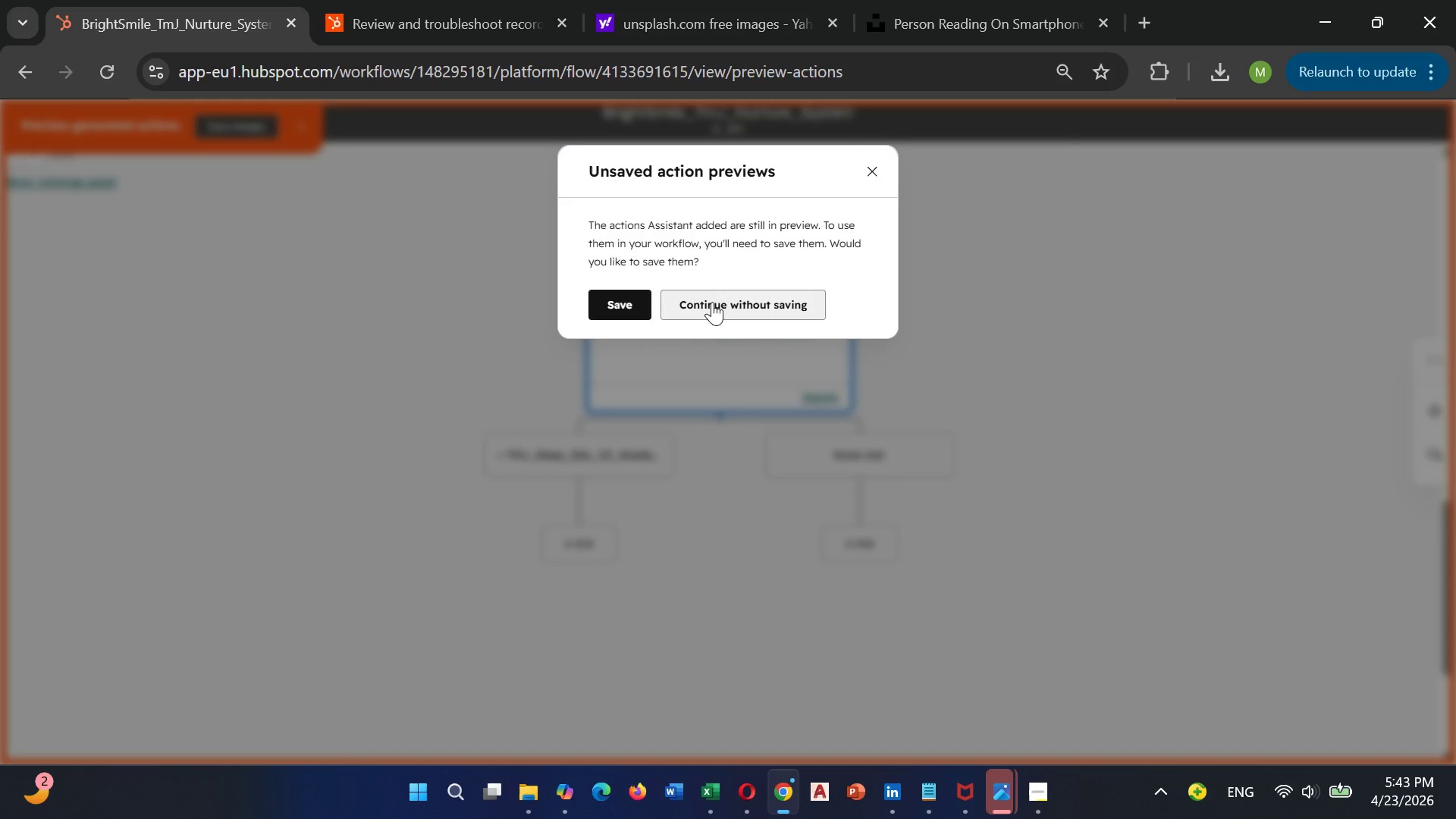 
left_click([712, 304])
 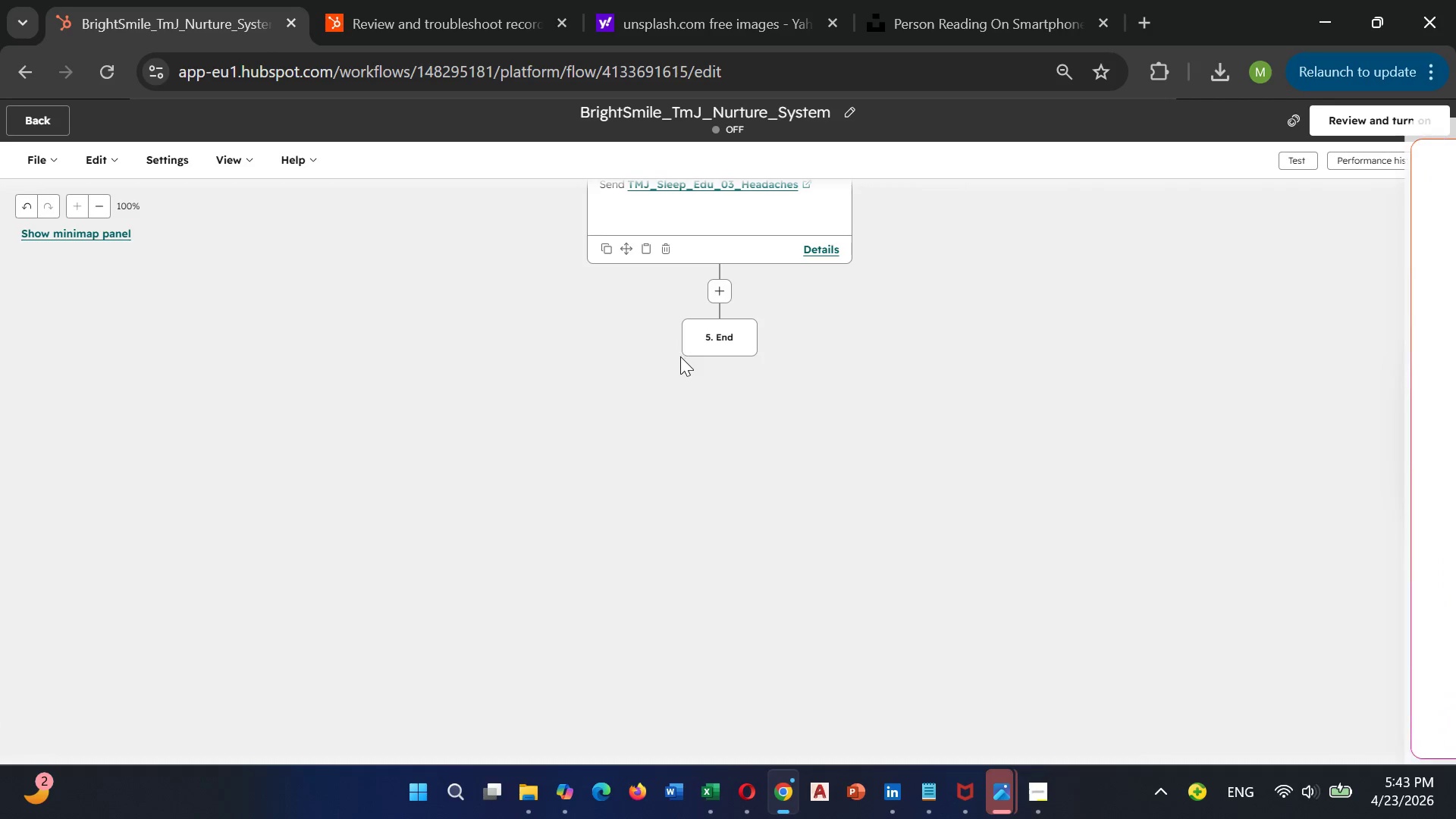 
scroll: coordinate [677, 364], scroll_direction: up, amount: 1.0
 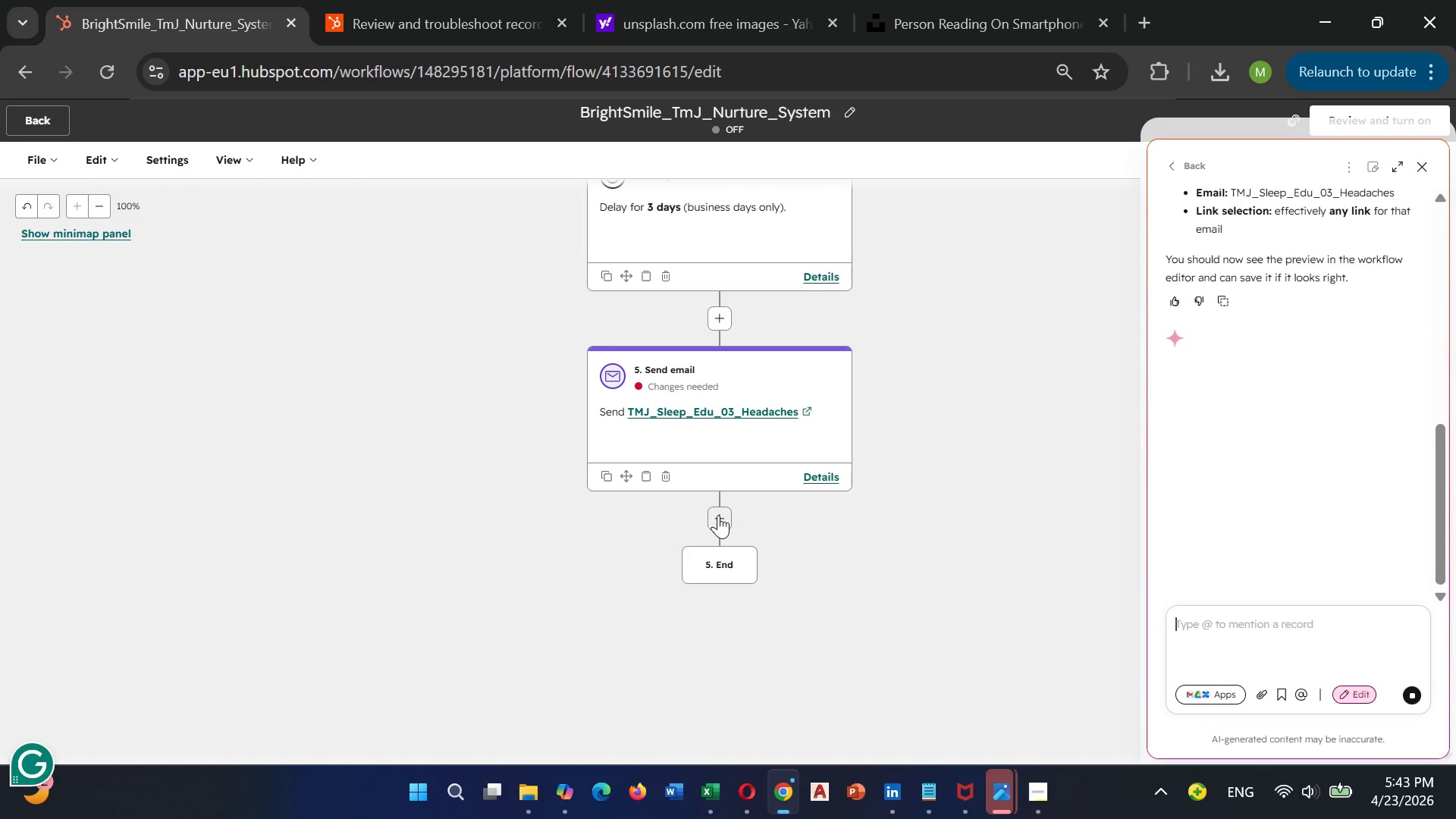 
left_click([718, 515])
 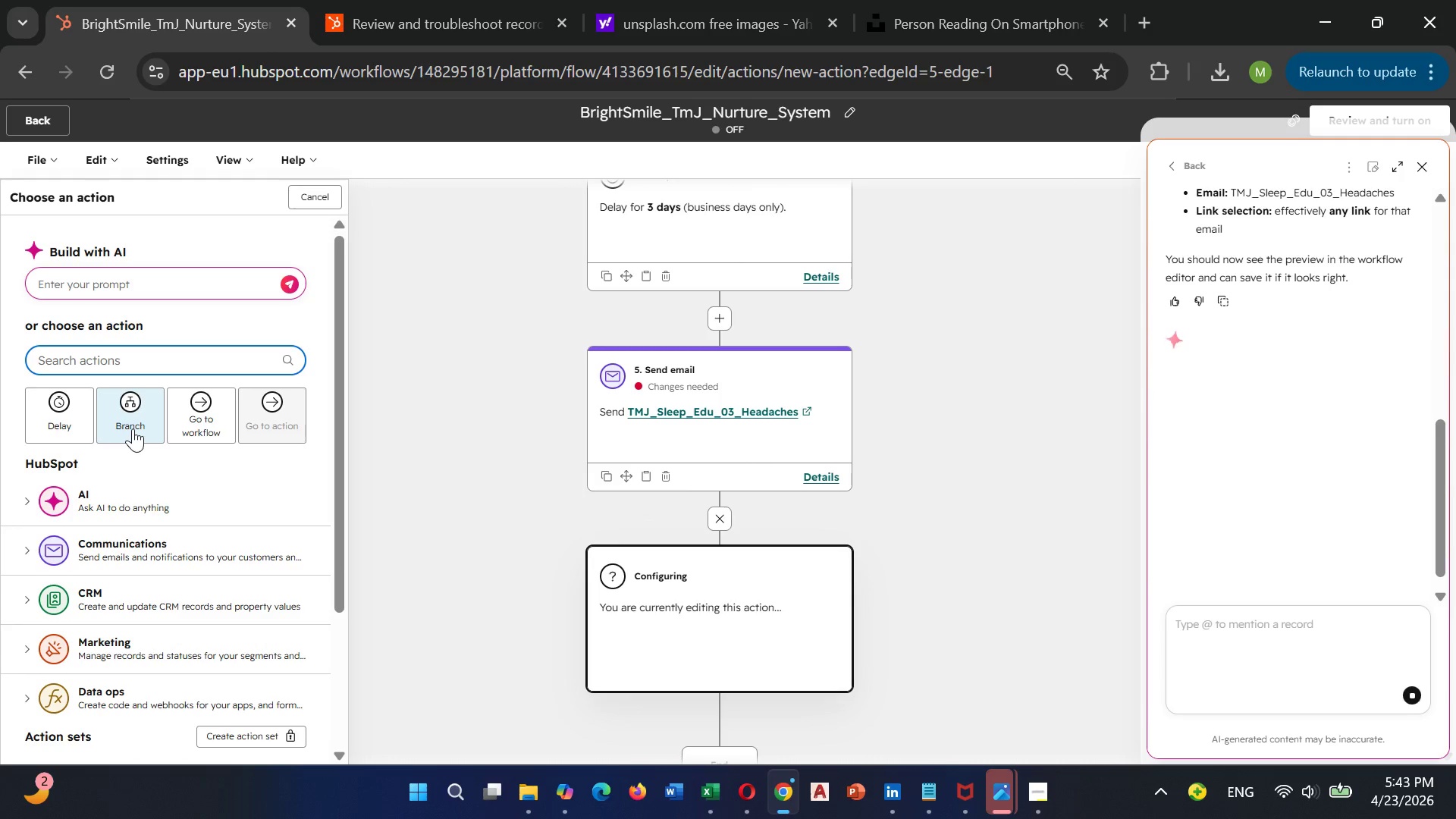 
left_click([133, 428])
 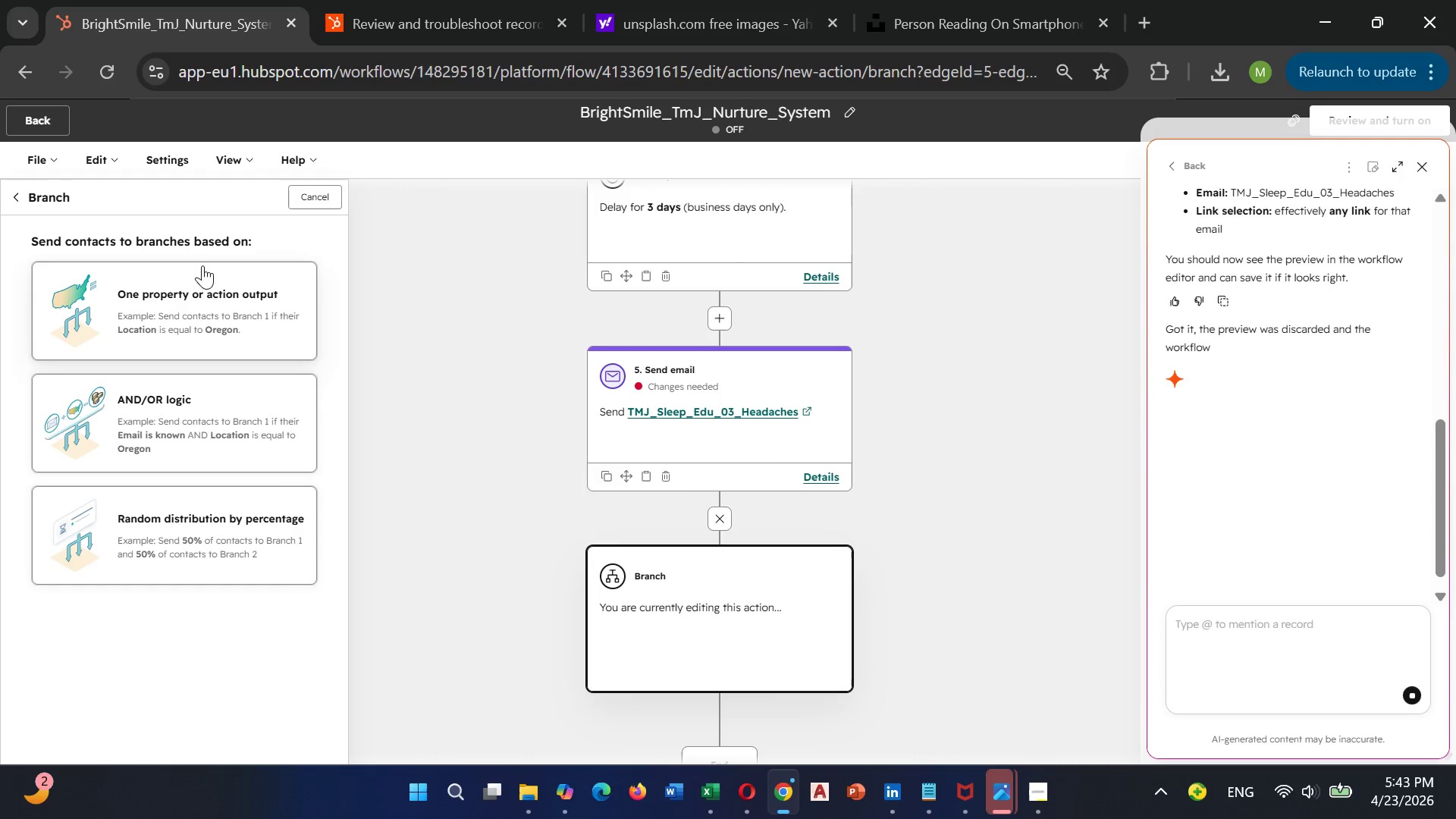 
left_click([189, 317])
 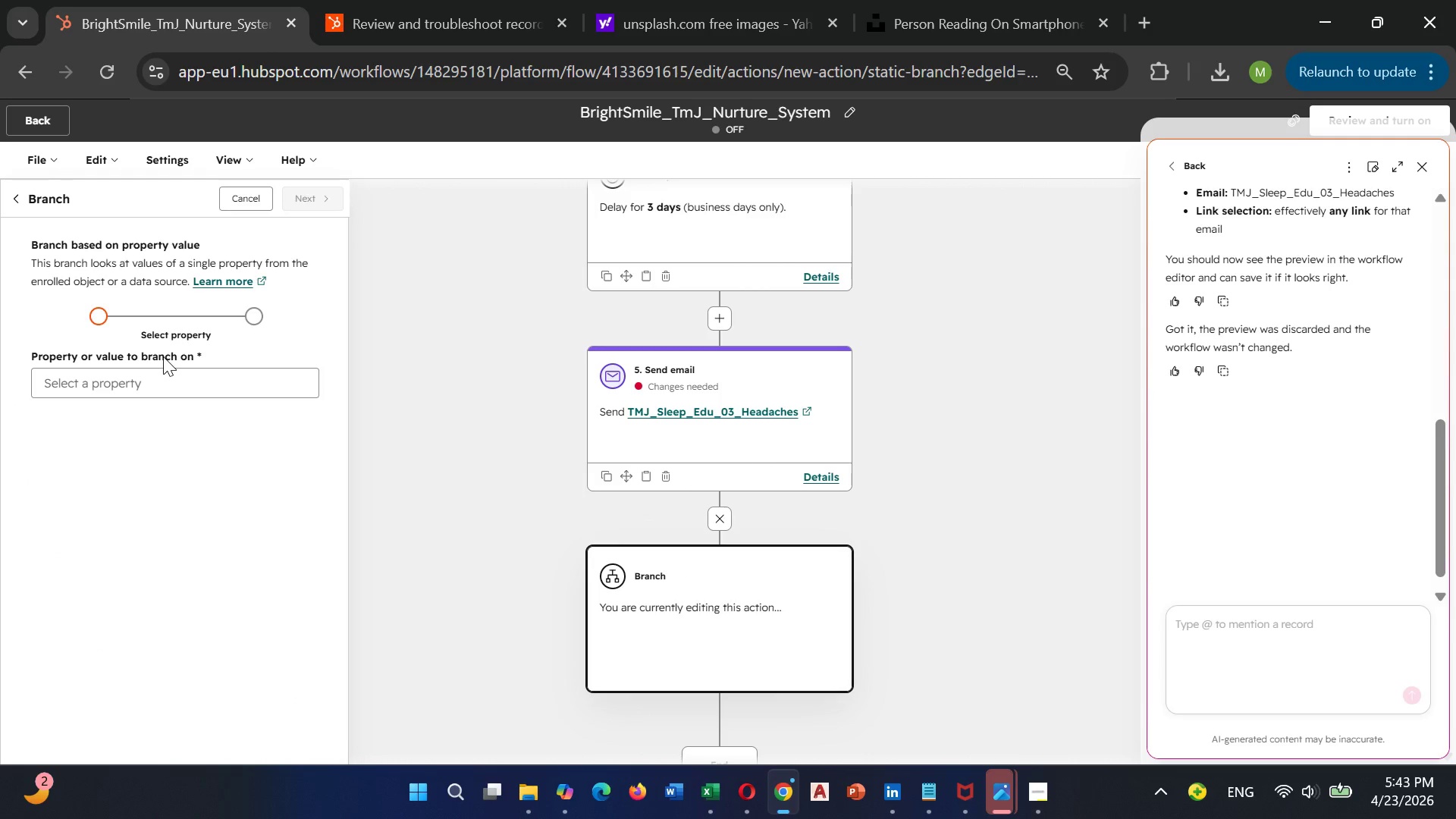 
left_click([155, 383])
 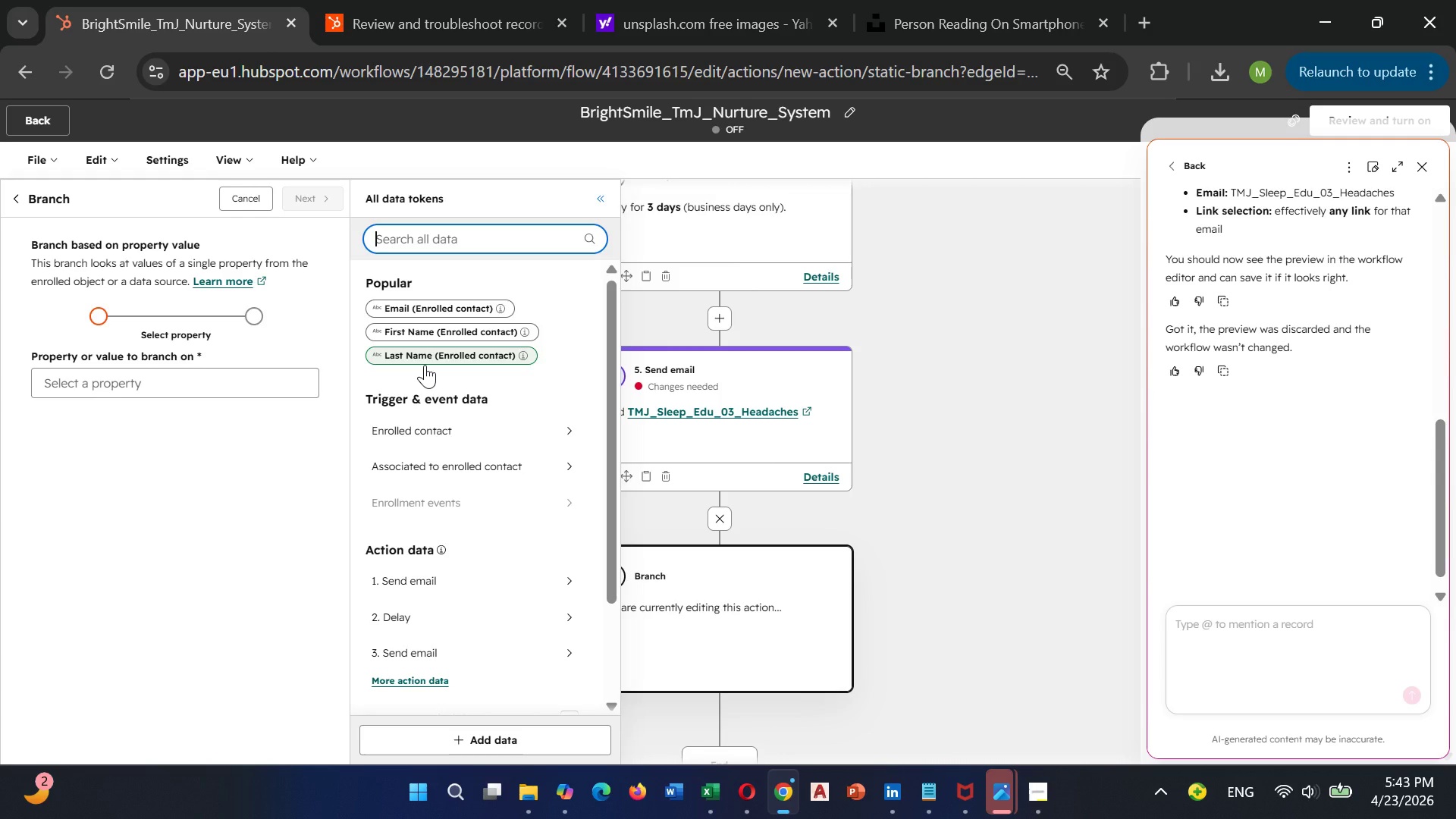 
wait(6.38)
 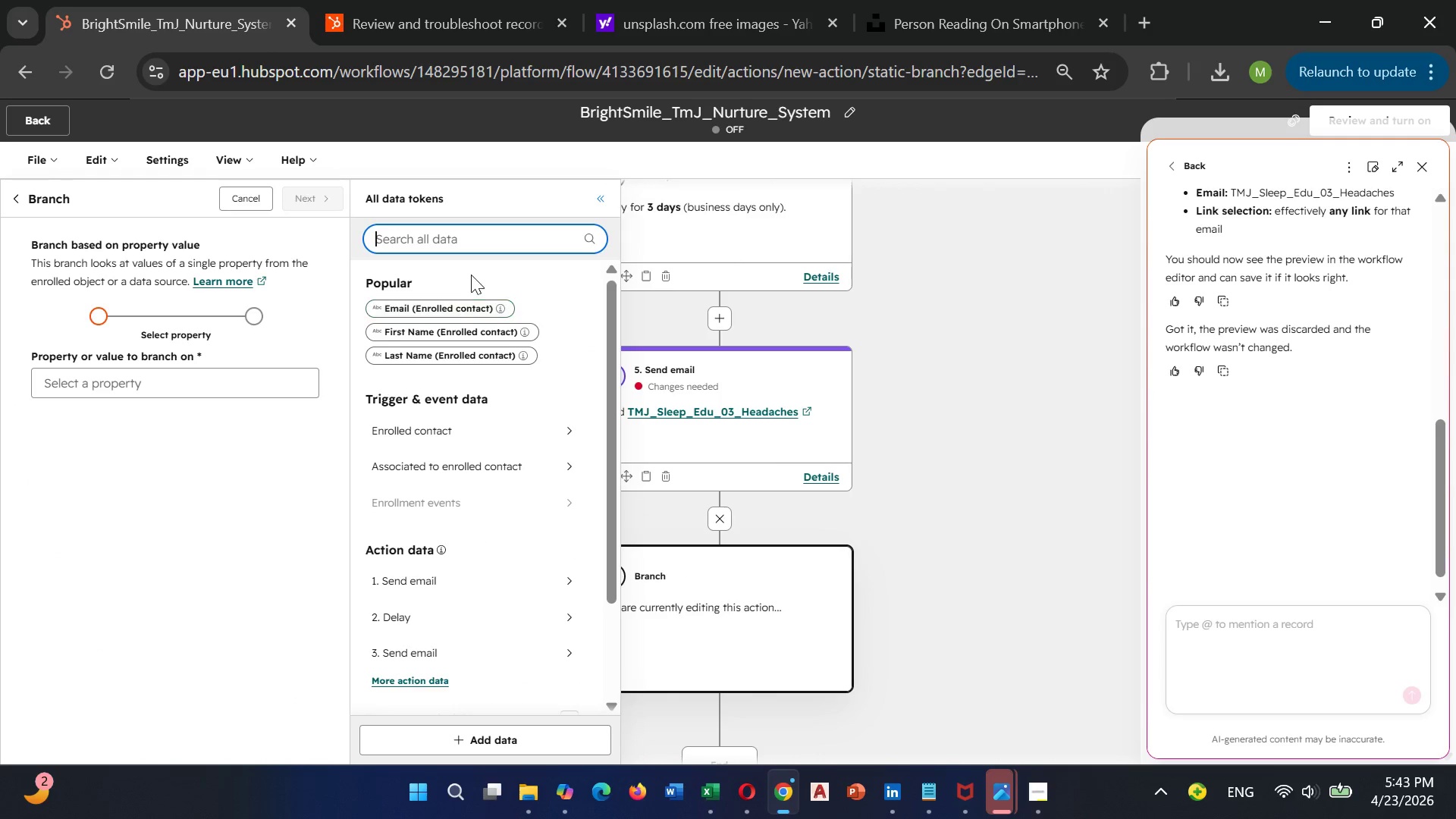 
type(Link)
 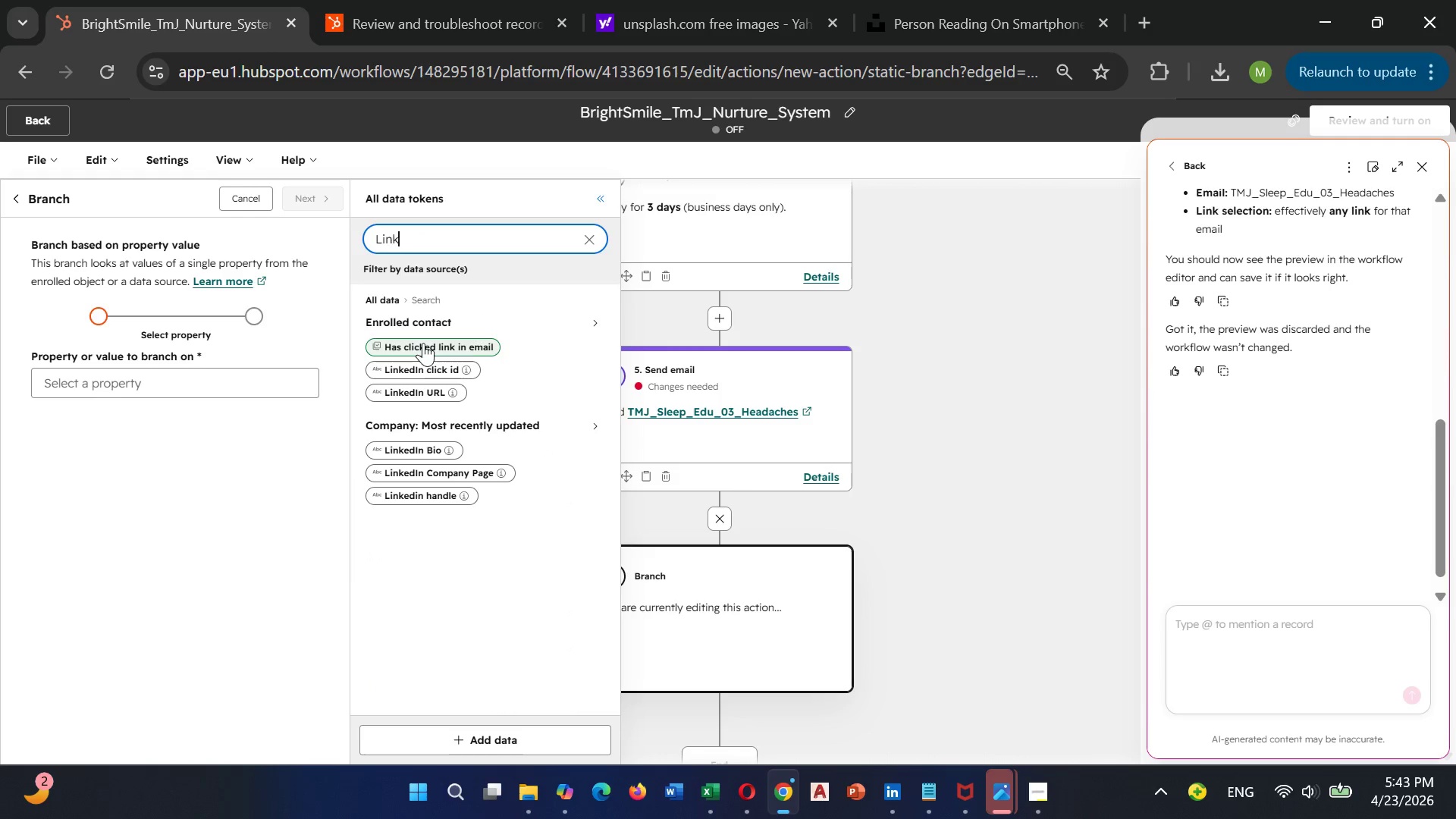 
left_click([423, 343])
 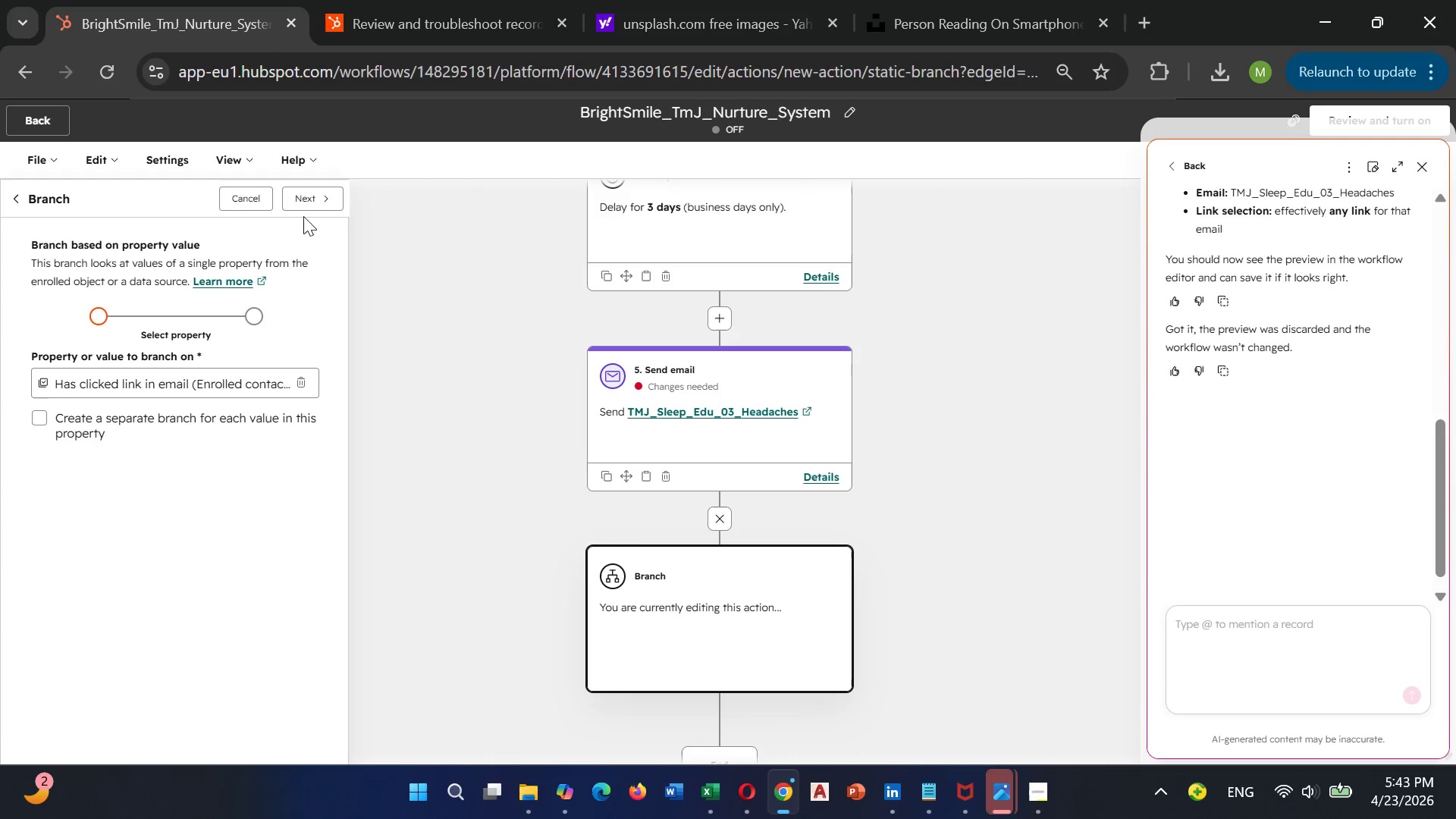 
left_click([303, 209])
 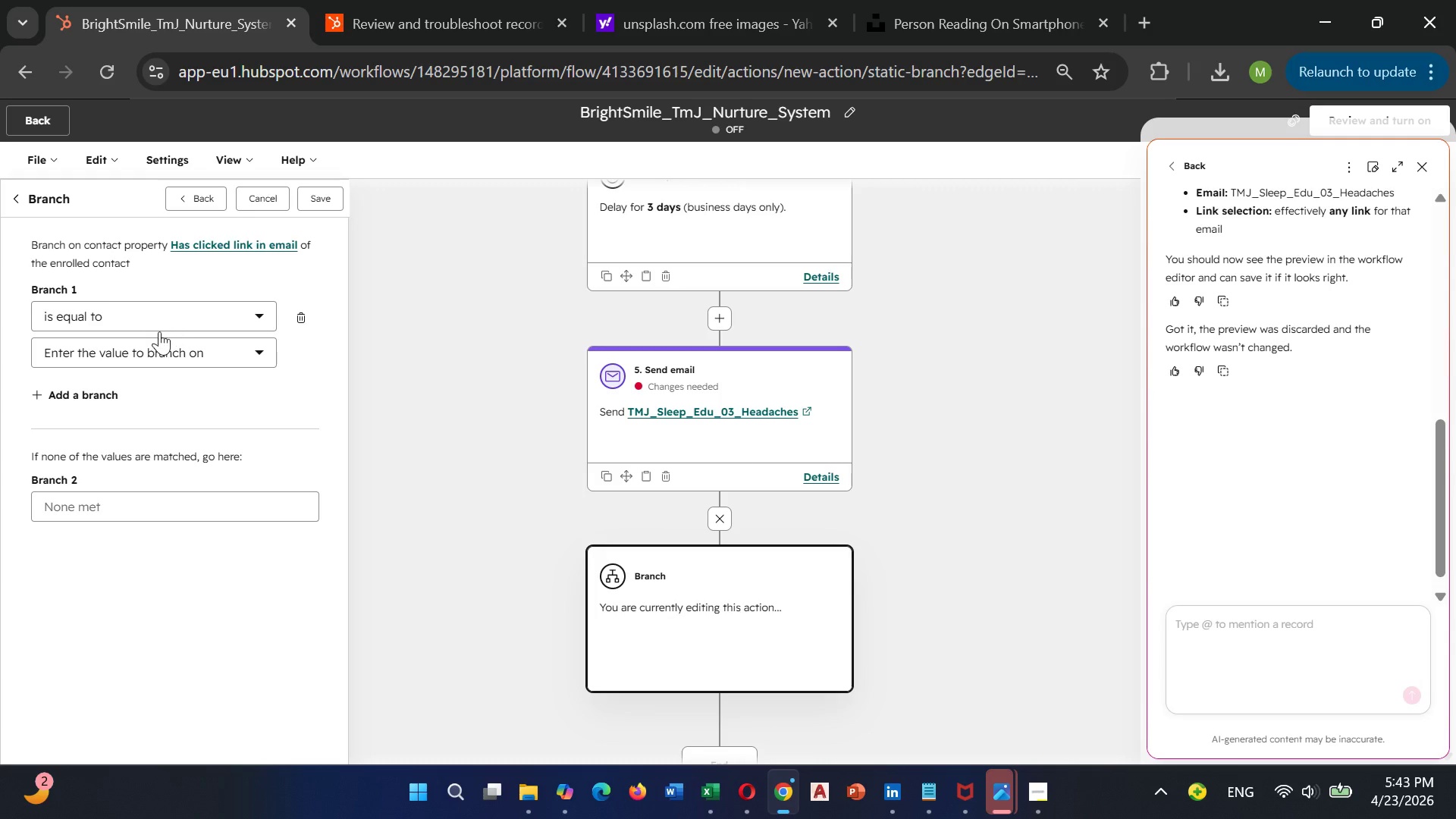 
left_click([152, 350])
 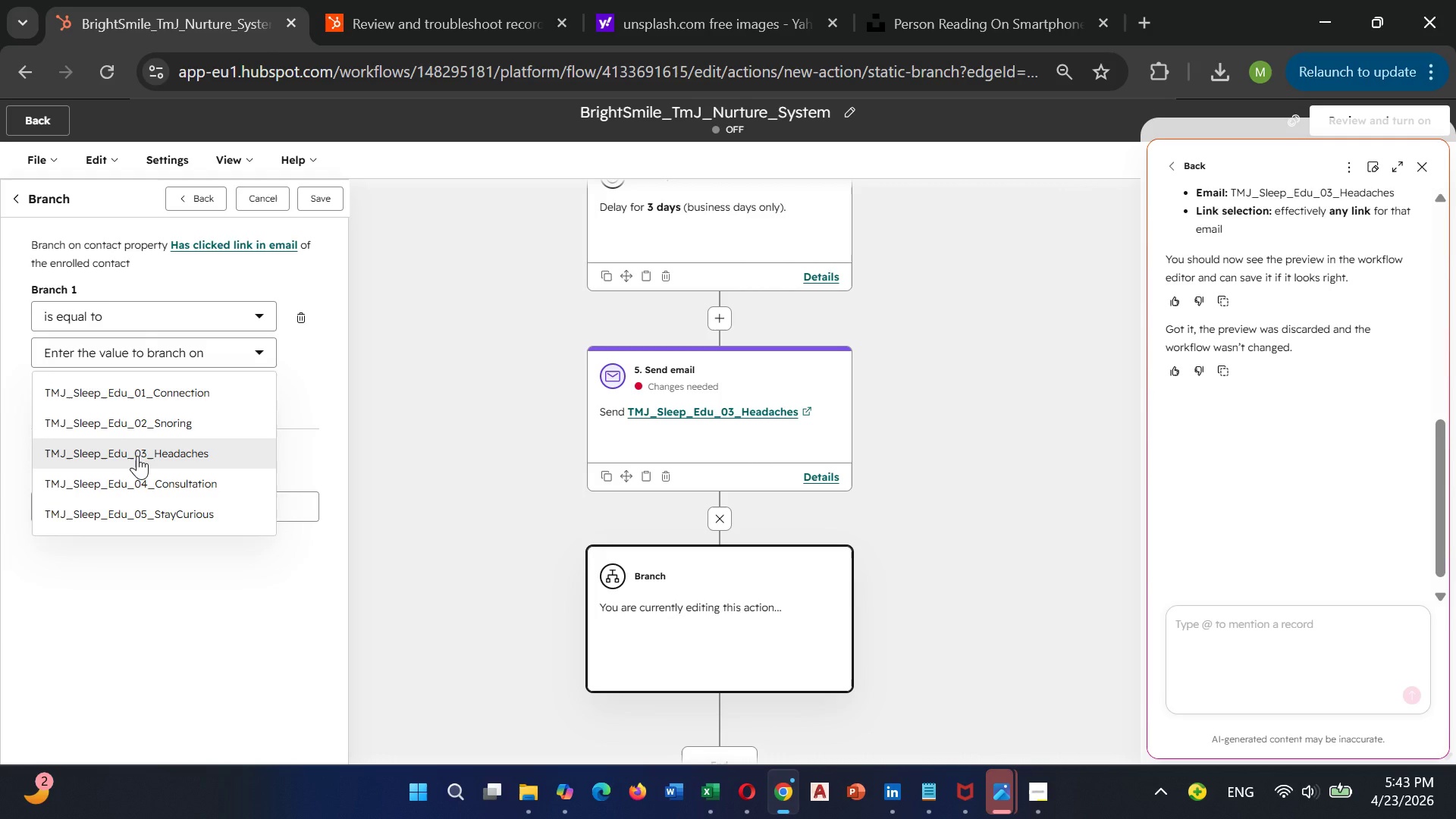 
left_click([138, 456])
 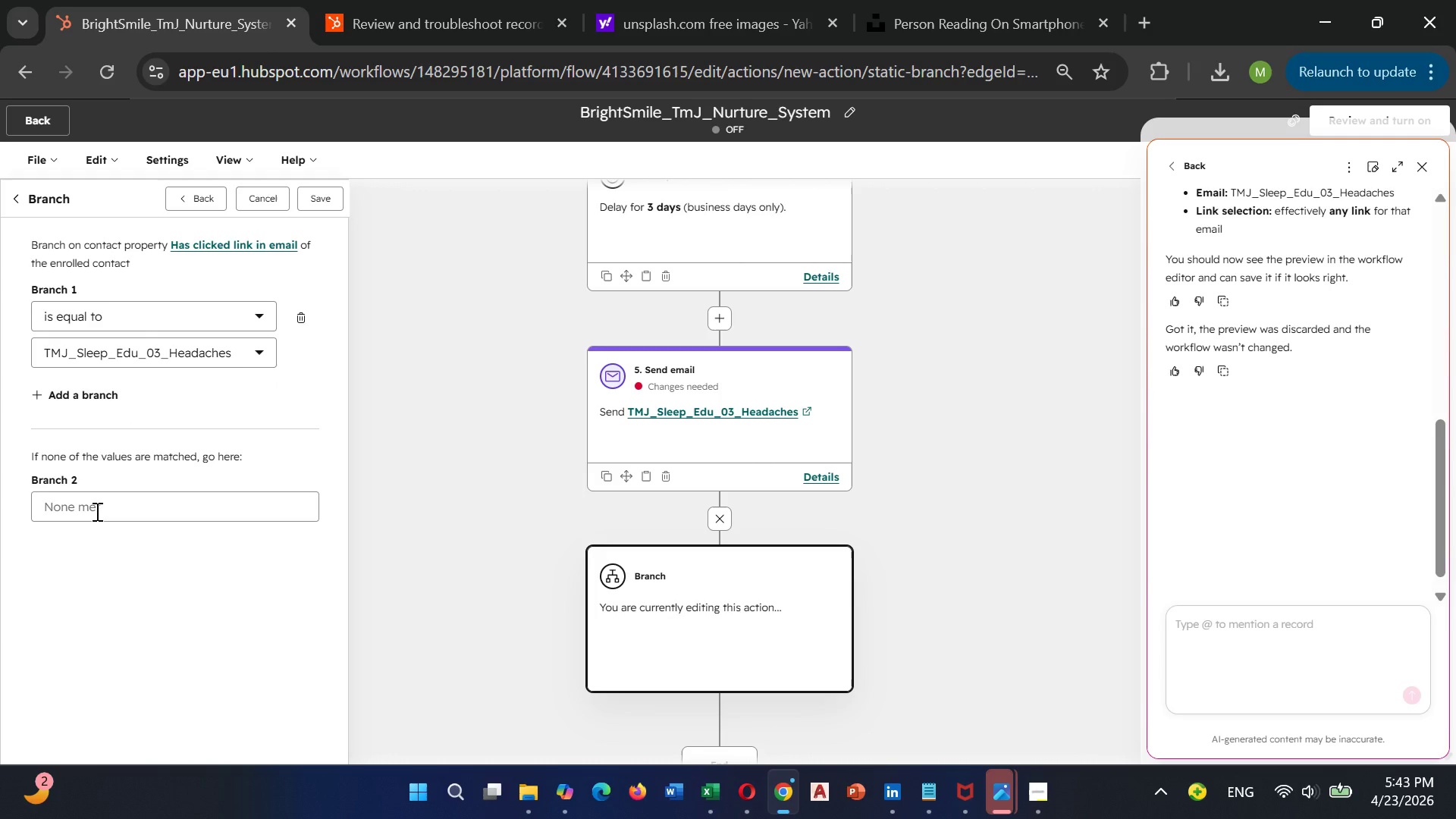 
left_click([96, 511])
 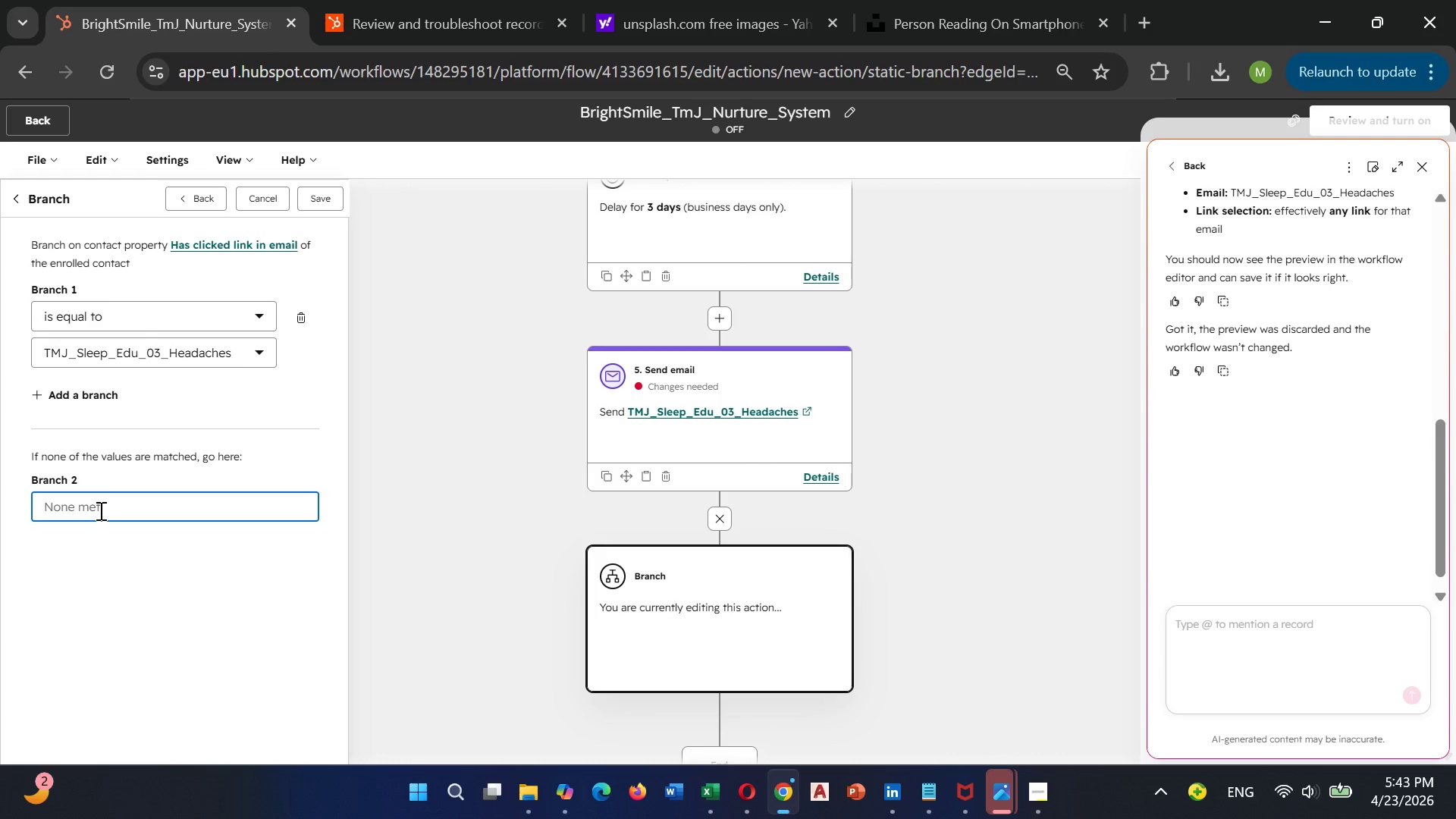 
wait(5.66)
 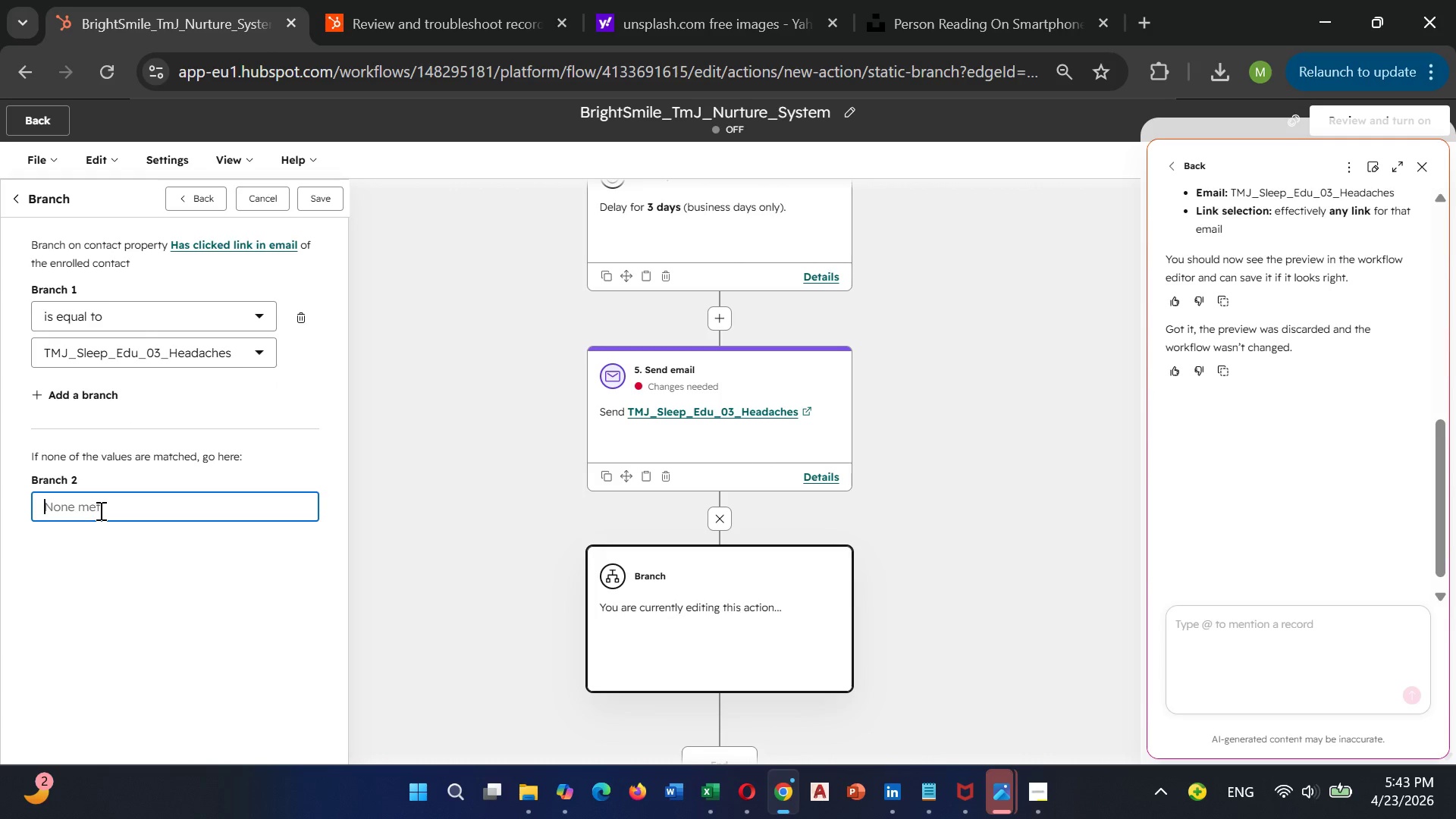 
type(Low En)
 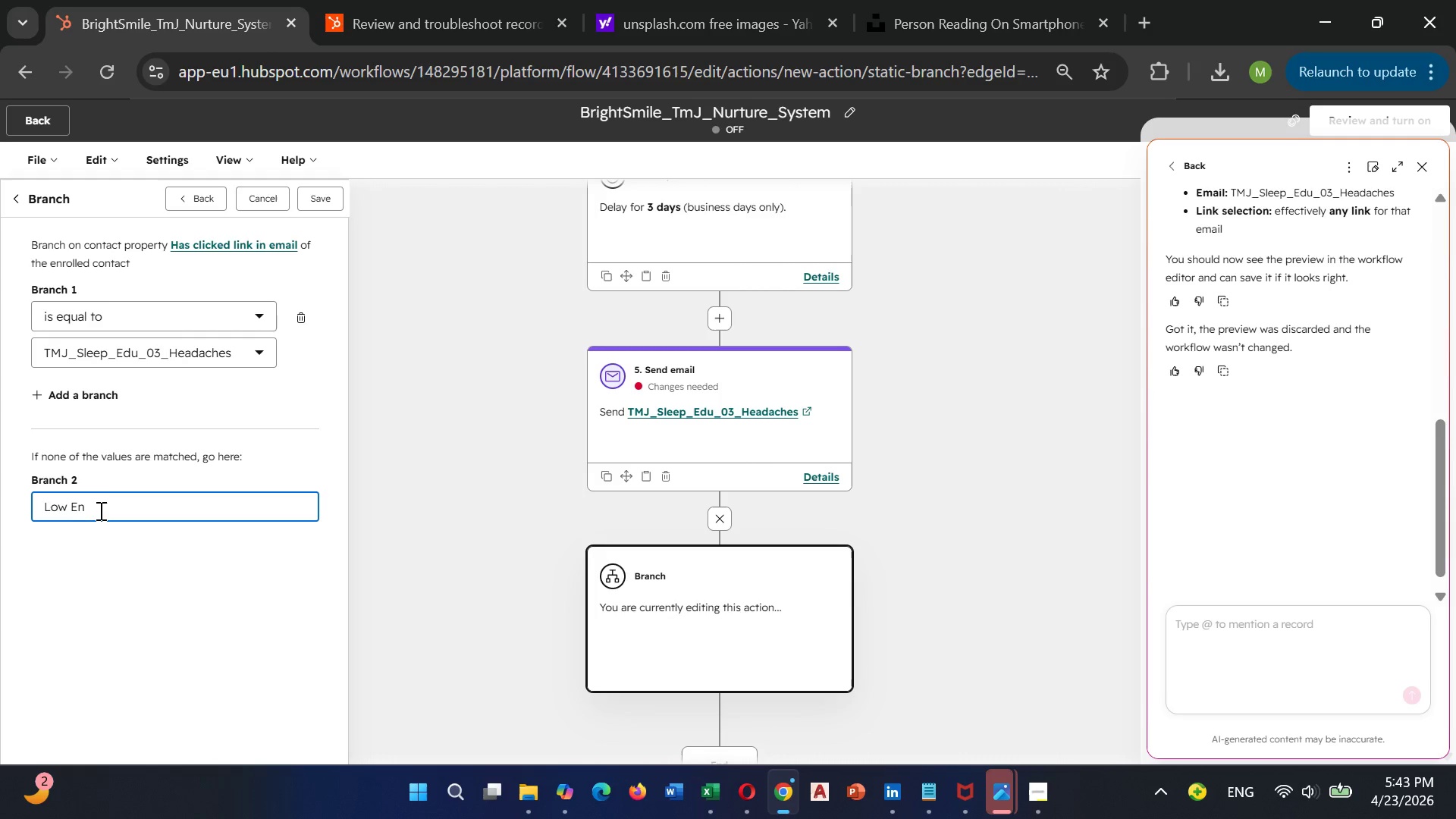 
type(gagement path)
 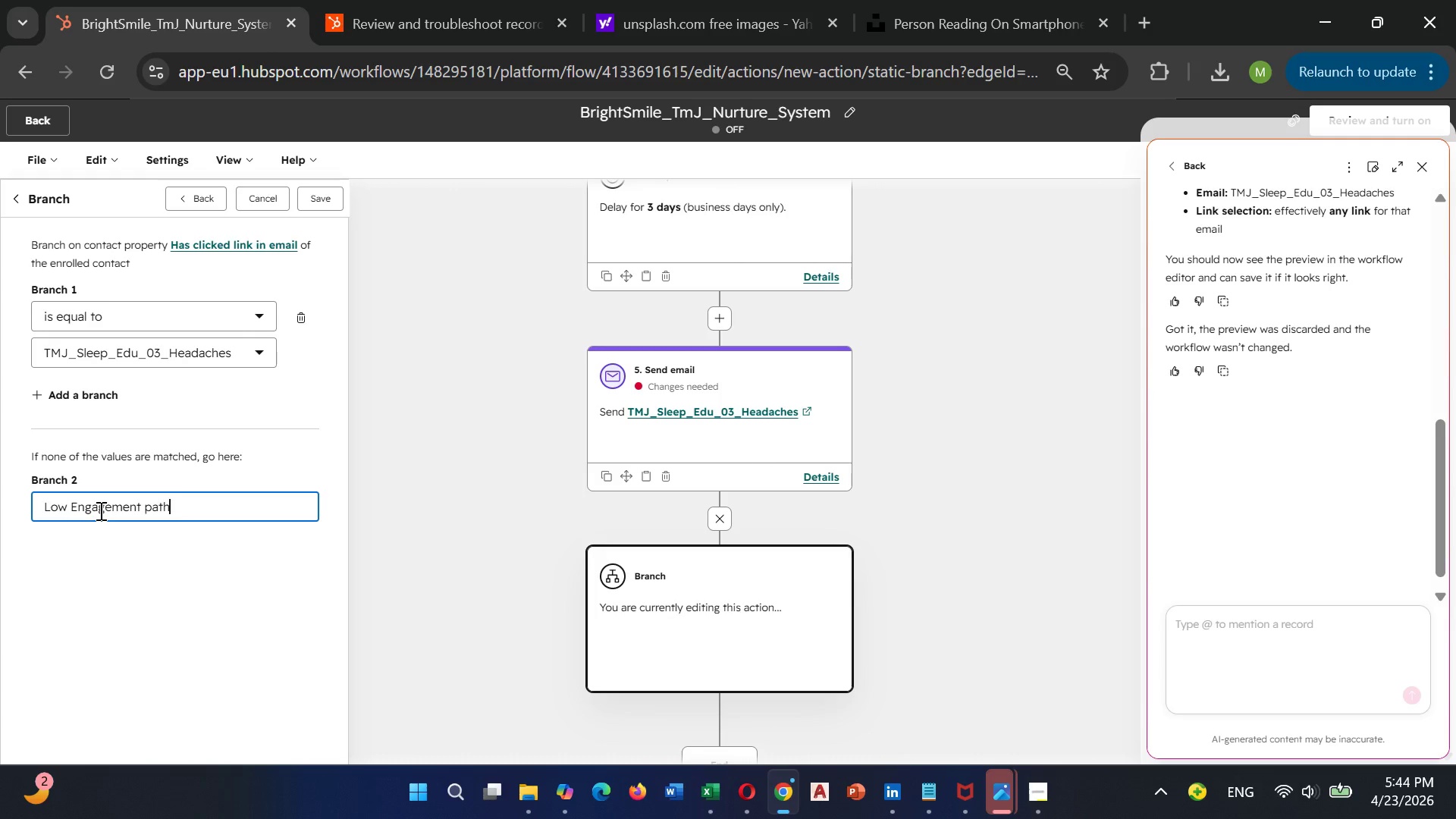 
left_click([288, 664])
 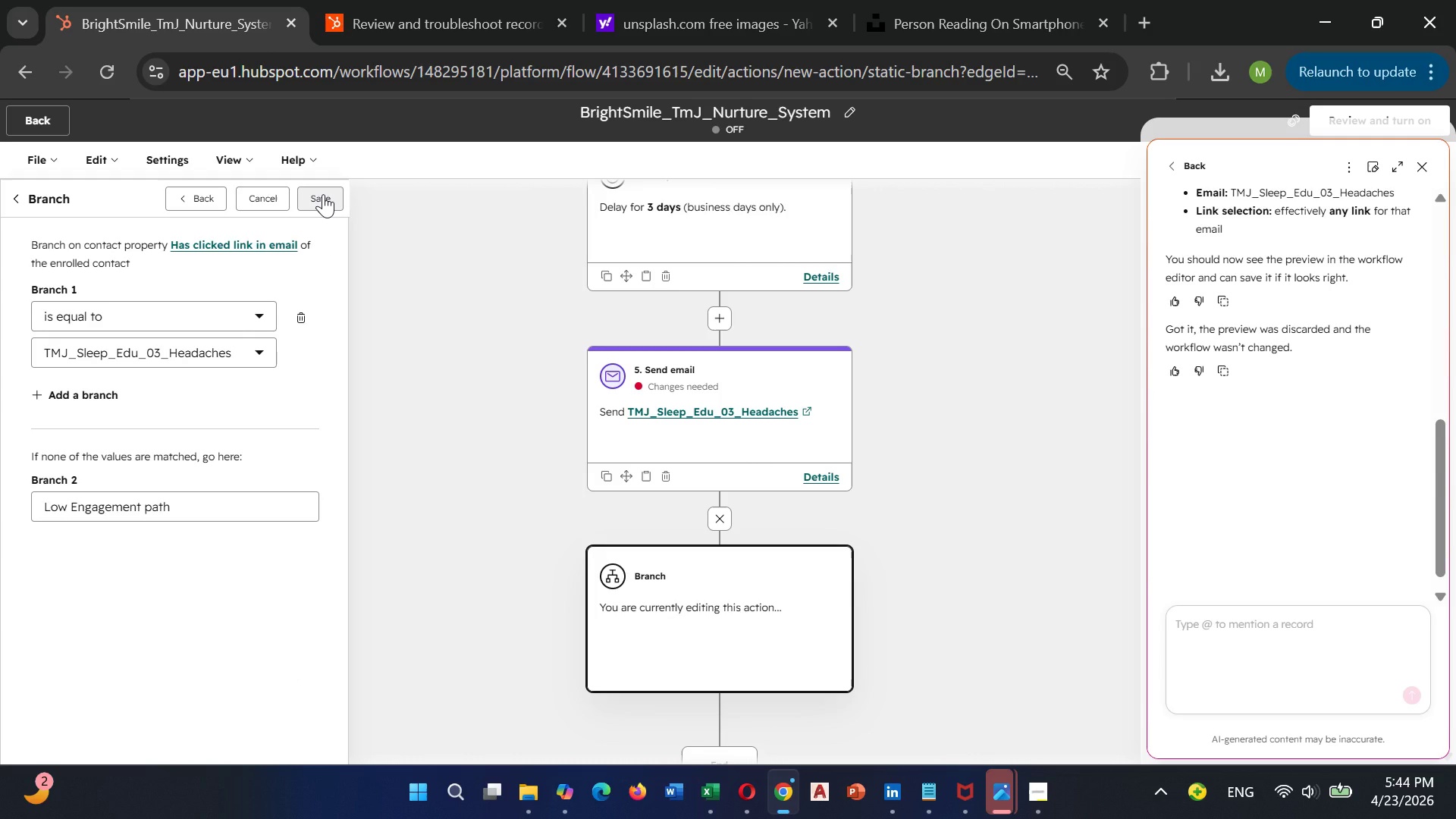 
left_click([323, 194])
 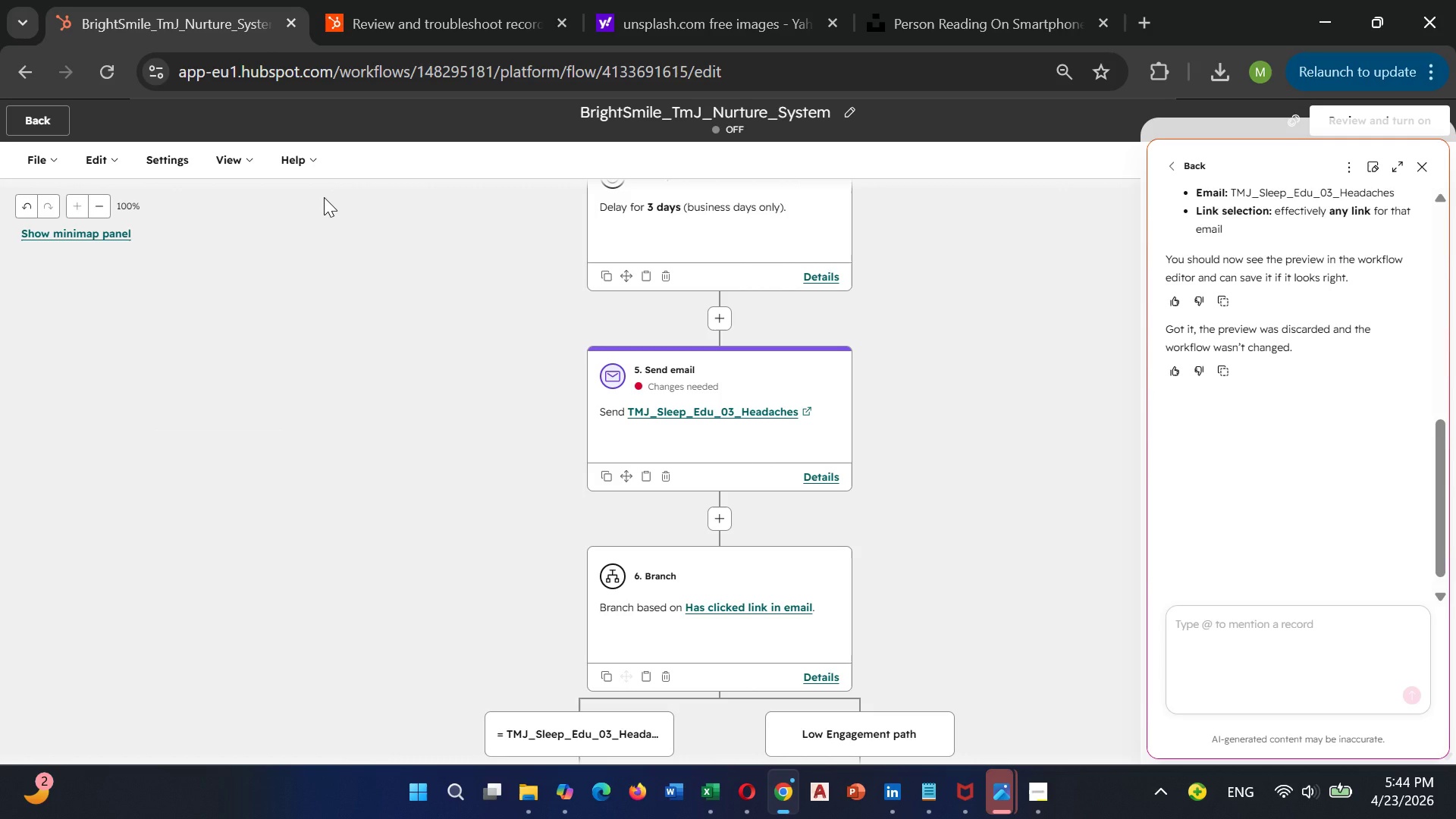 
wait(9.62)
 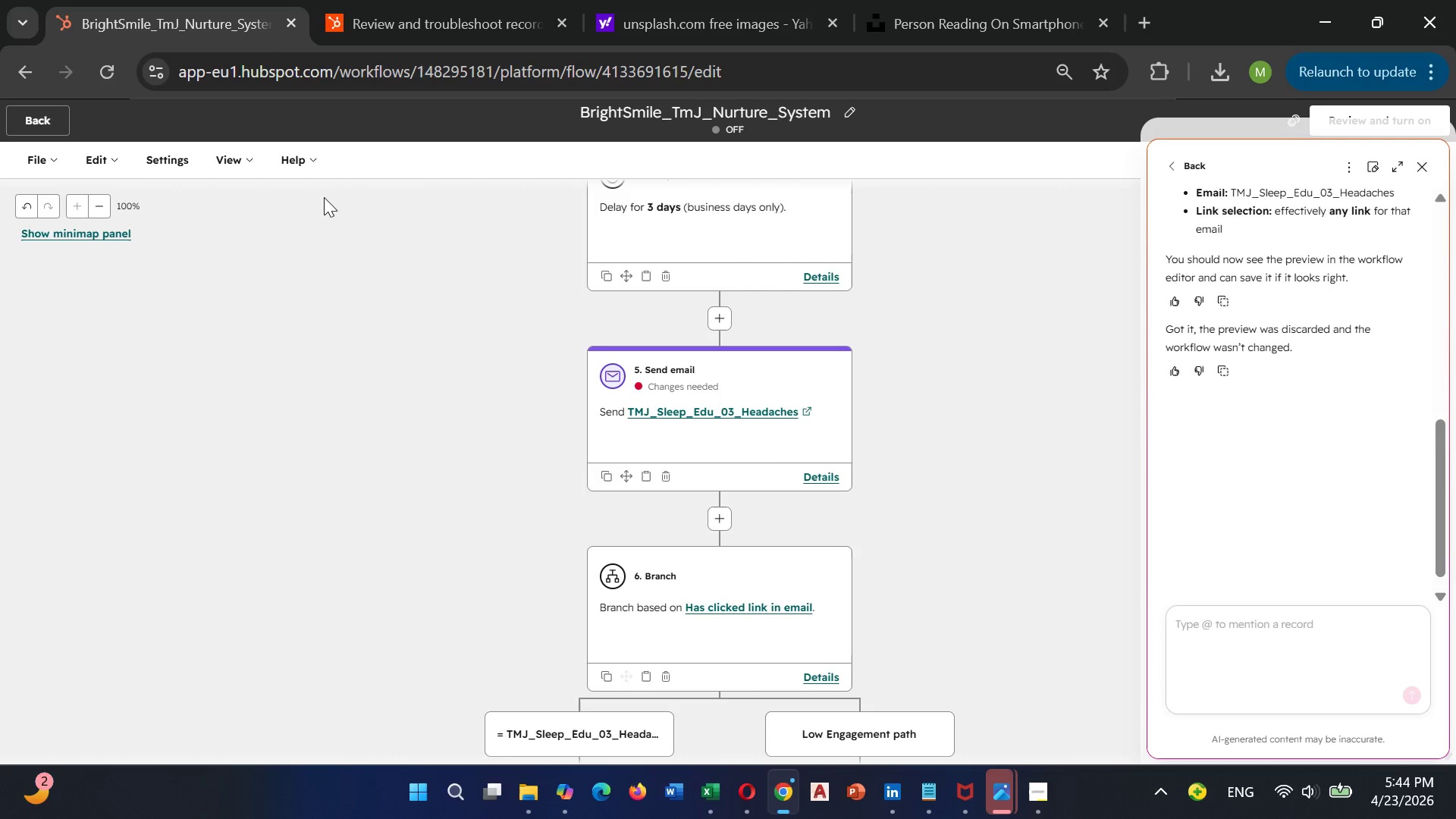 
scroll: coordinate [362, 250], scroll_direction: down, amount: 1.0
 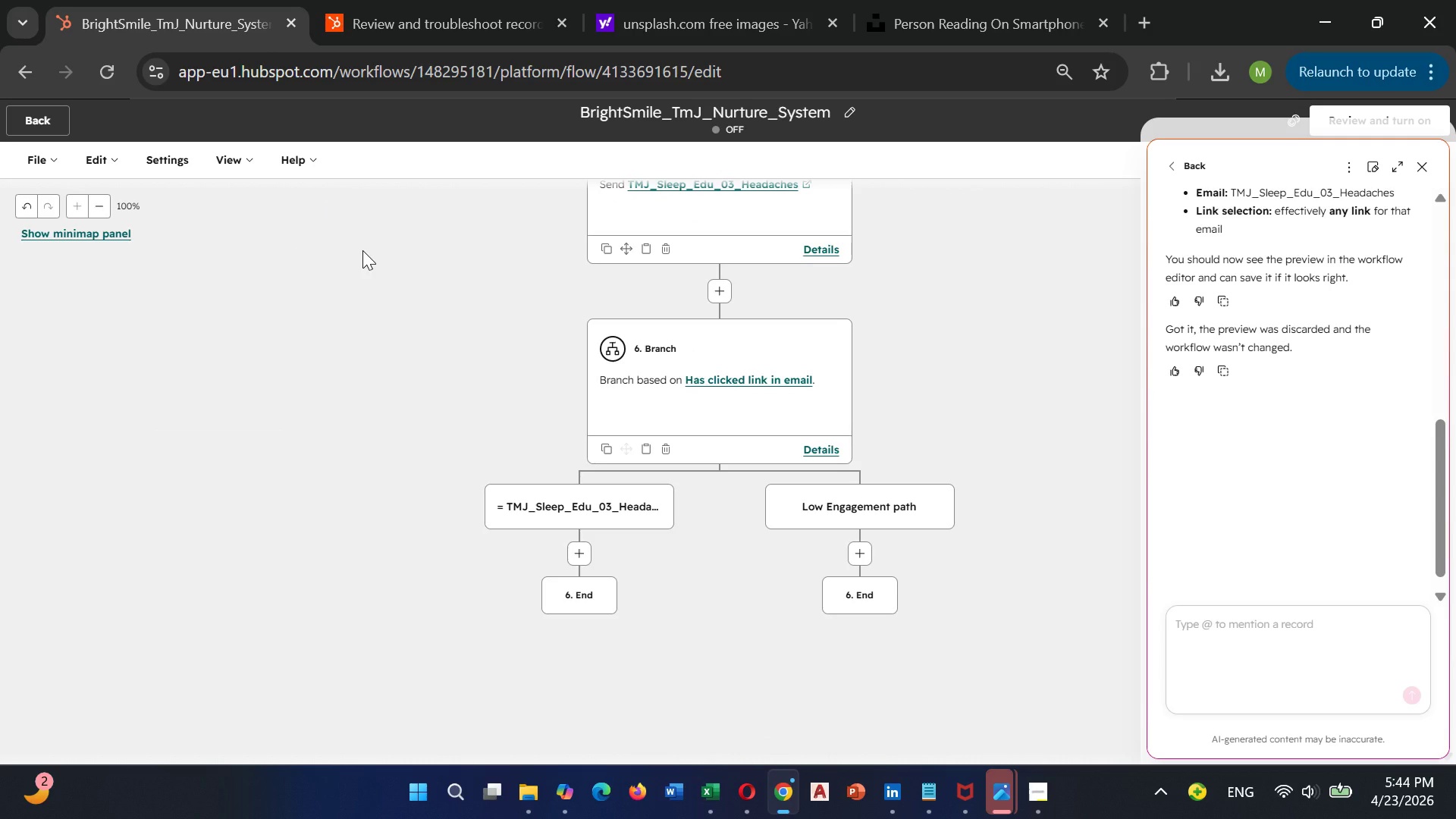 
wait(13.08)
 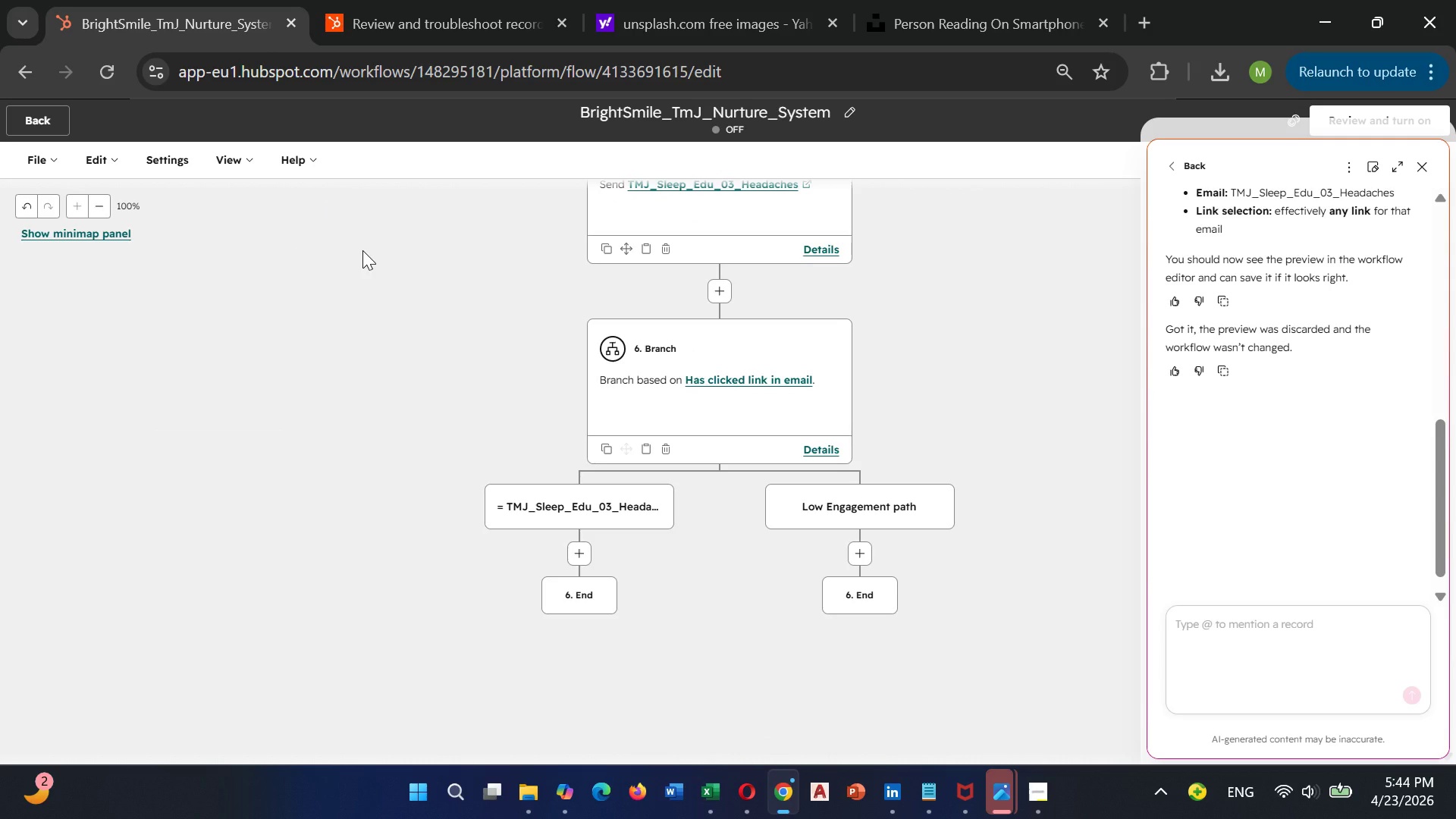 
left_click([577, 556])
 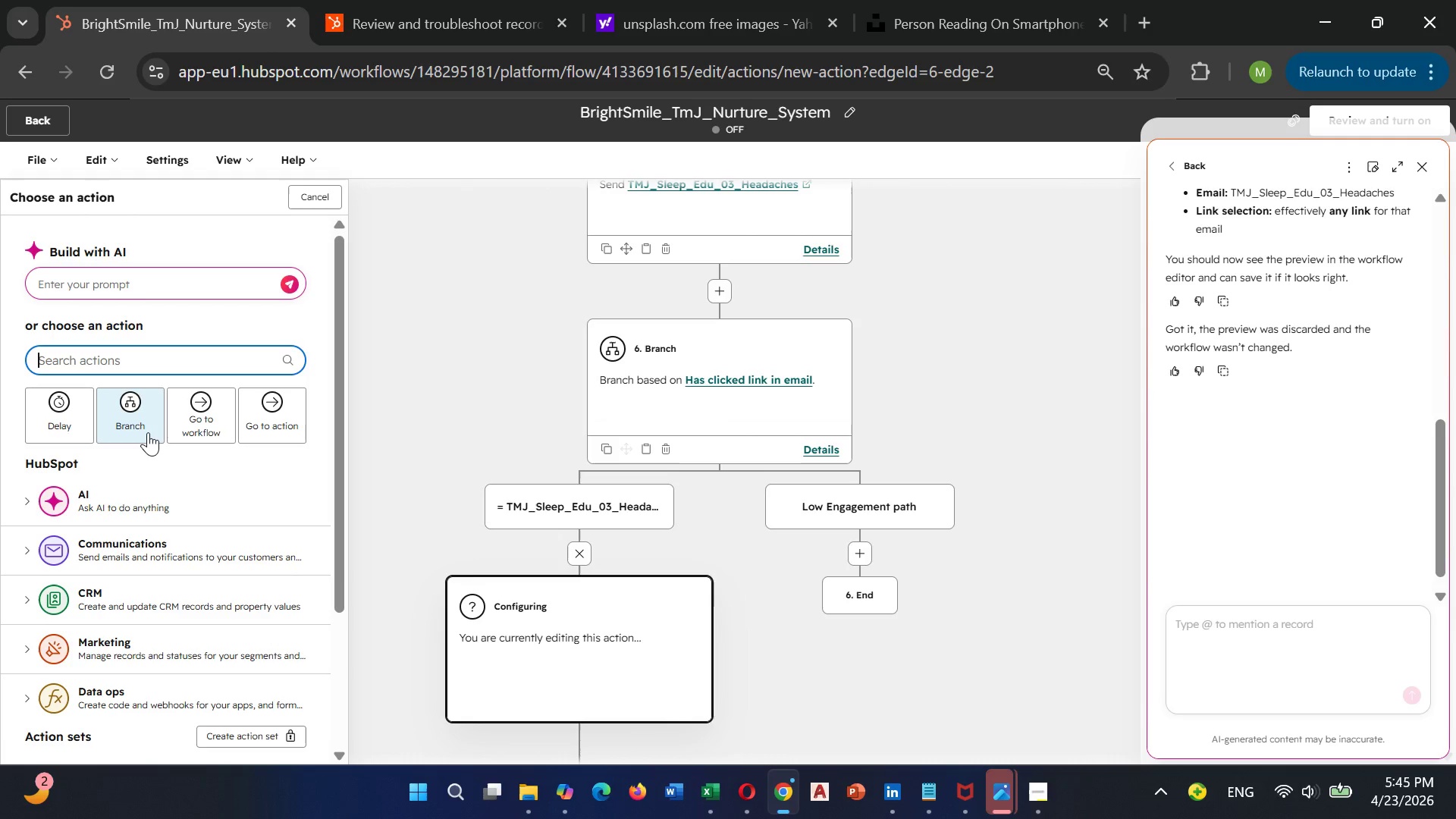 
wait(72.41)
 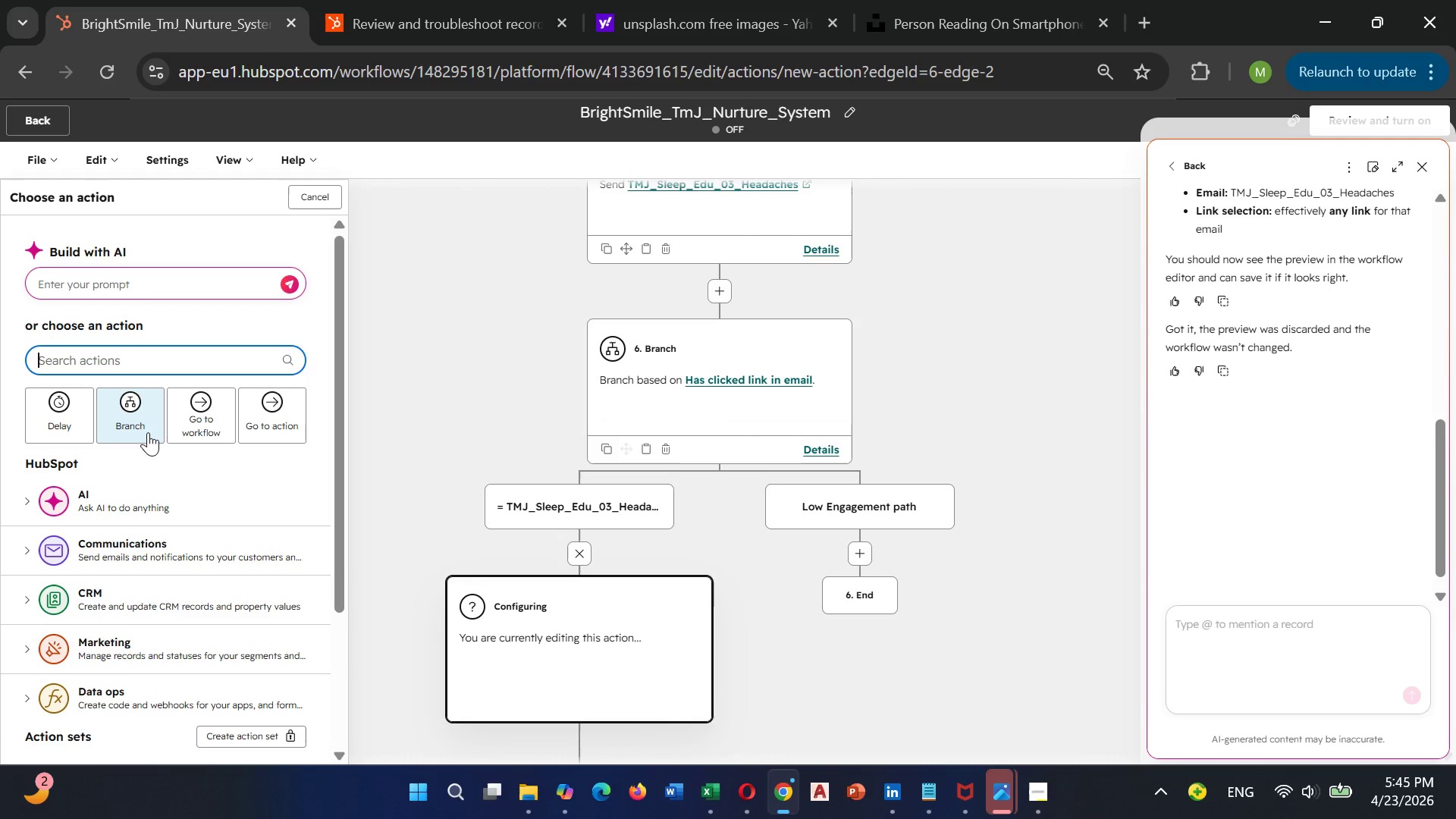 
type(send)
 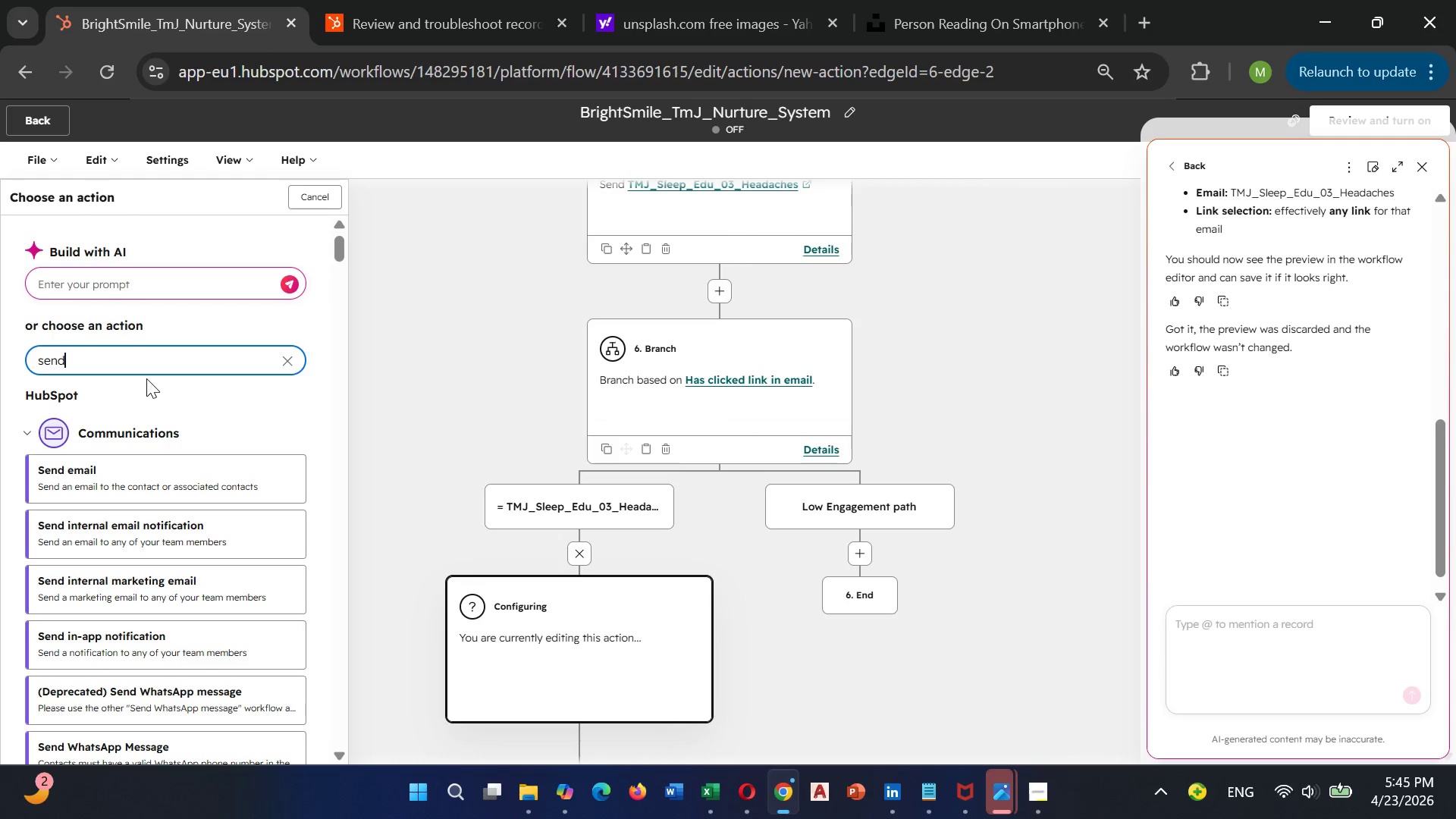 
left_click([120, 478])
 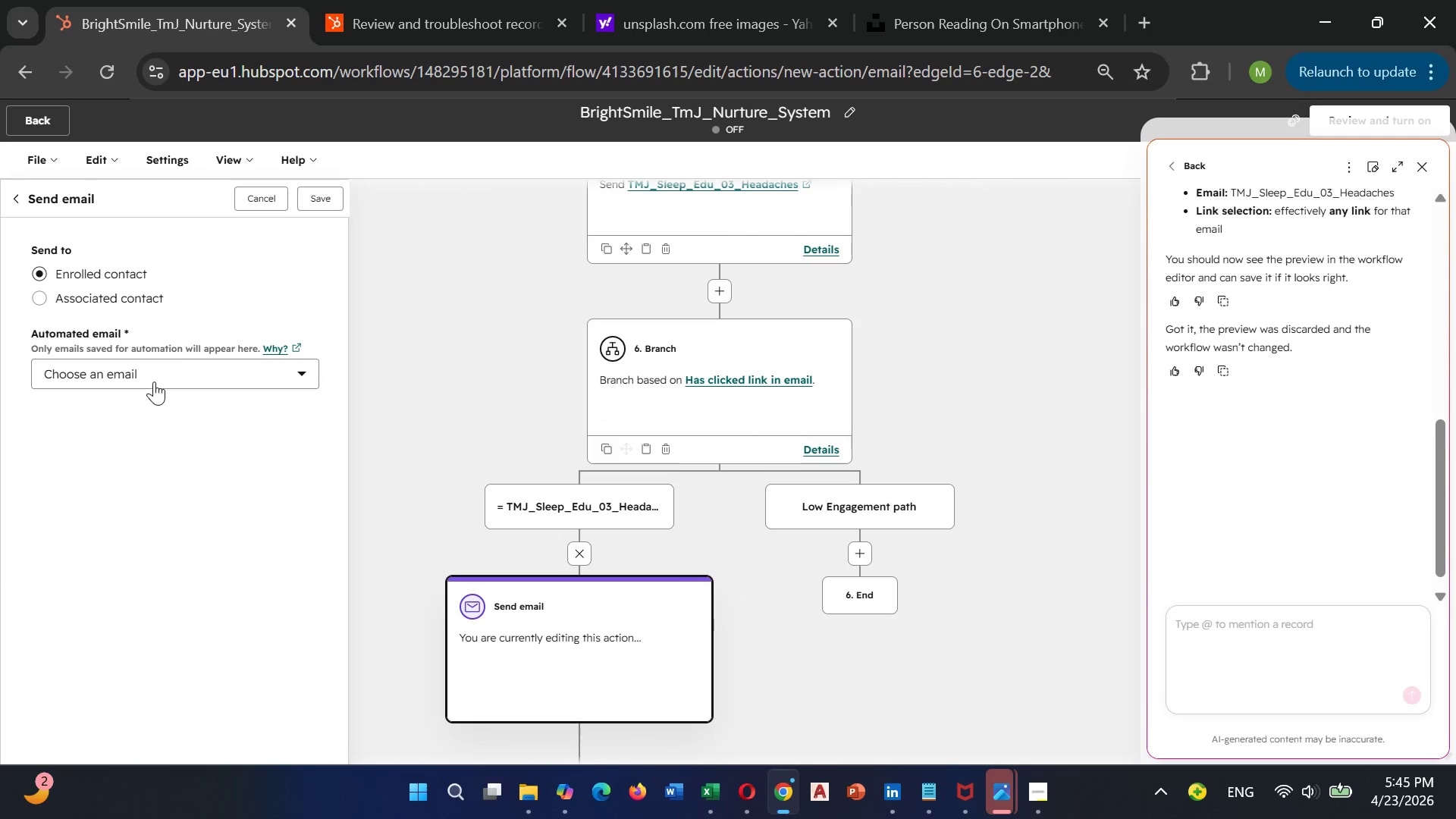 
left_click([154, 381])
 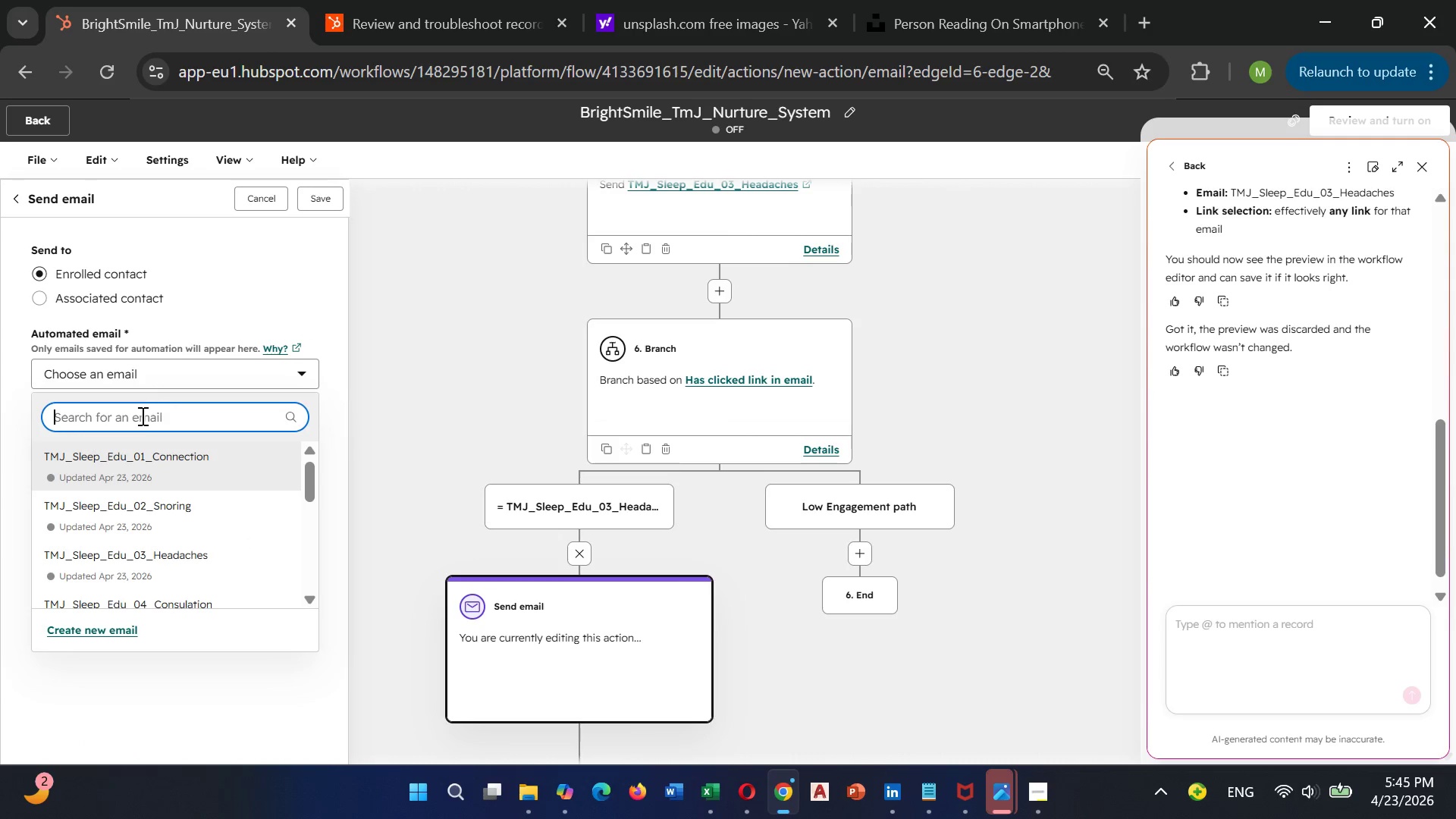 
left_click([199, 717])
 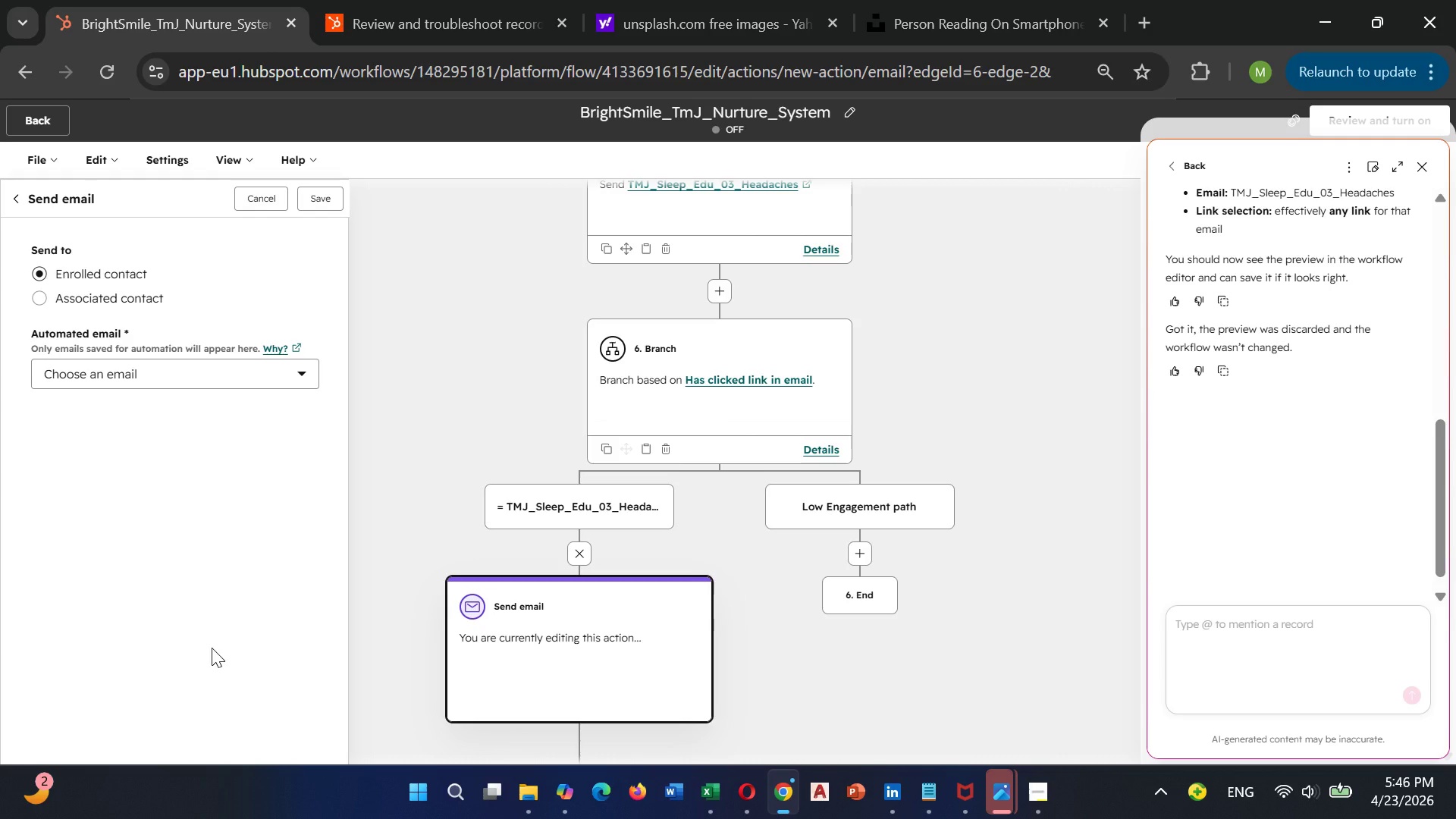 
wait(13.84)
 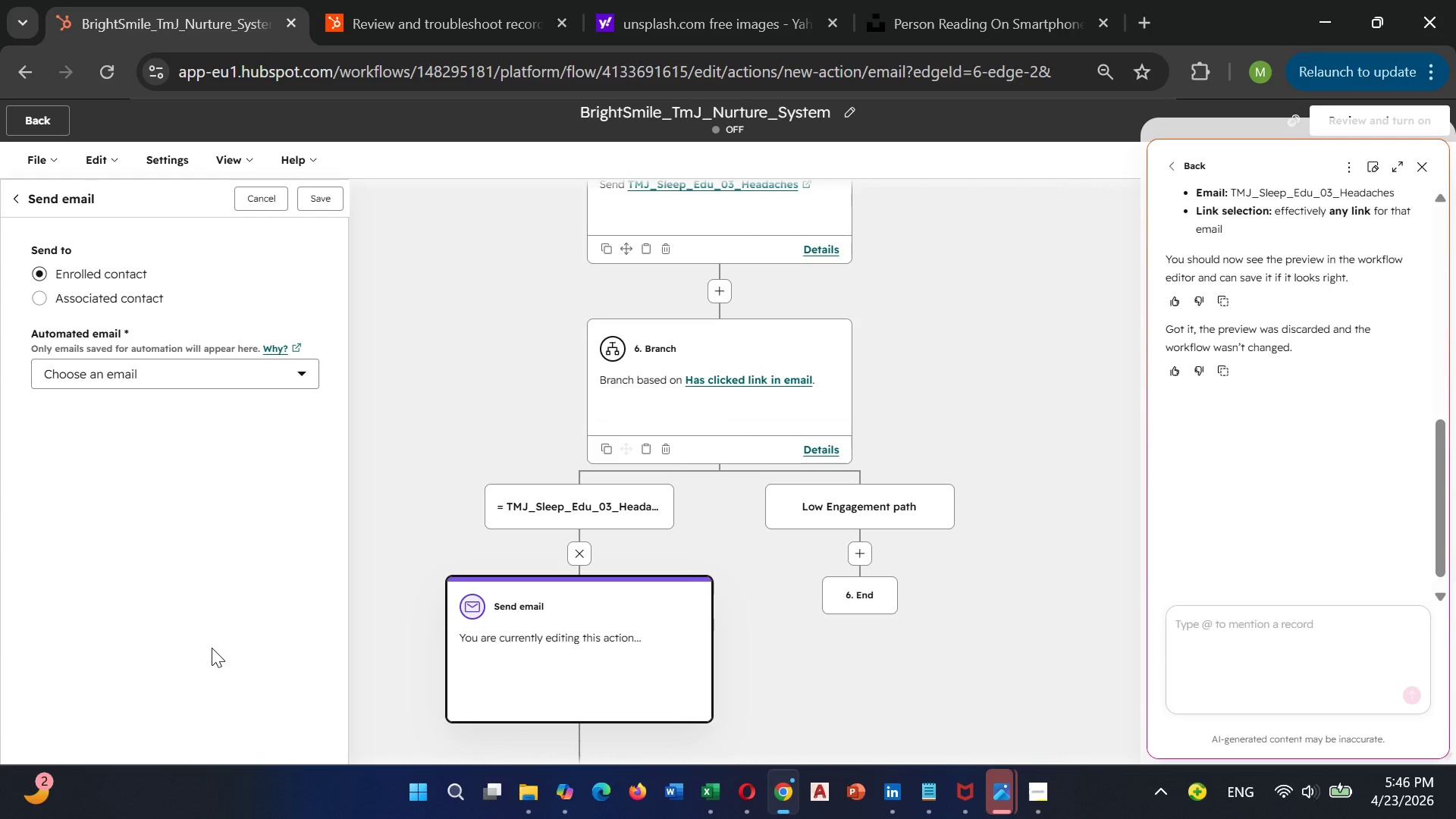 
left_click([250, 196])
 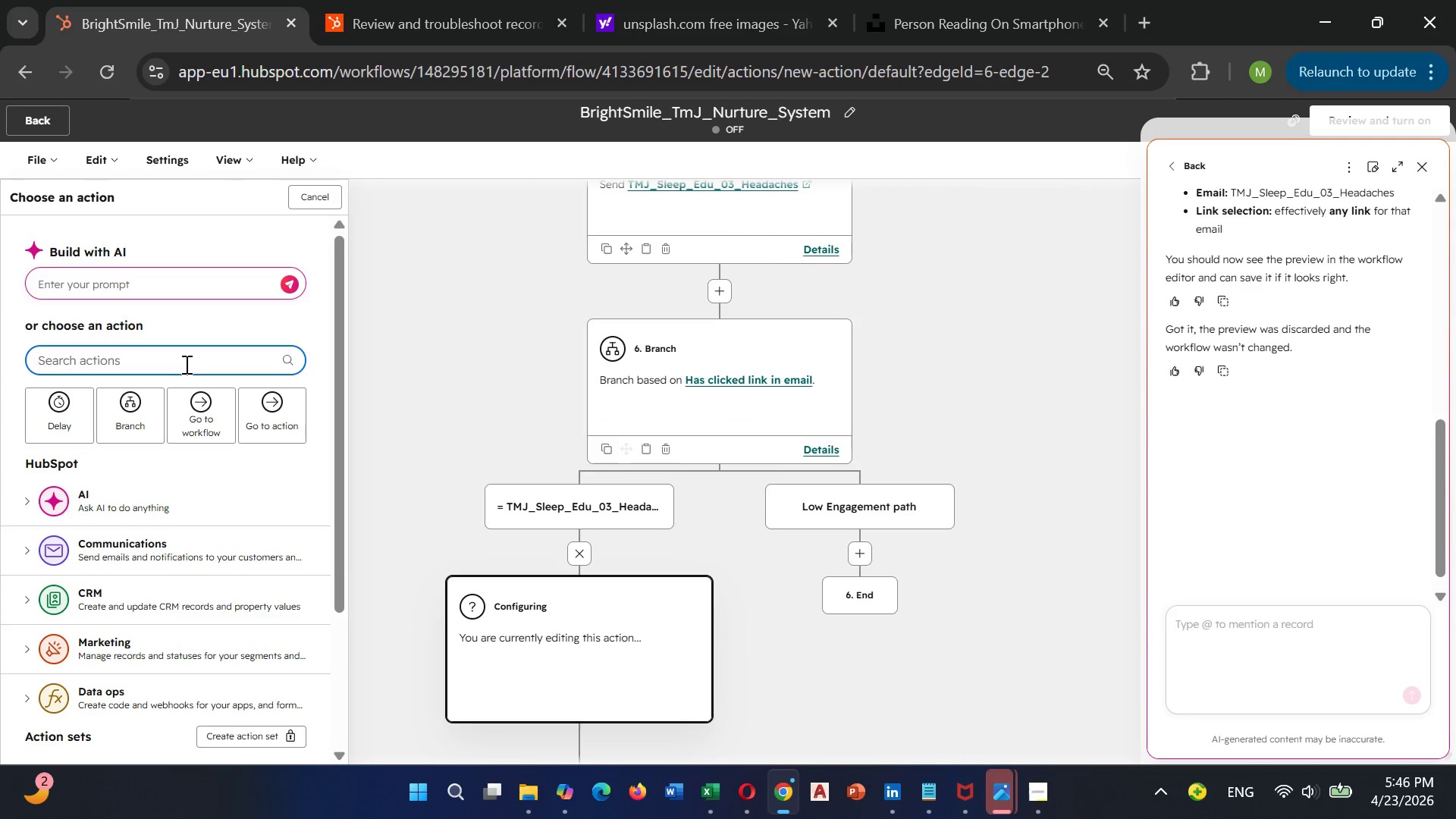 
wait(5.91)
 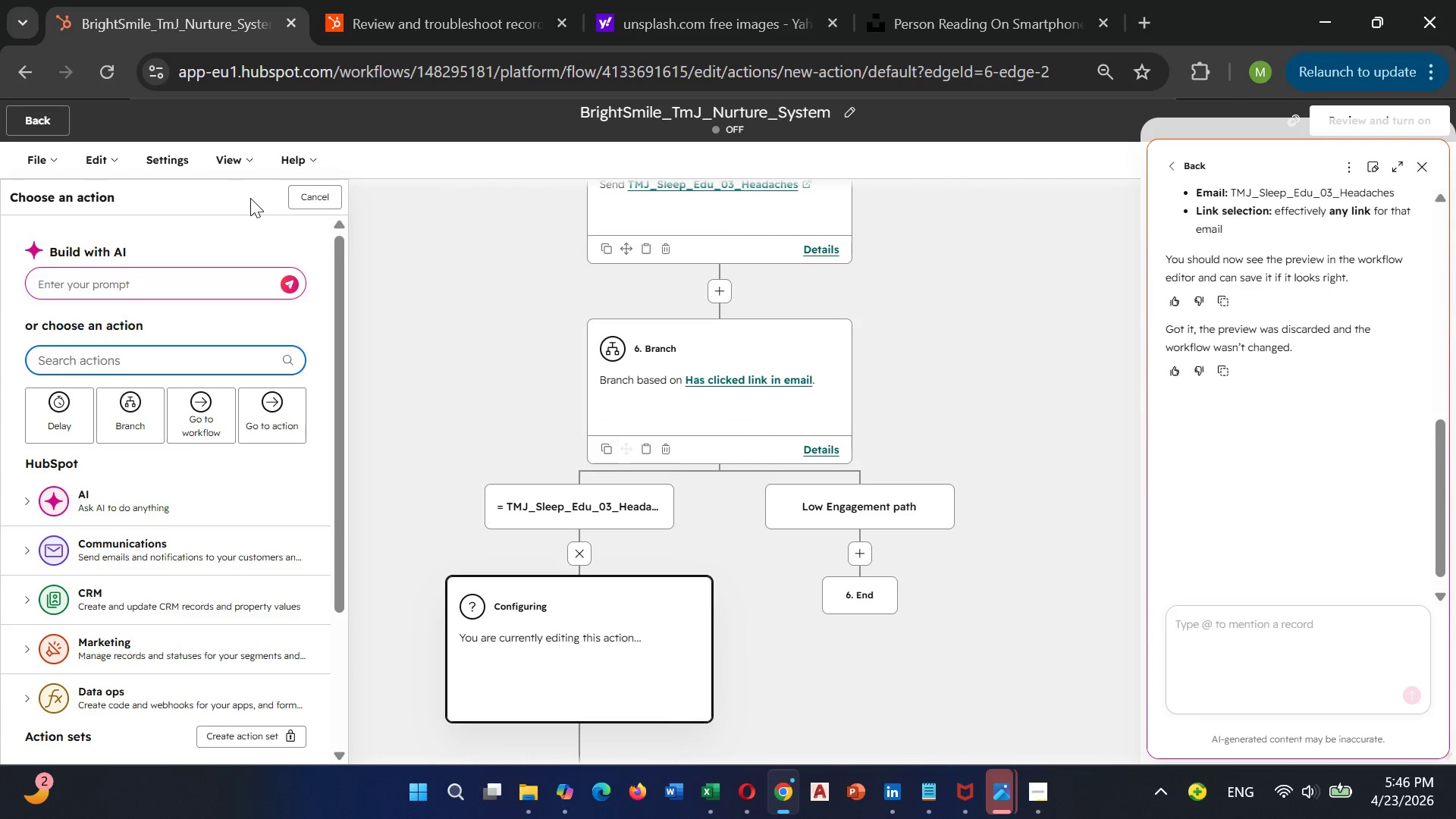 
type(propert)
 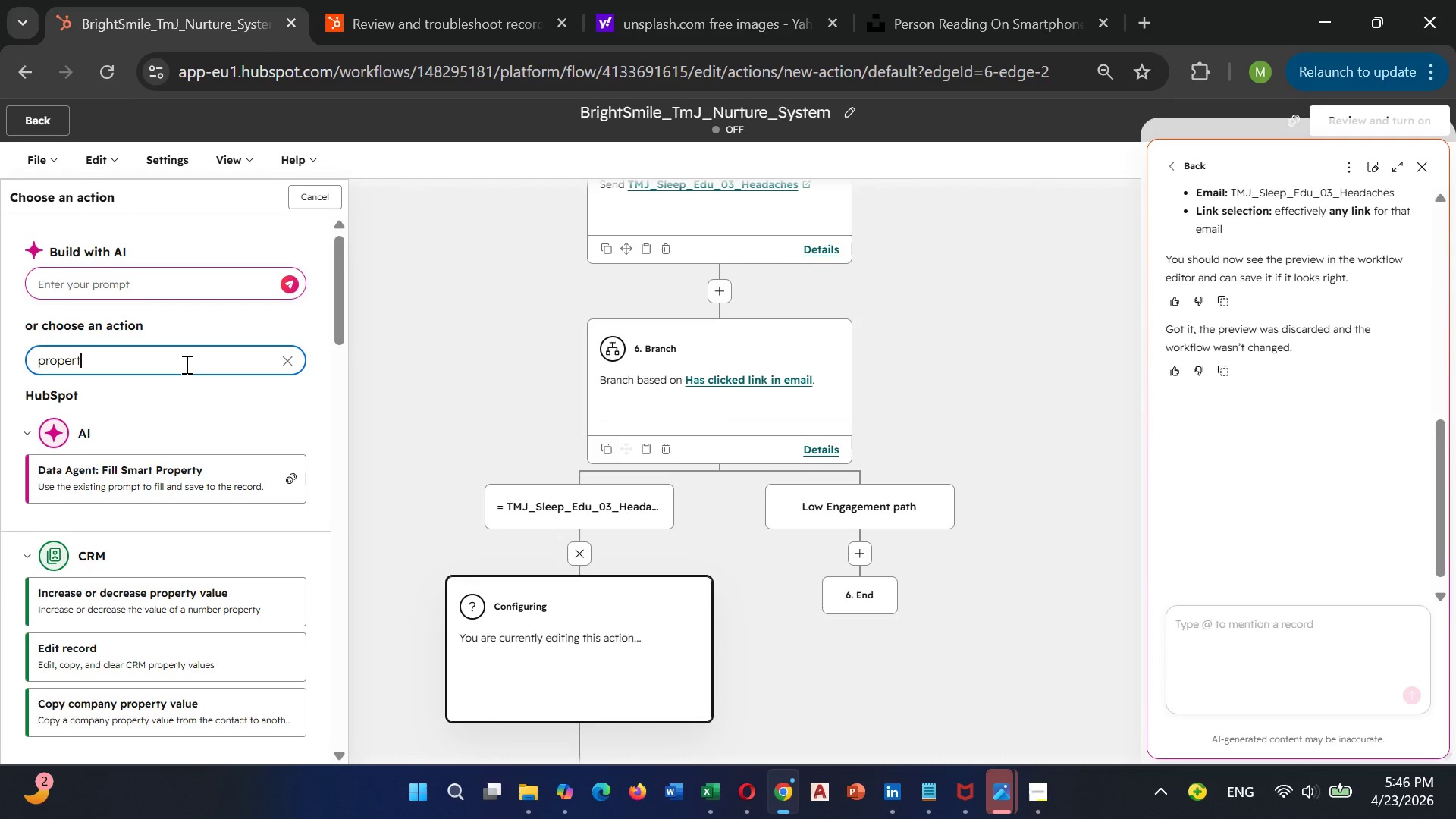 
hold_key(key=Backspace, duration=0.83)
 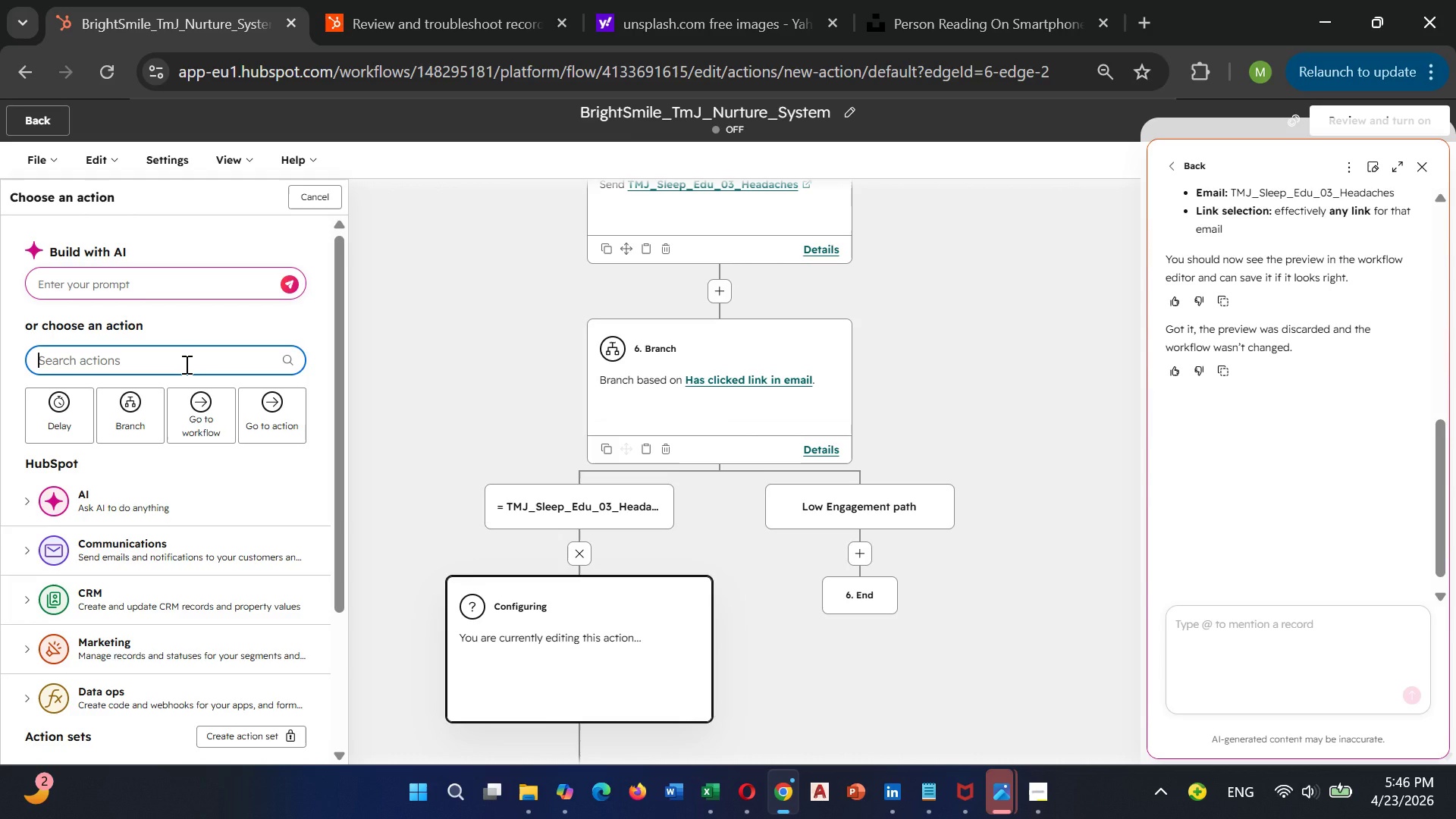 
type(Inte)
 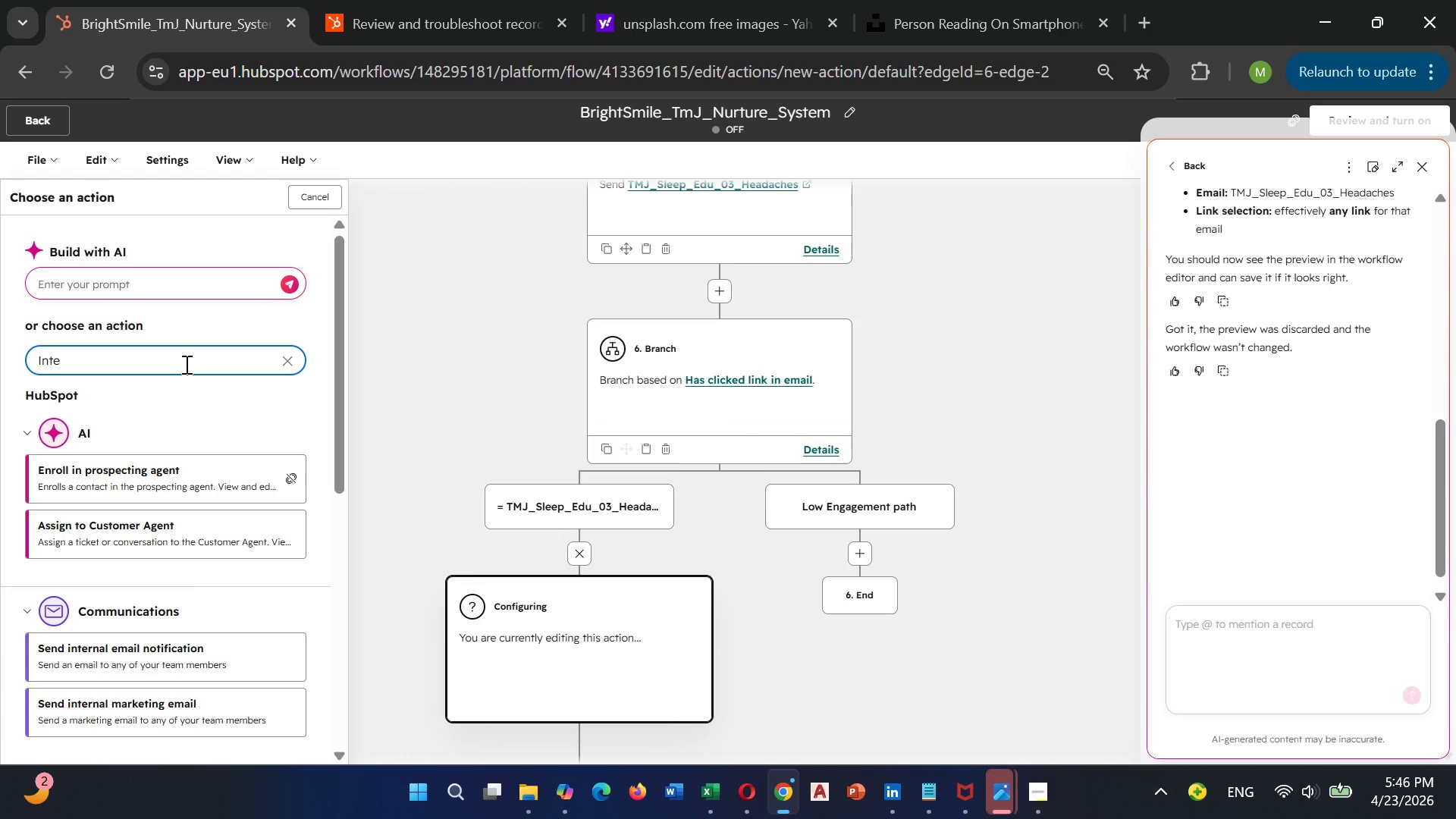 
hold_key(key=Backspace, duration=0.8)
 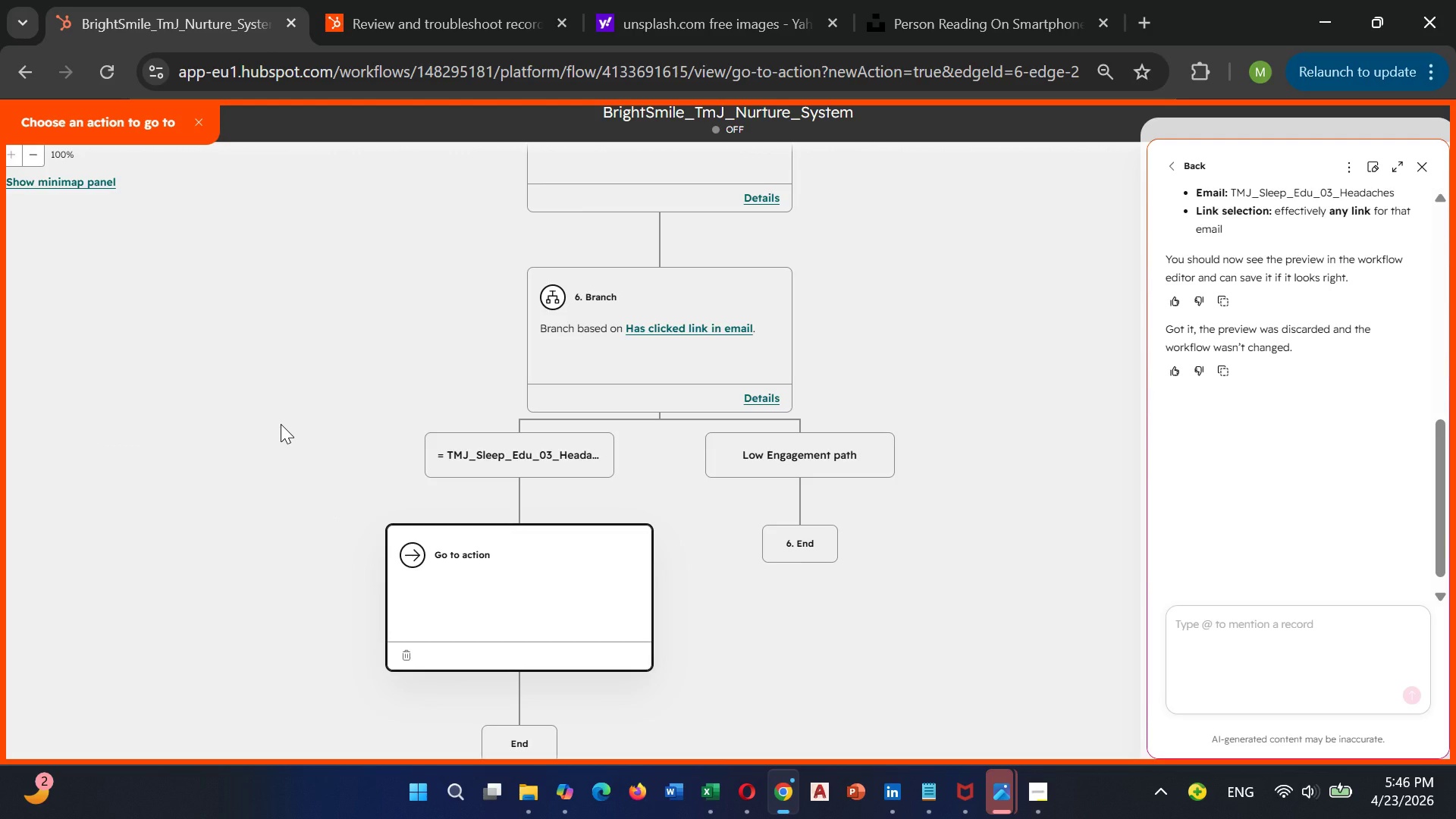 
wait(7.58)
 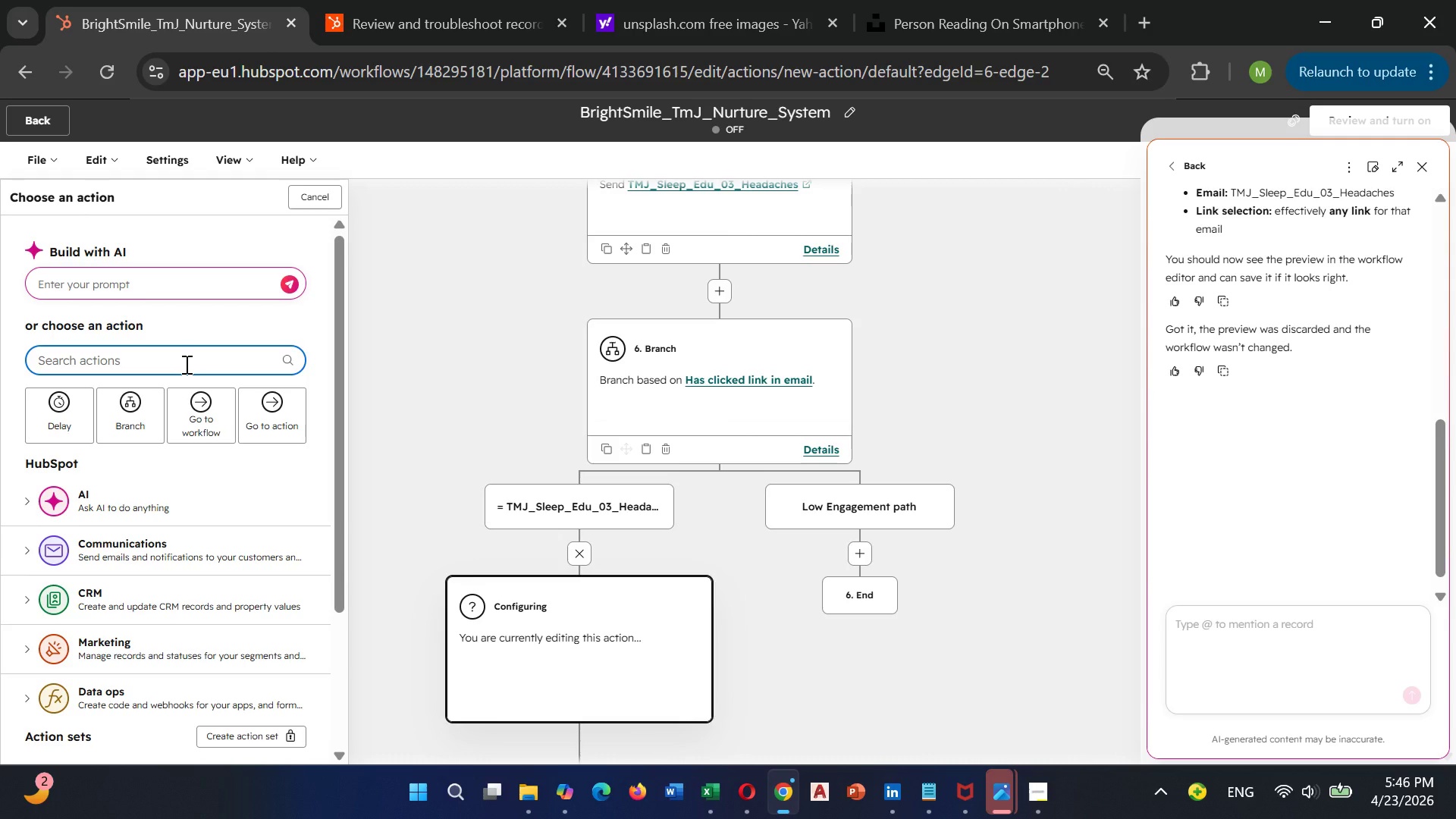 
left_click([444, 549])
 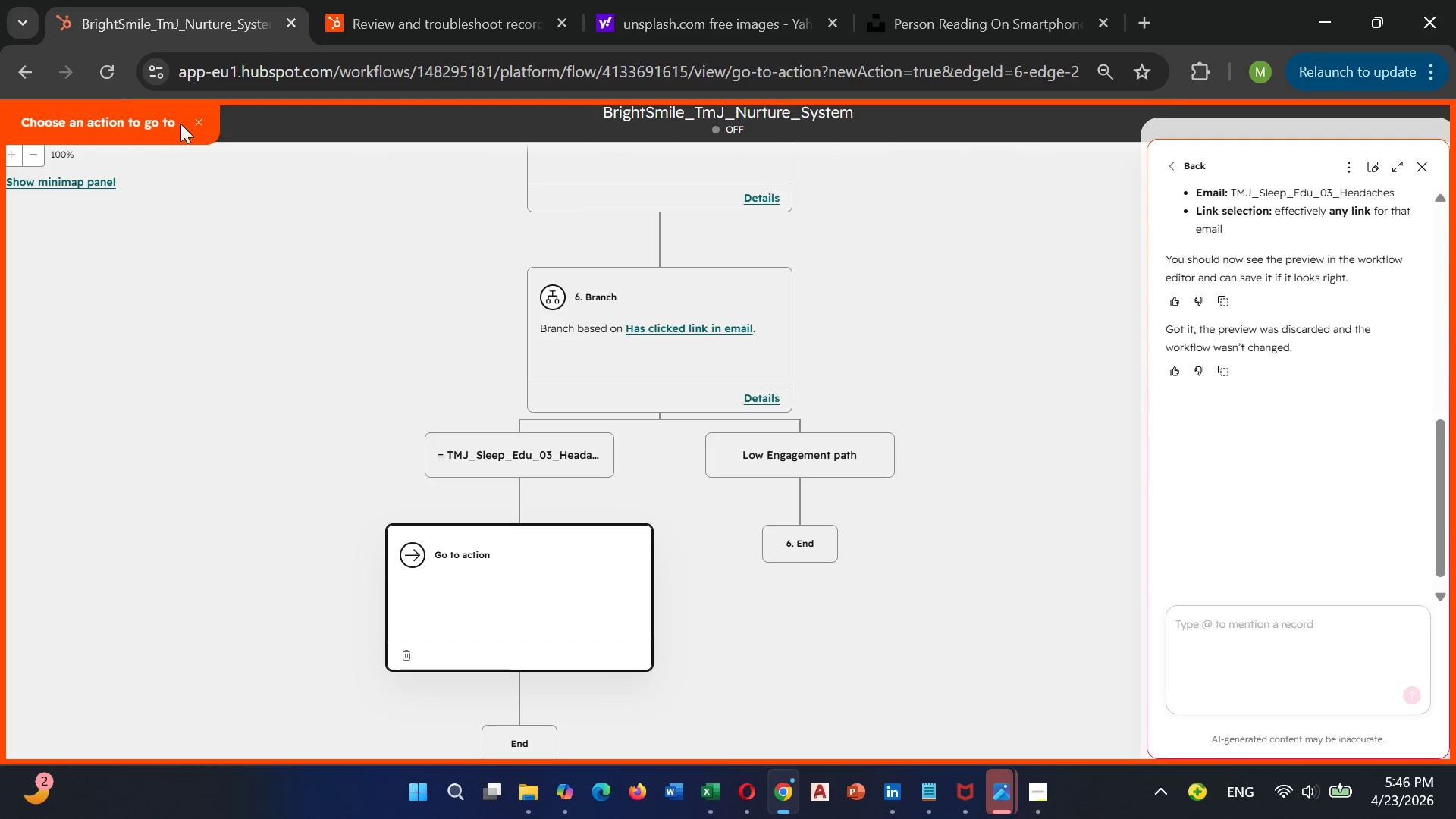 
left_click([195, 120])
 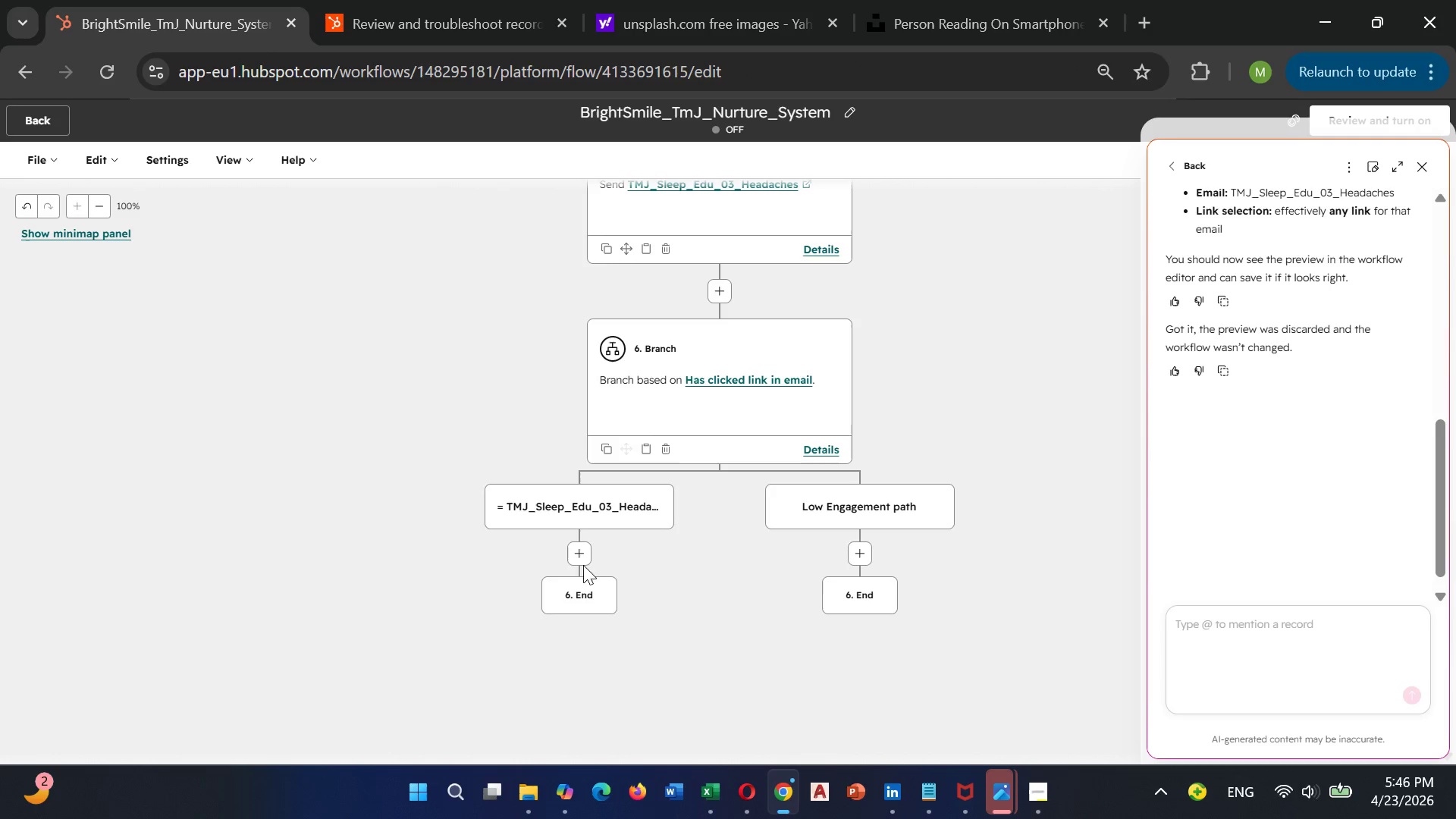 
left_click([582, 554])
 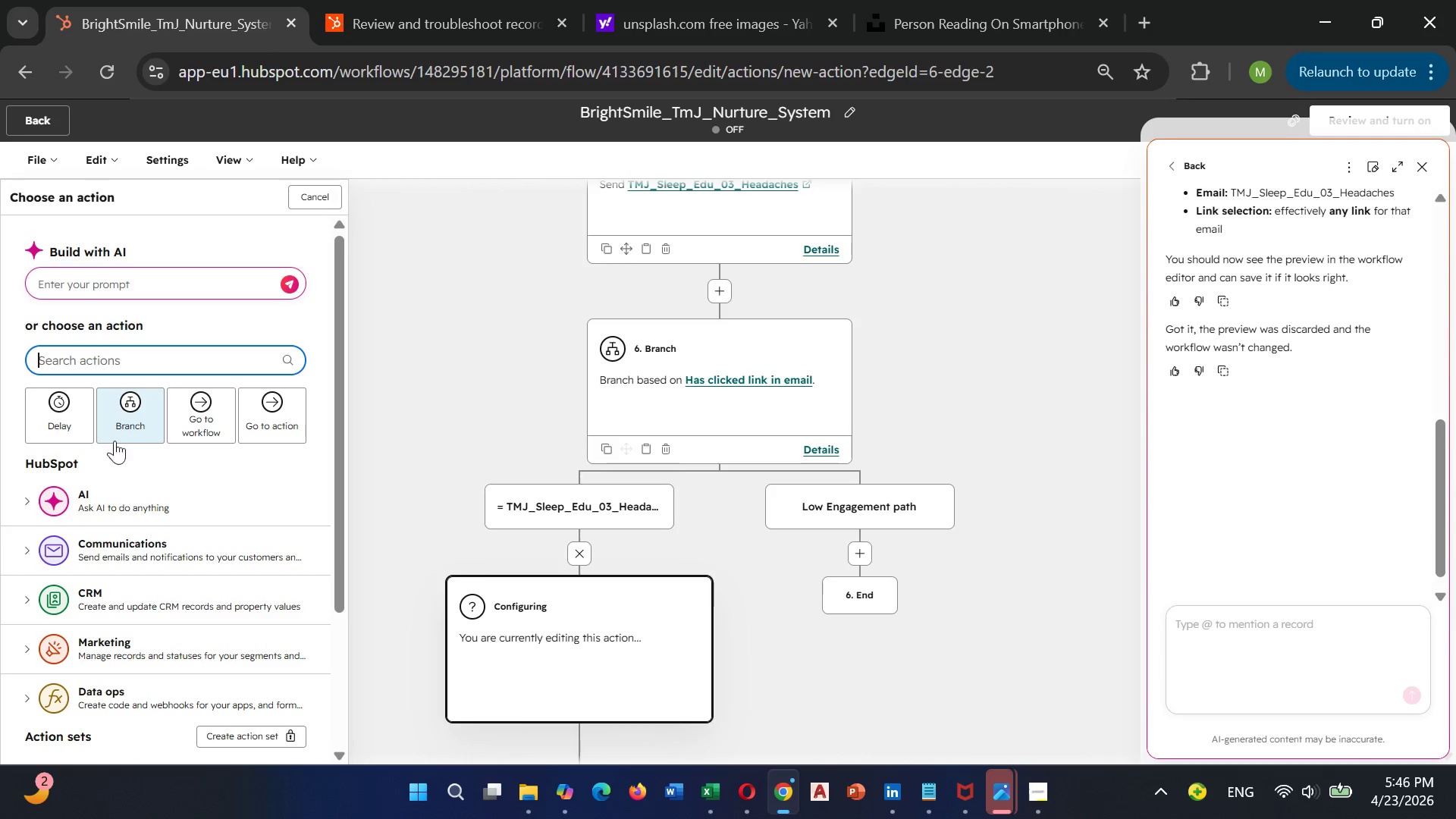 
left_click([153, 336])
 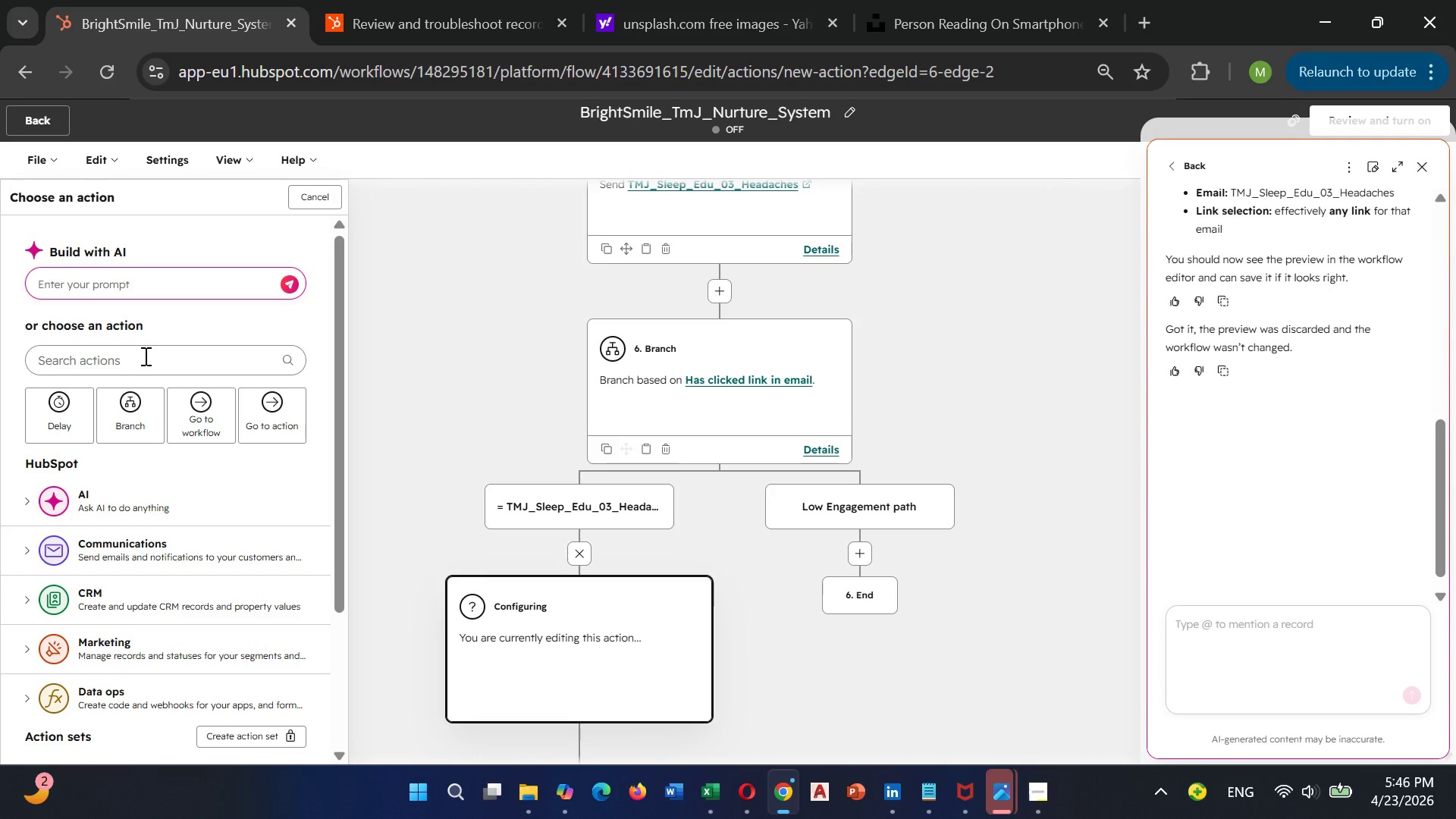 
left_click([144, 356])
 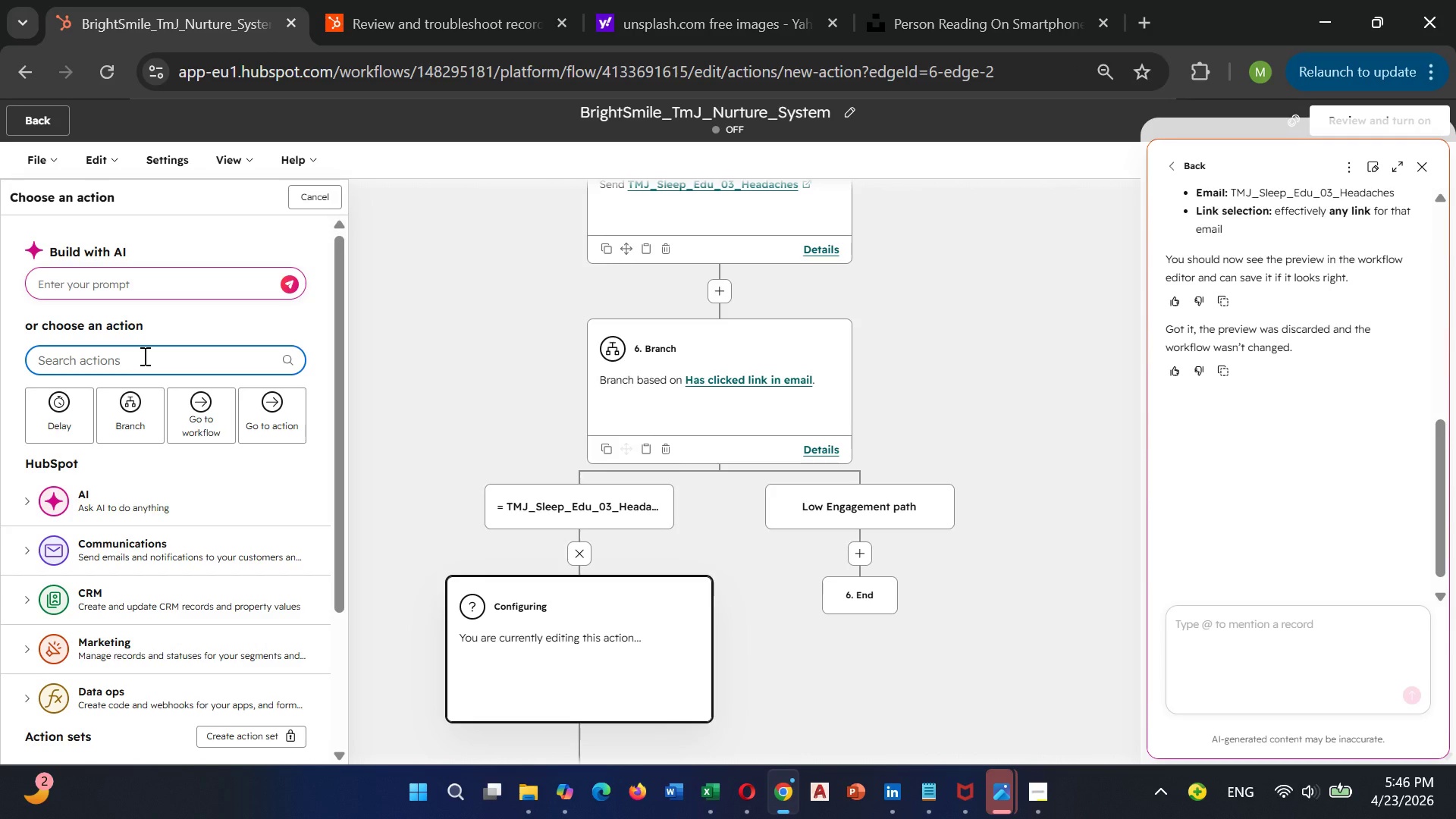 
type(task)
 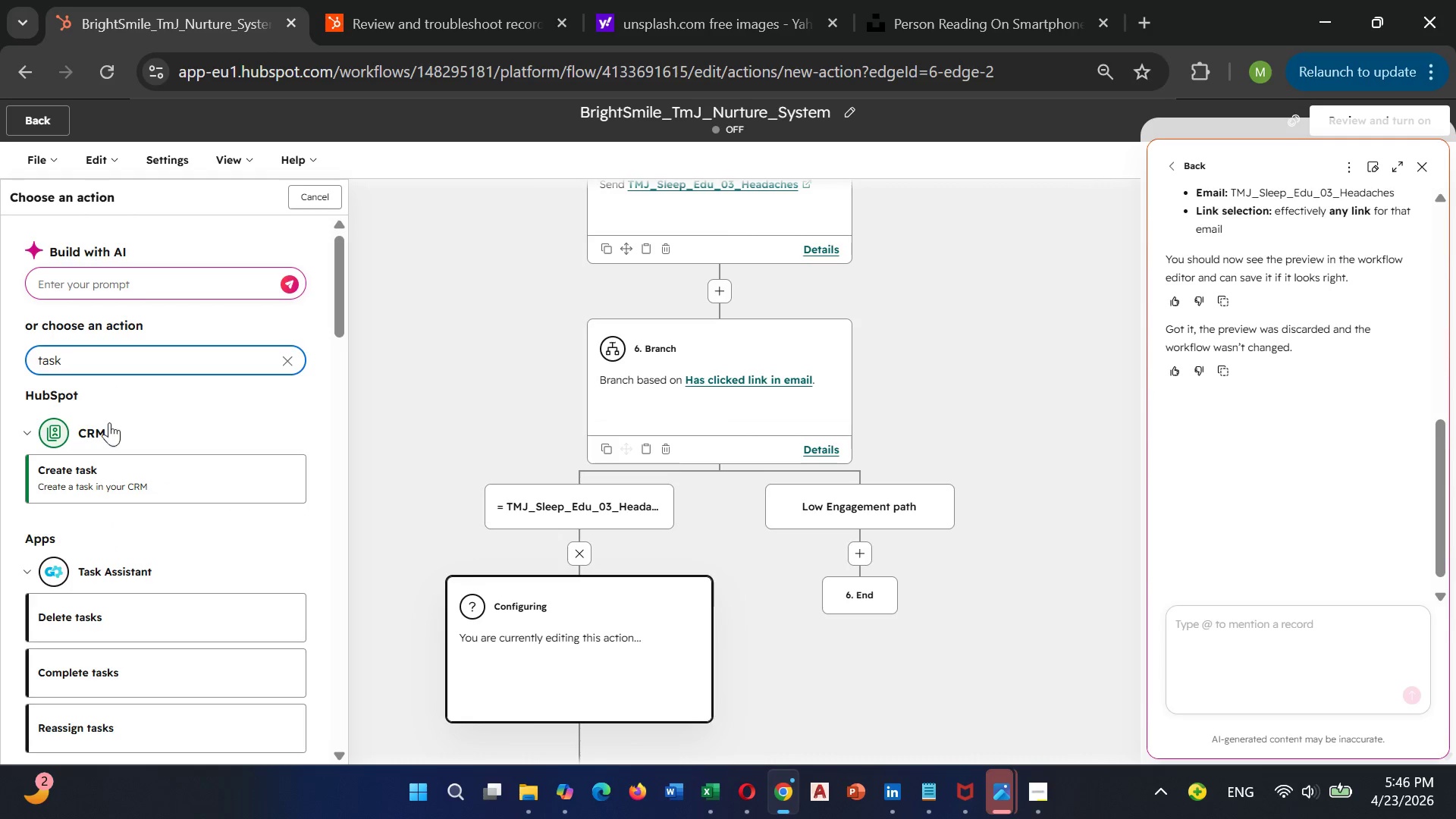 
left_click([104, 477])
 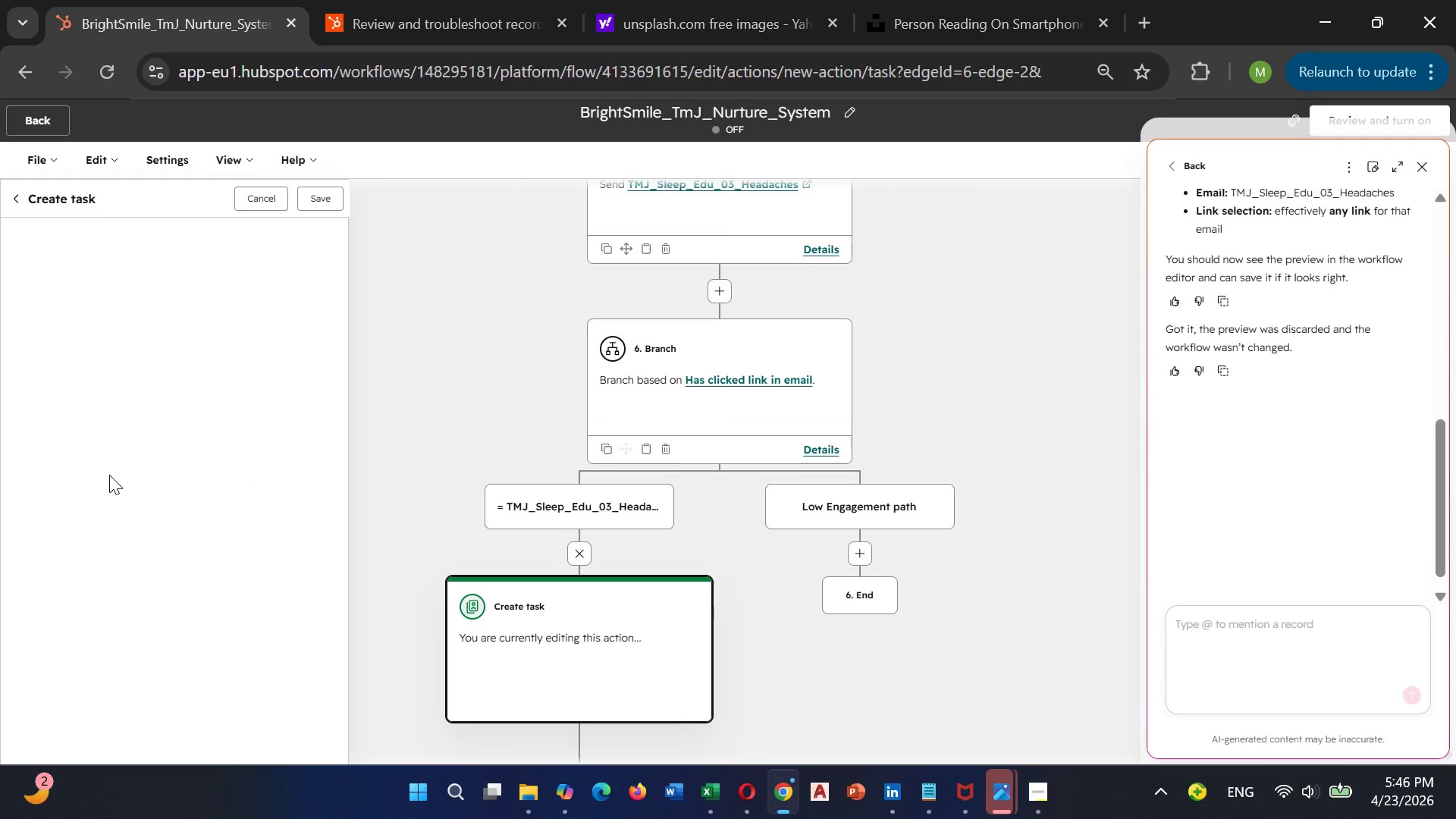 
mouse_move([170, 340])
 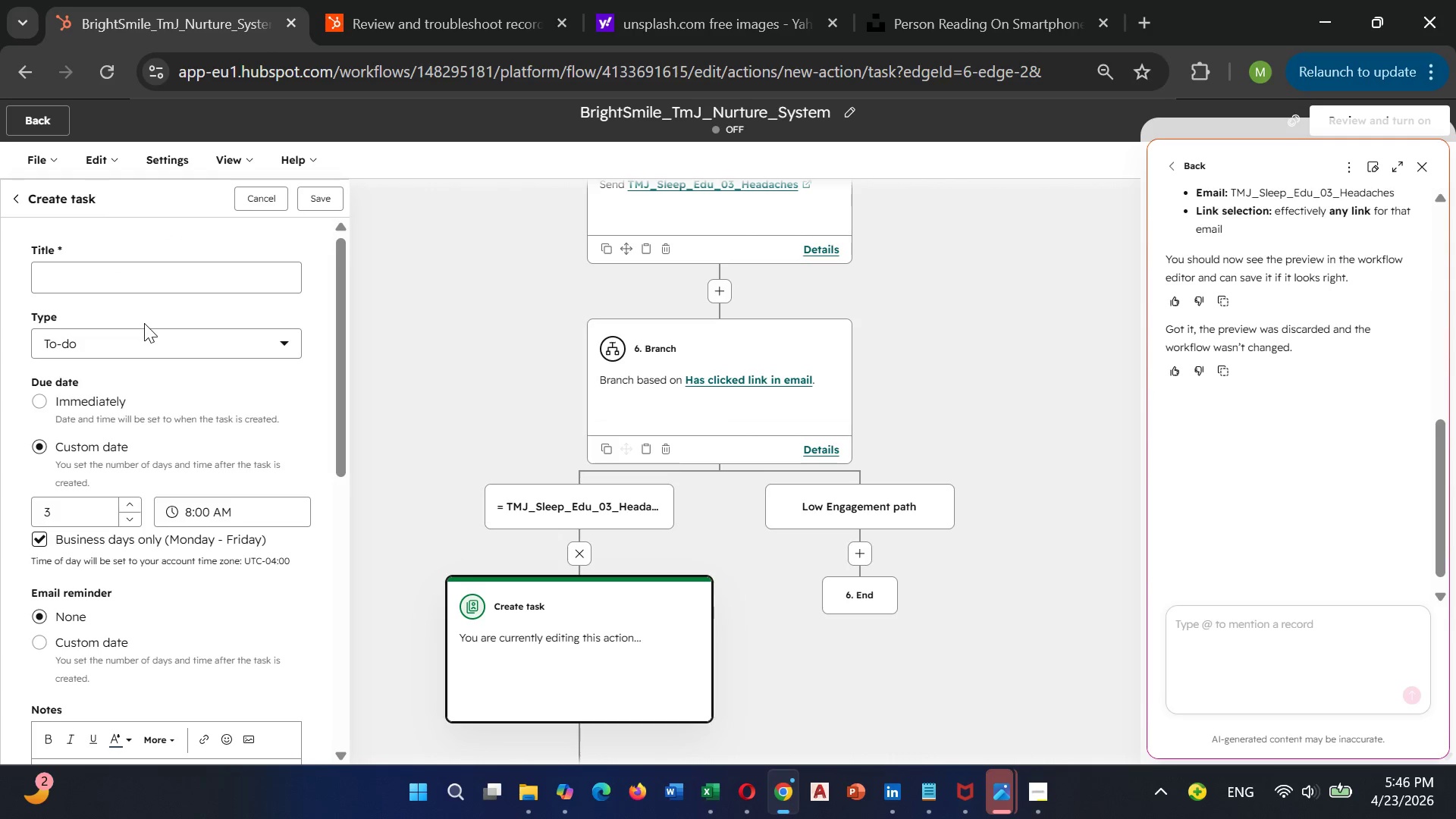 
left_click([131, 349])
 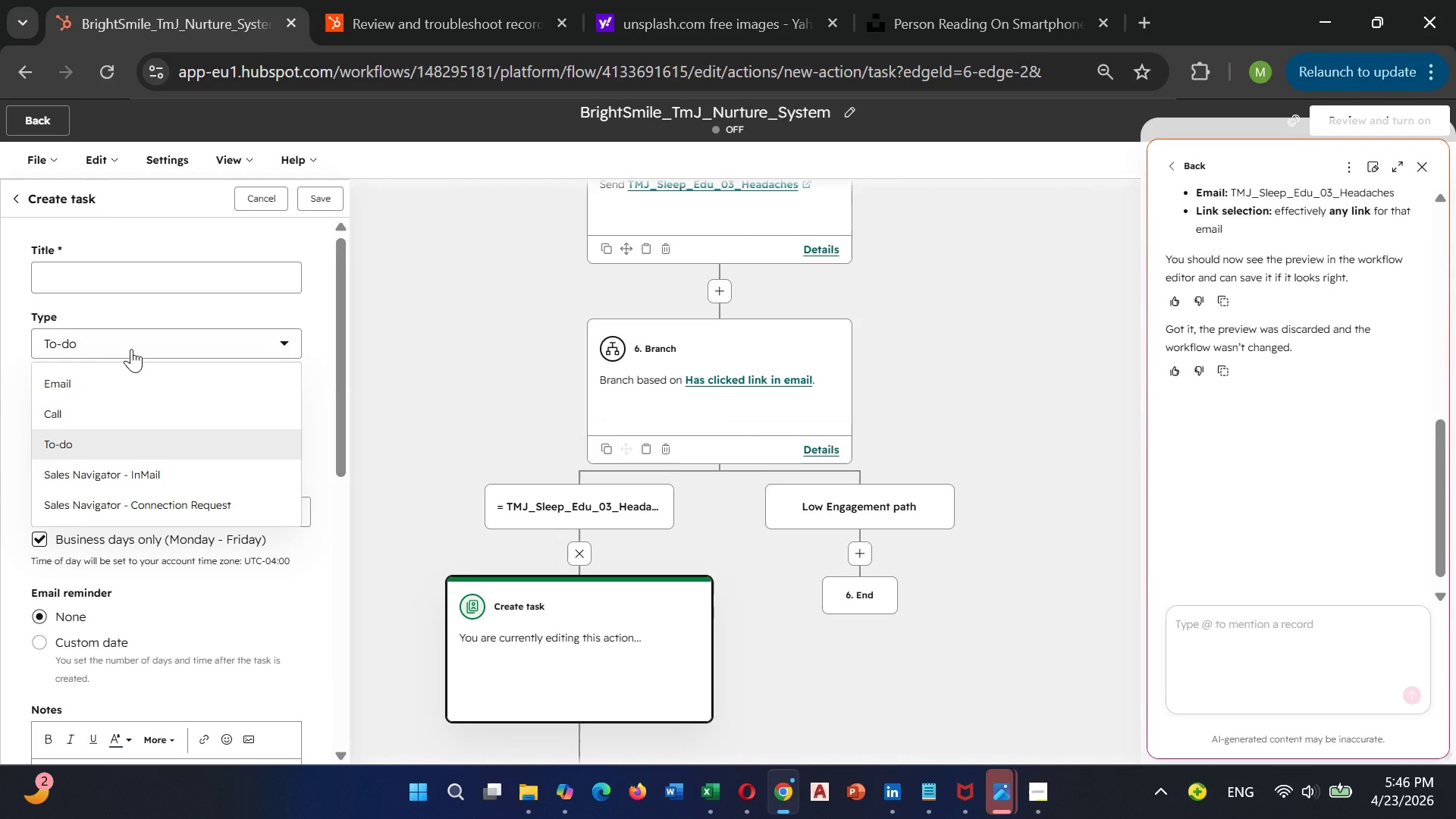 
left_click([131, 349])
 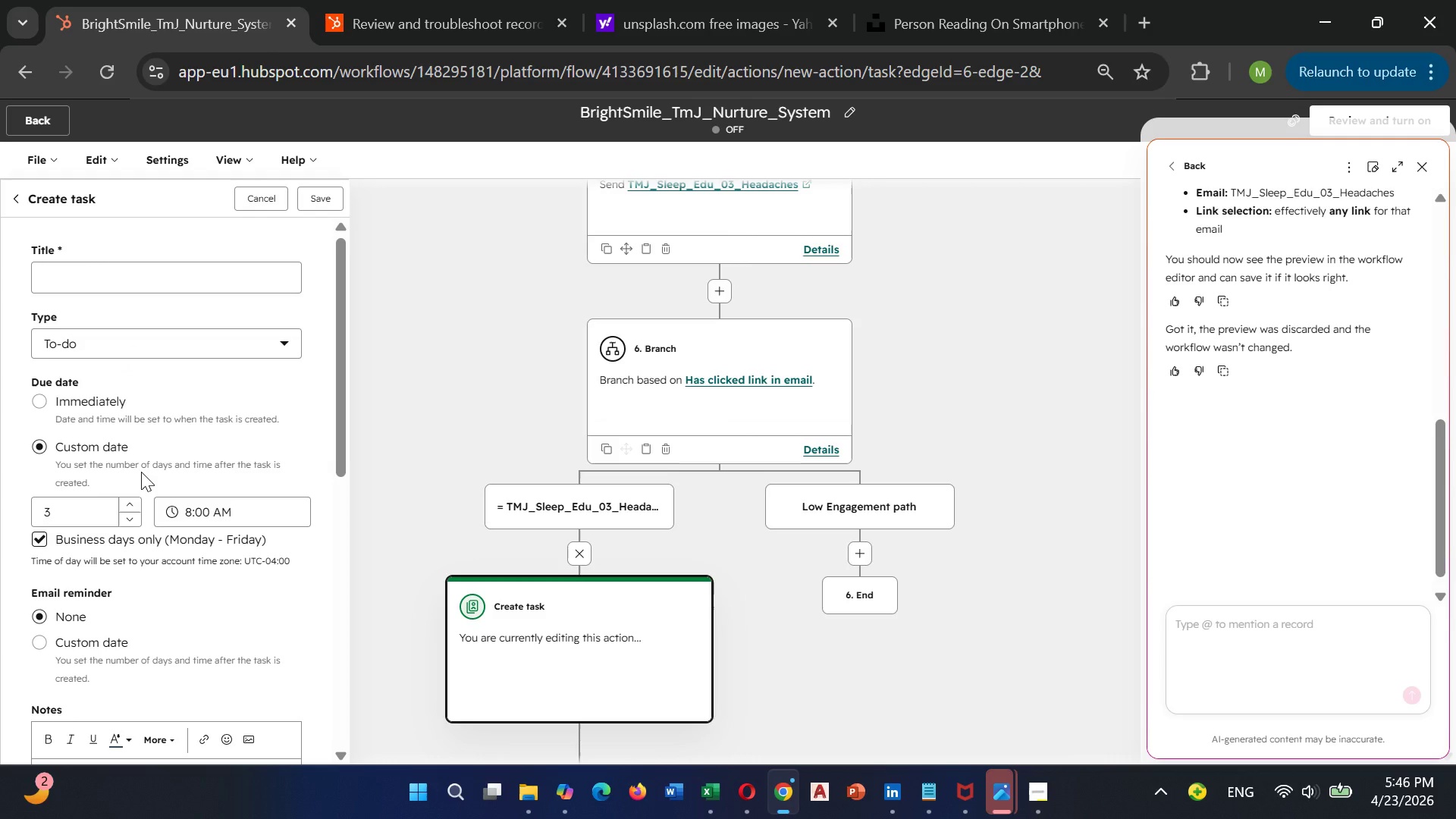 
scroll: coordinate [141, 471], scroll_direction: down, amount: 7.0
 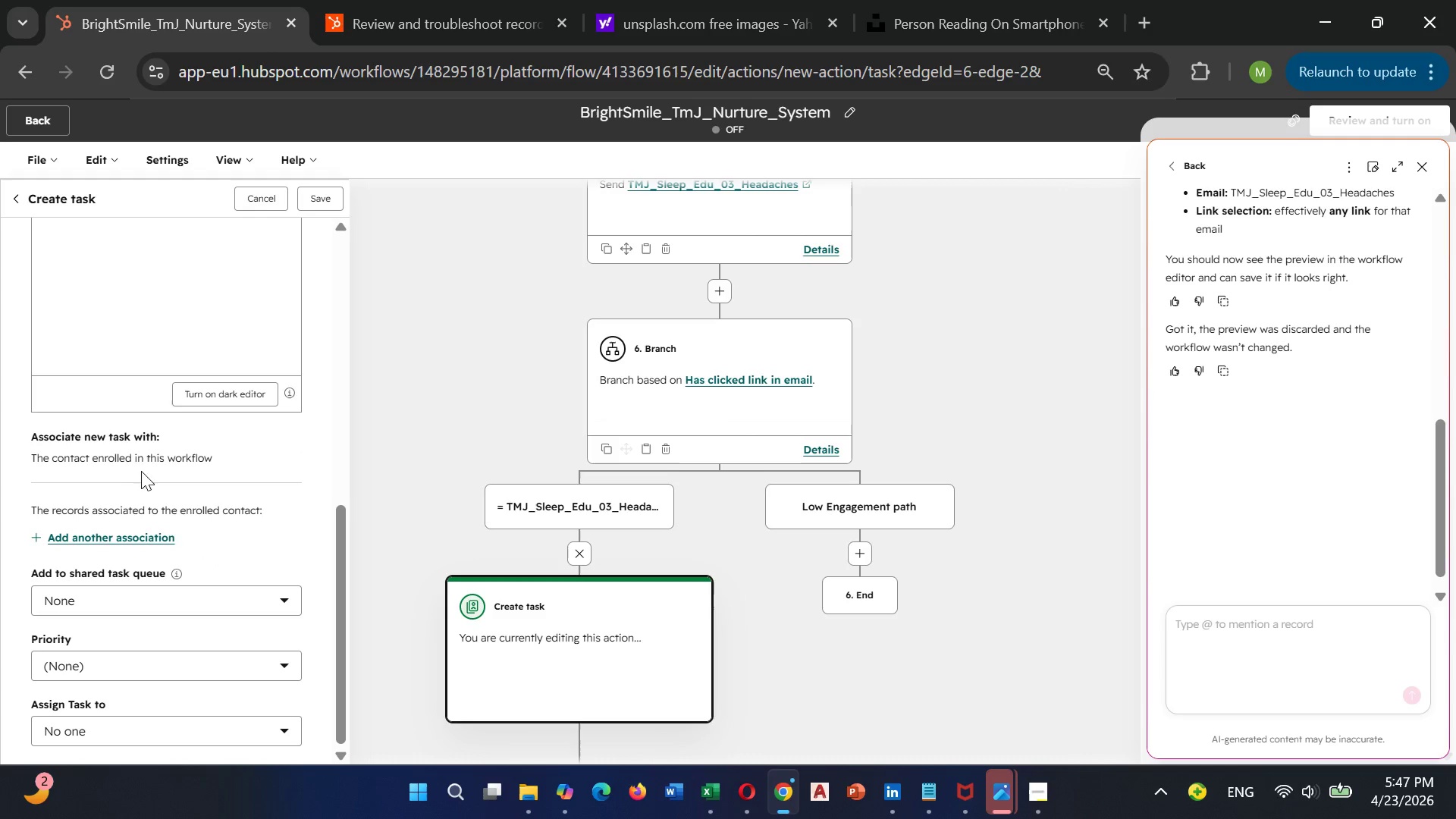 
wait(8.99)
 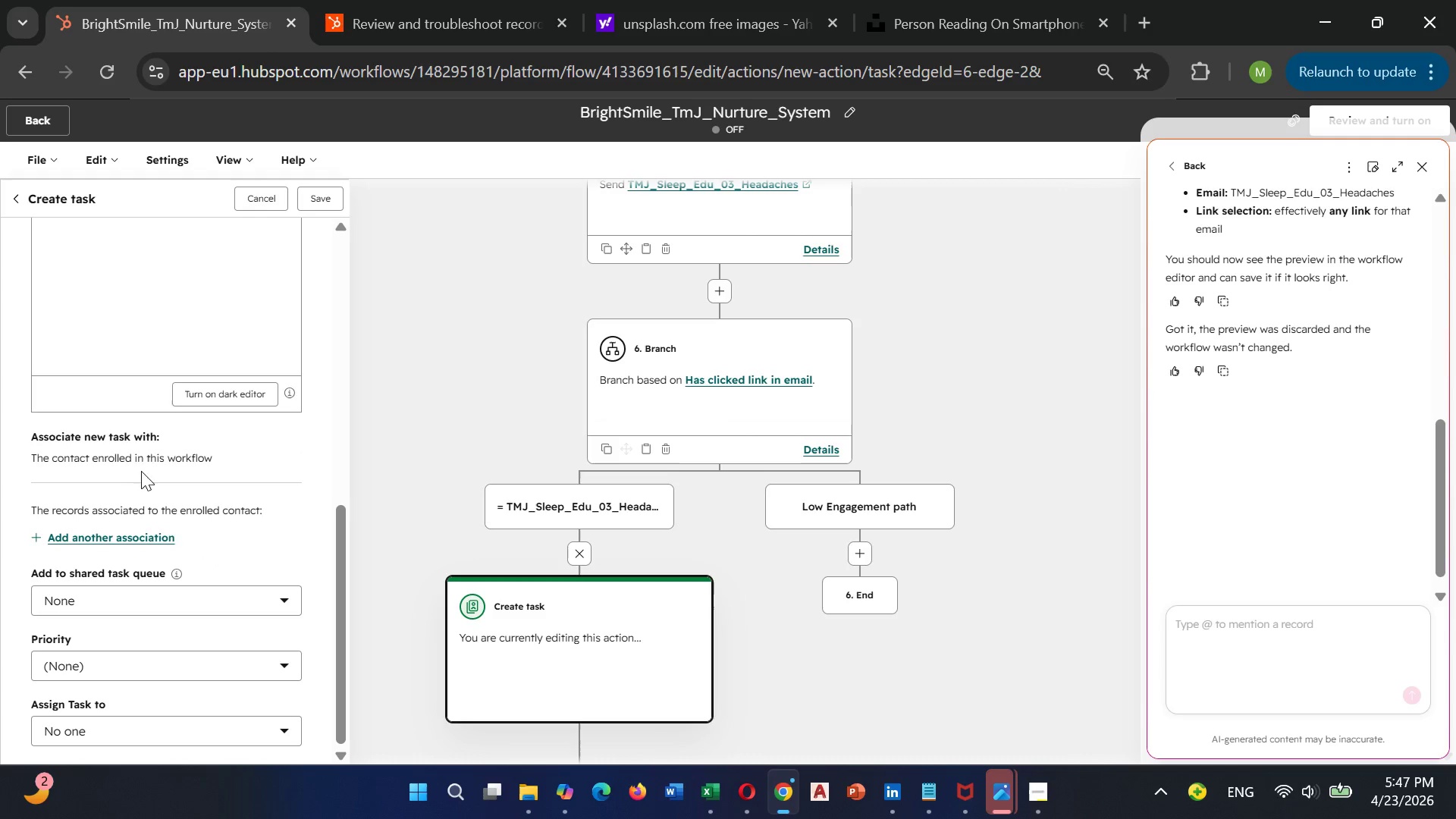 
left_click([248, 203])
 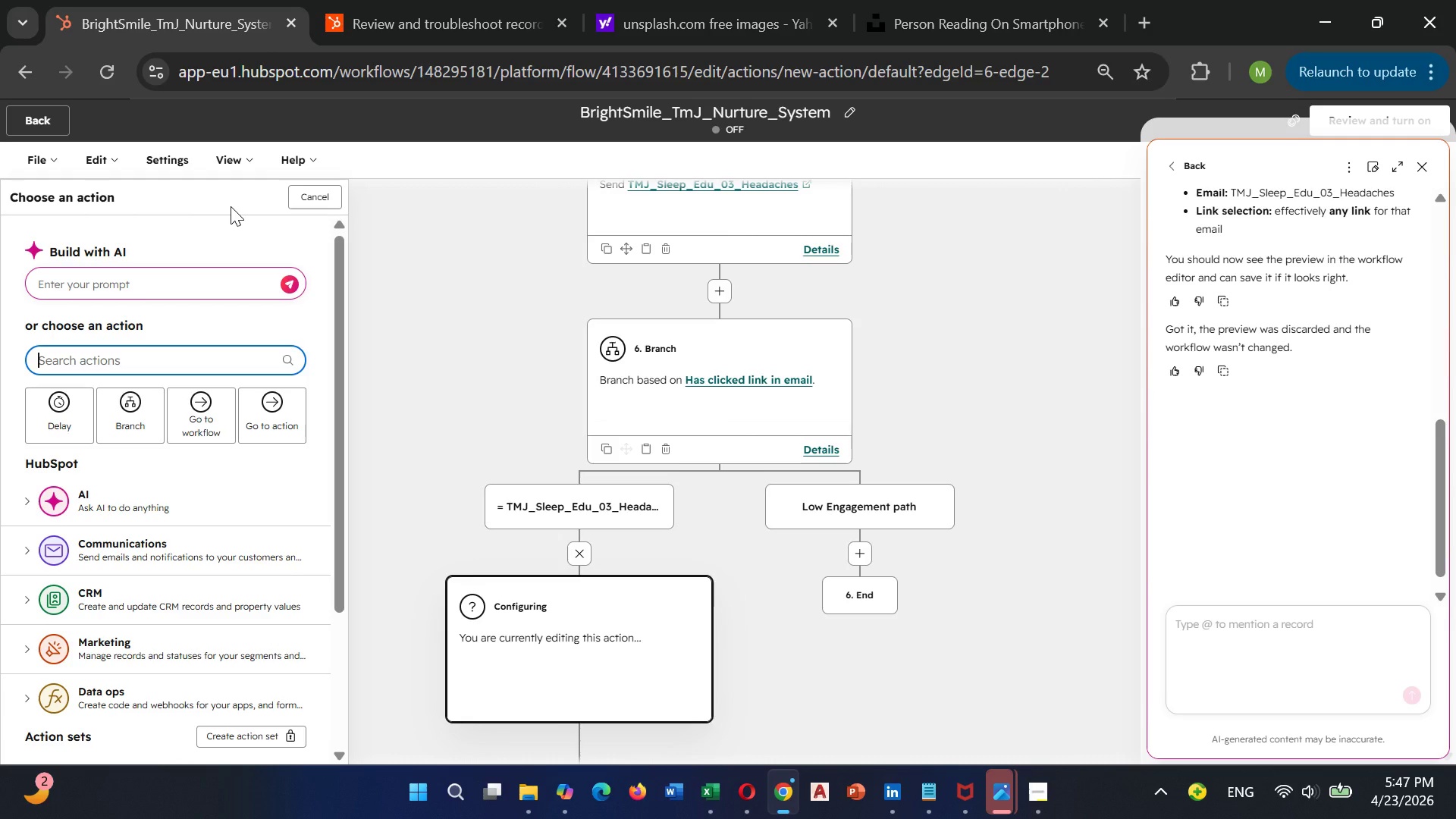 
wait(29.47)
 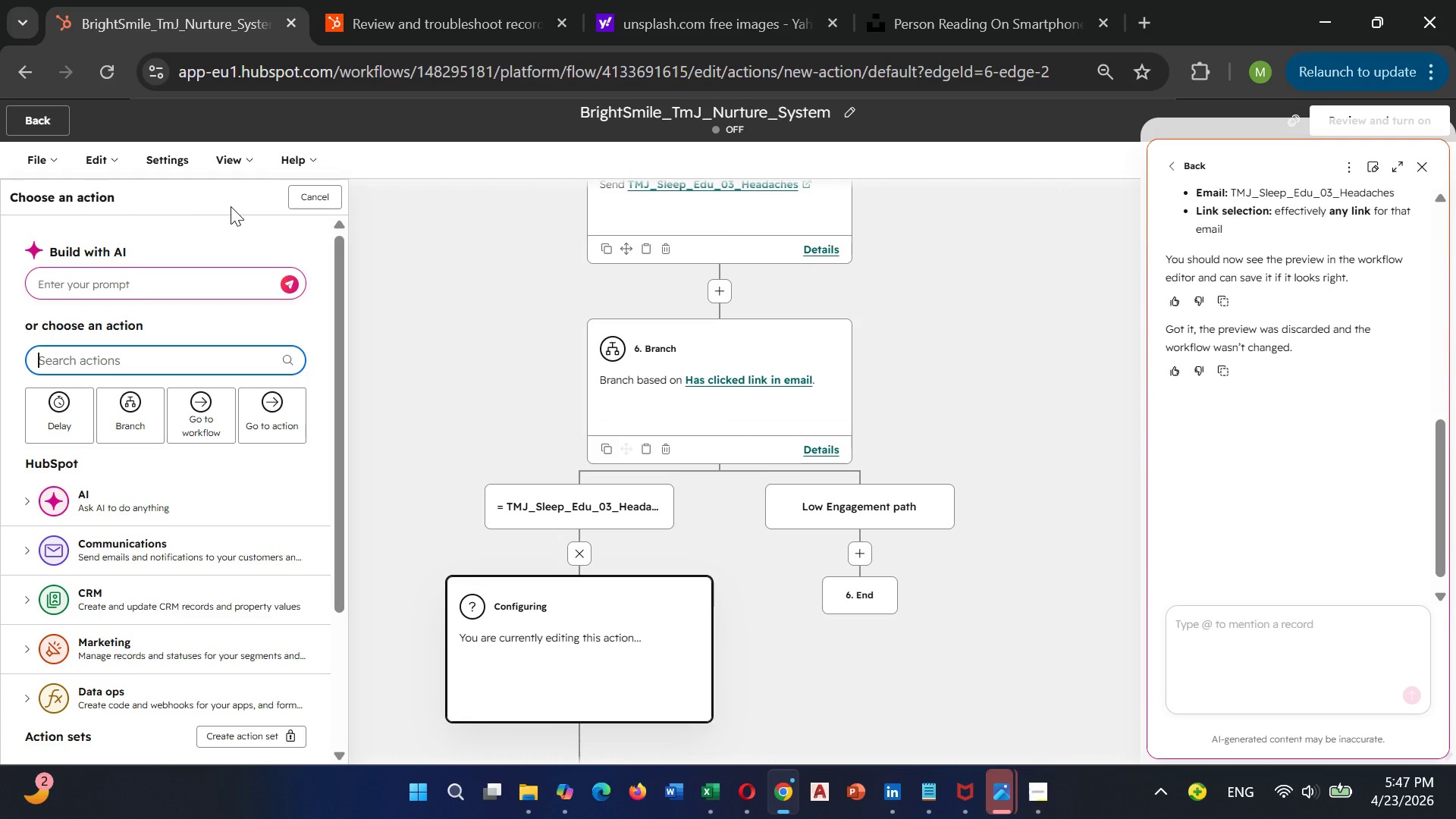 
type(Set)
 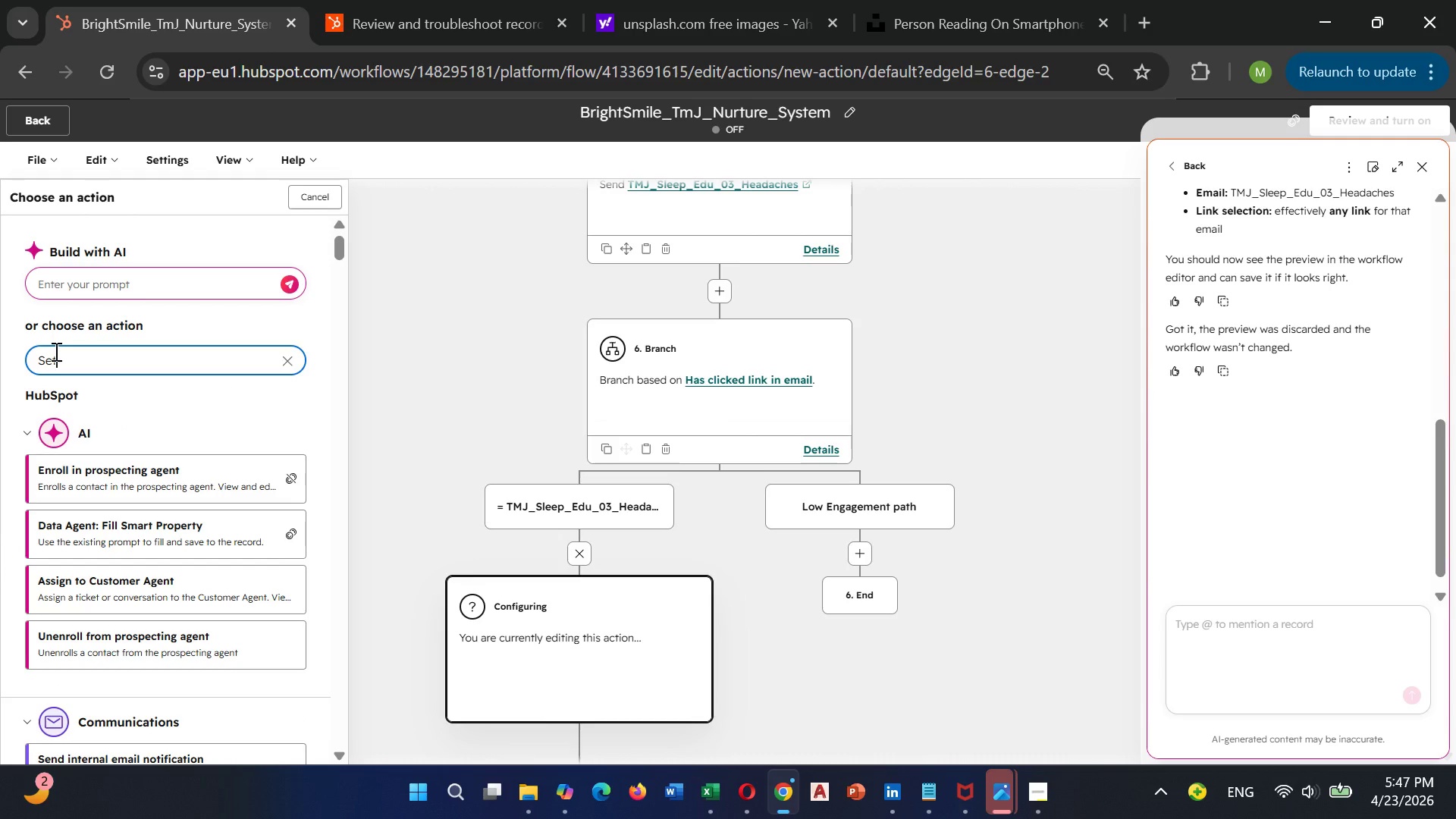 
wait(6.03)
 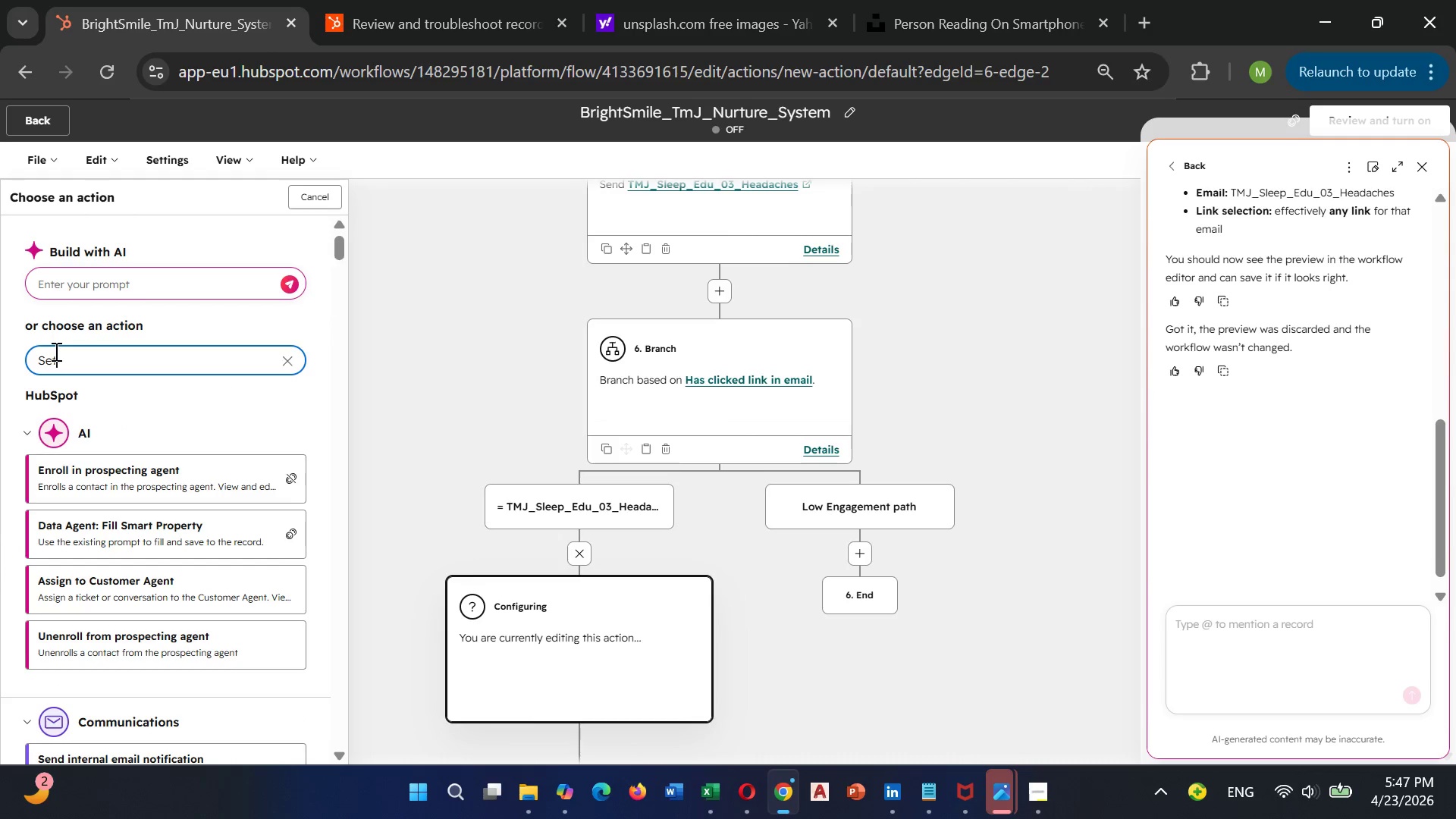 
hold_key(key=ShiftLeft, duration=0.31)
 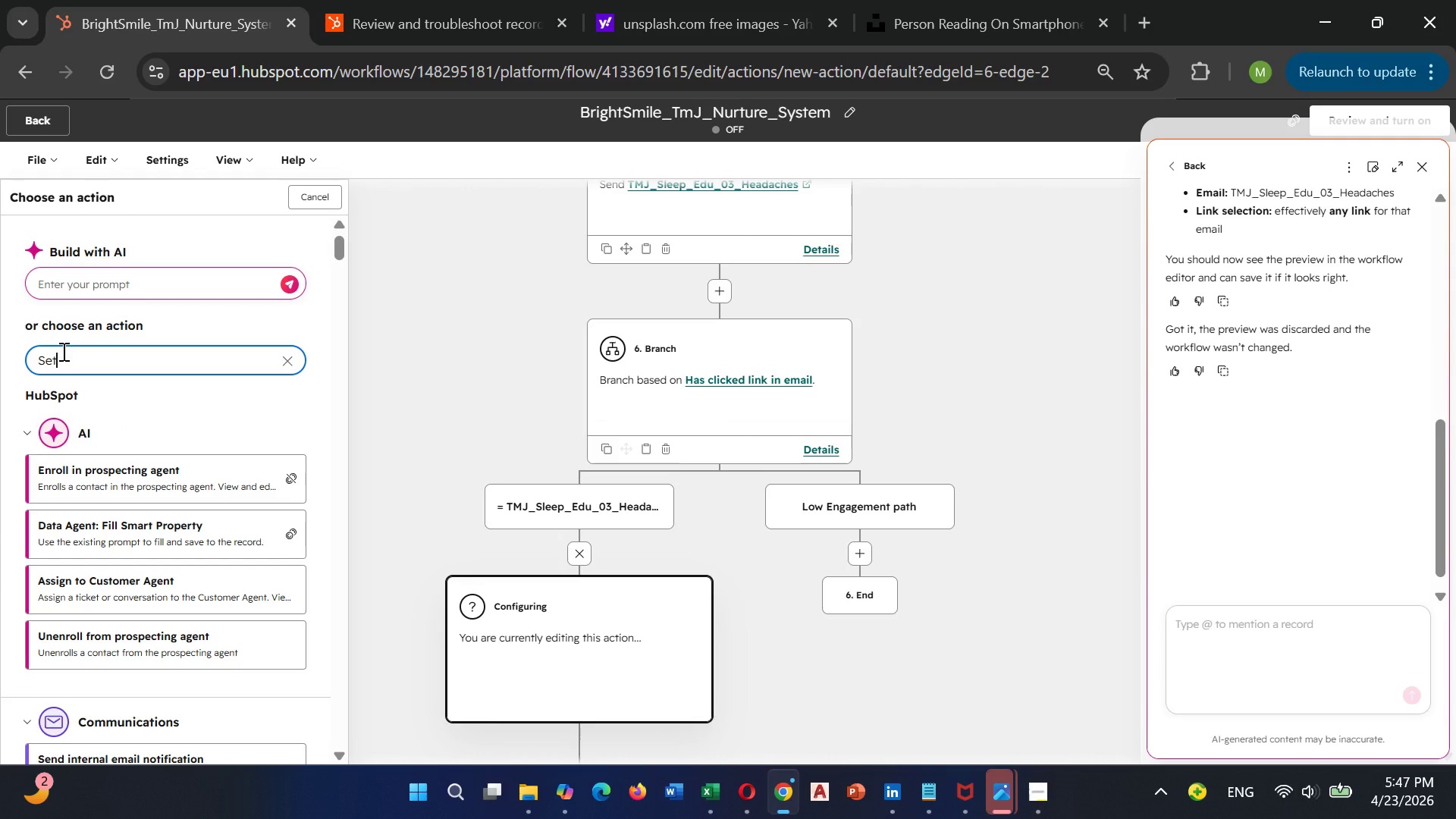 
type( Pr)
 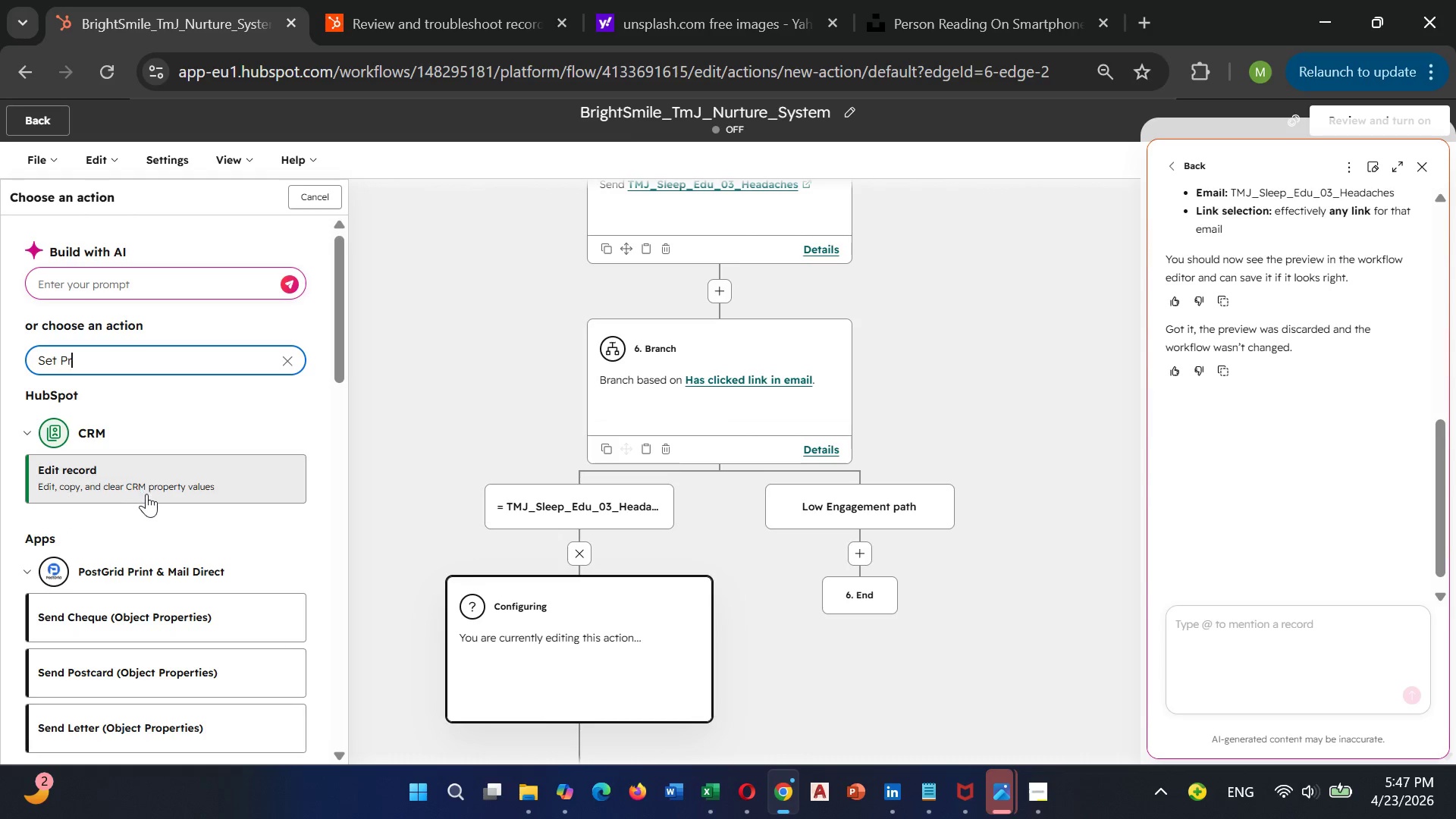 
scroll: coordinate [146, 491], scroll_direction: down, amount: 6.0
 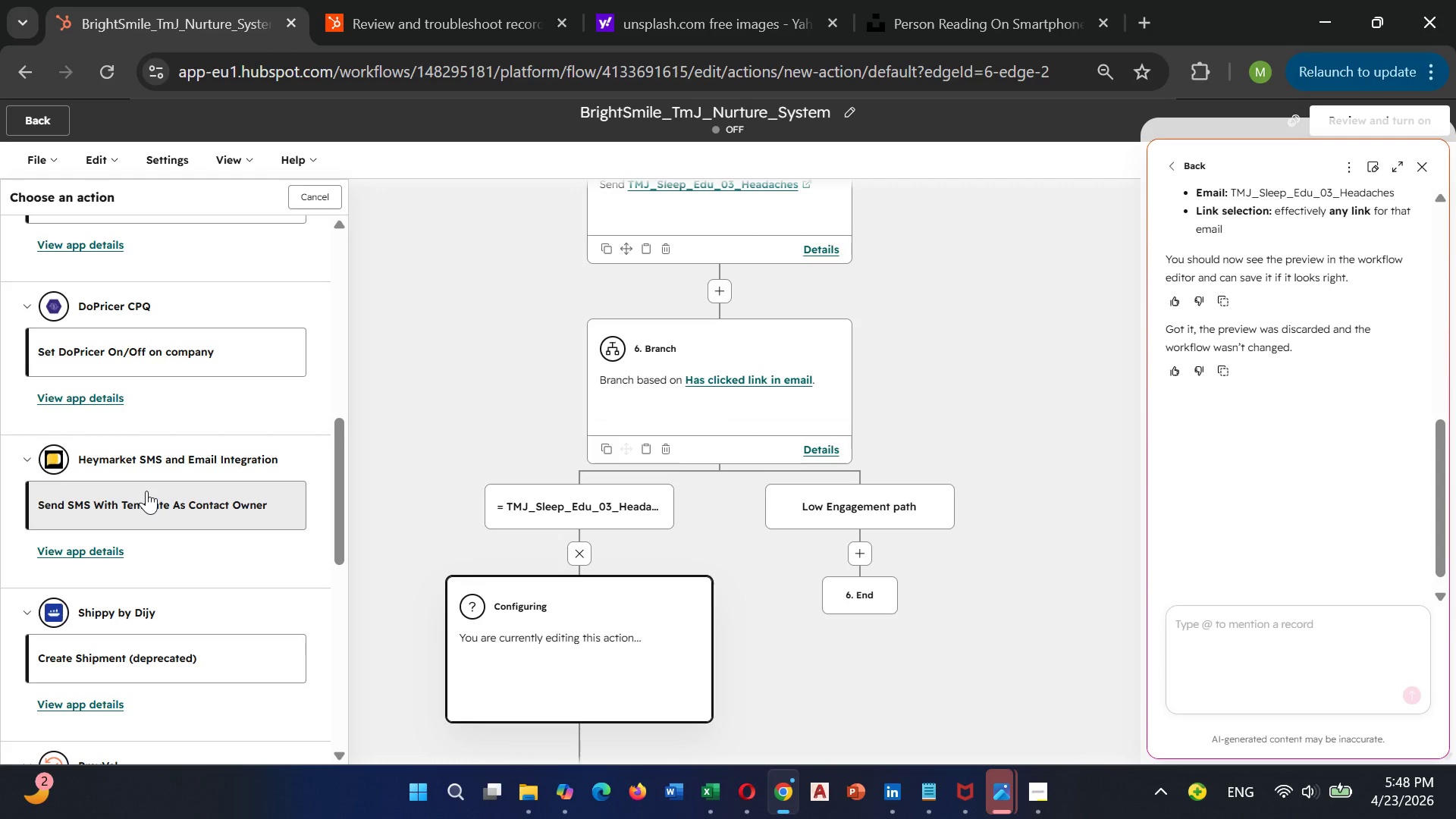 
wait(10.69)
 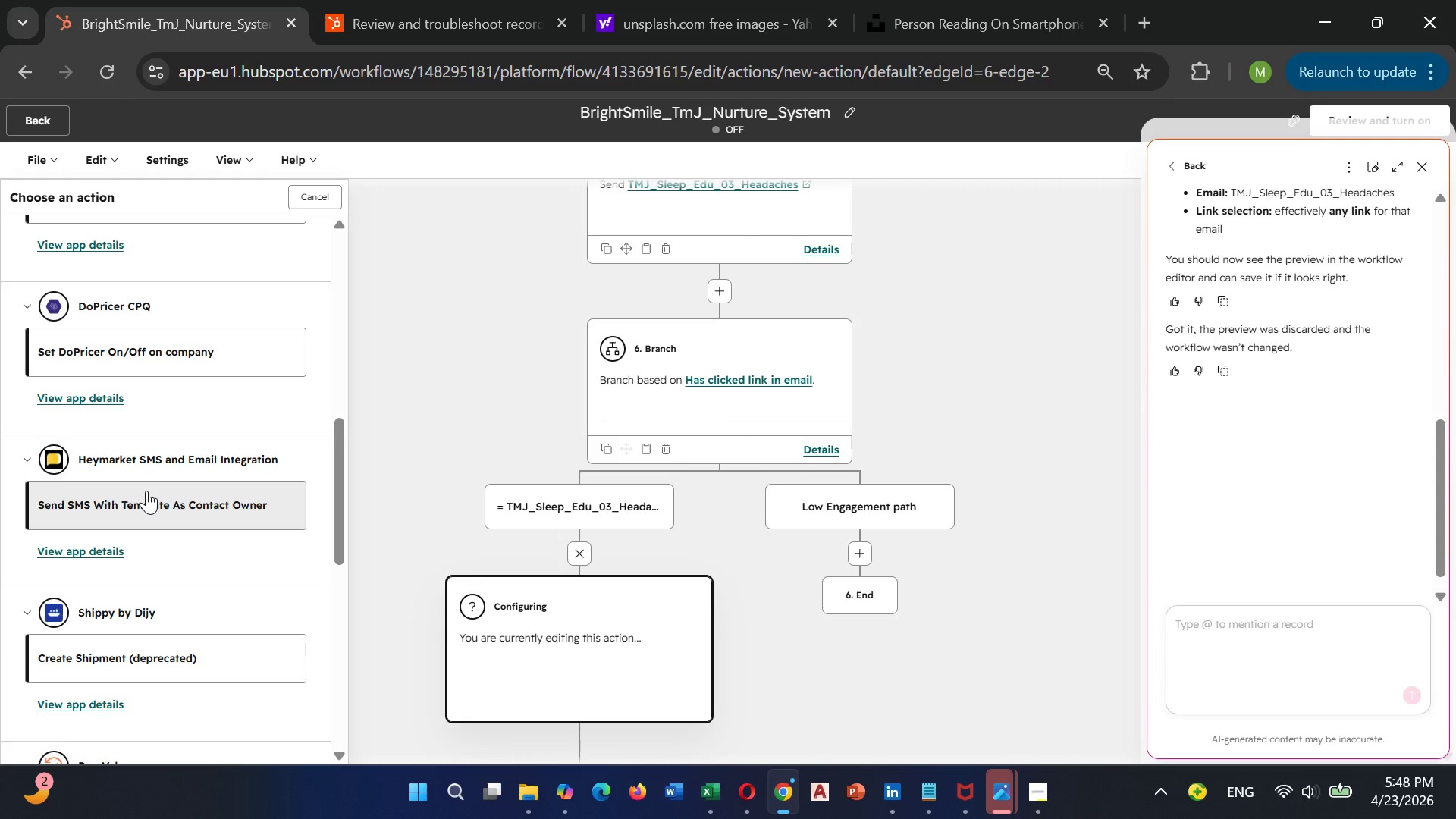 
left_click([170, 287])
 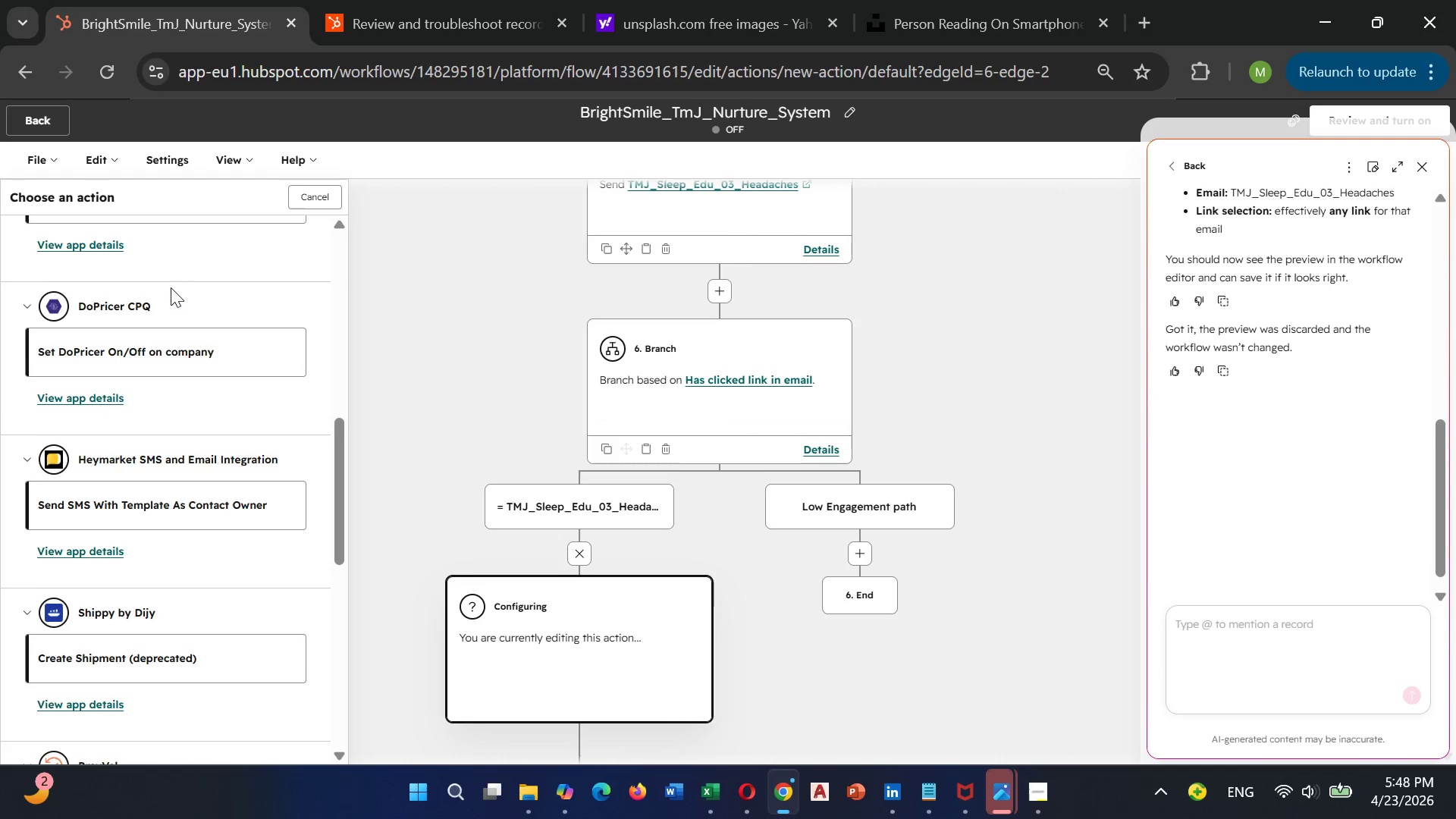 
scroll: coordinate [166, 280], scroll_direction: up, amount: 9.0
 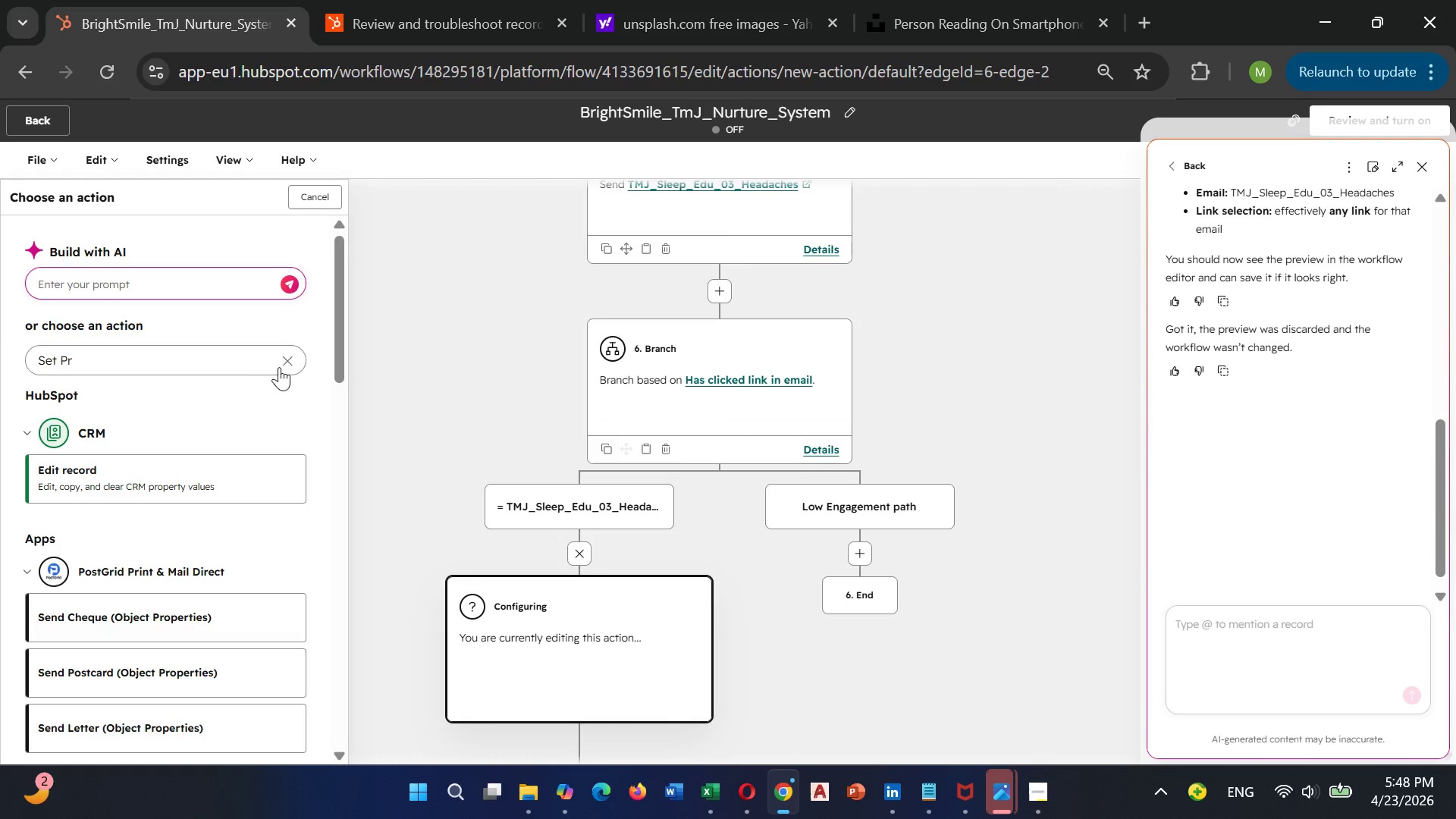 
left_click([286, 363])
 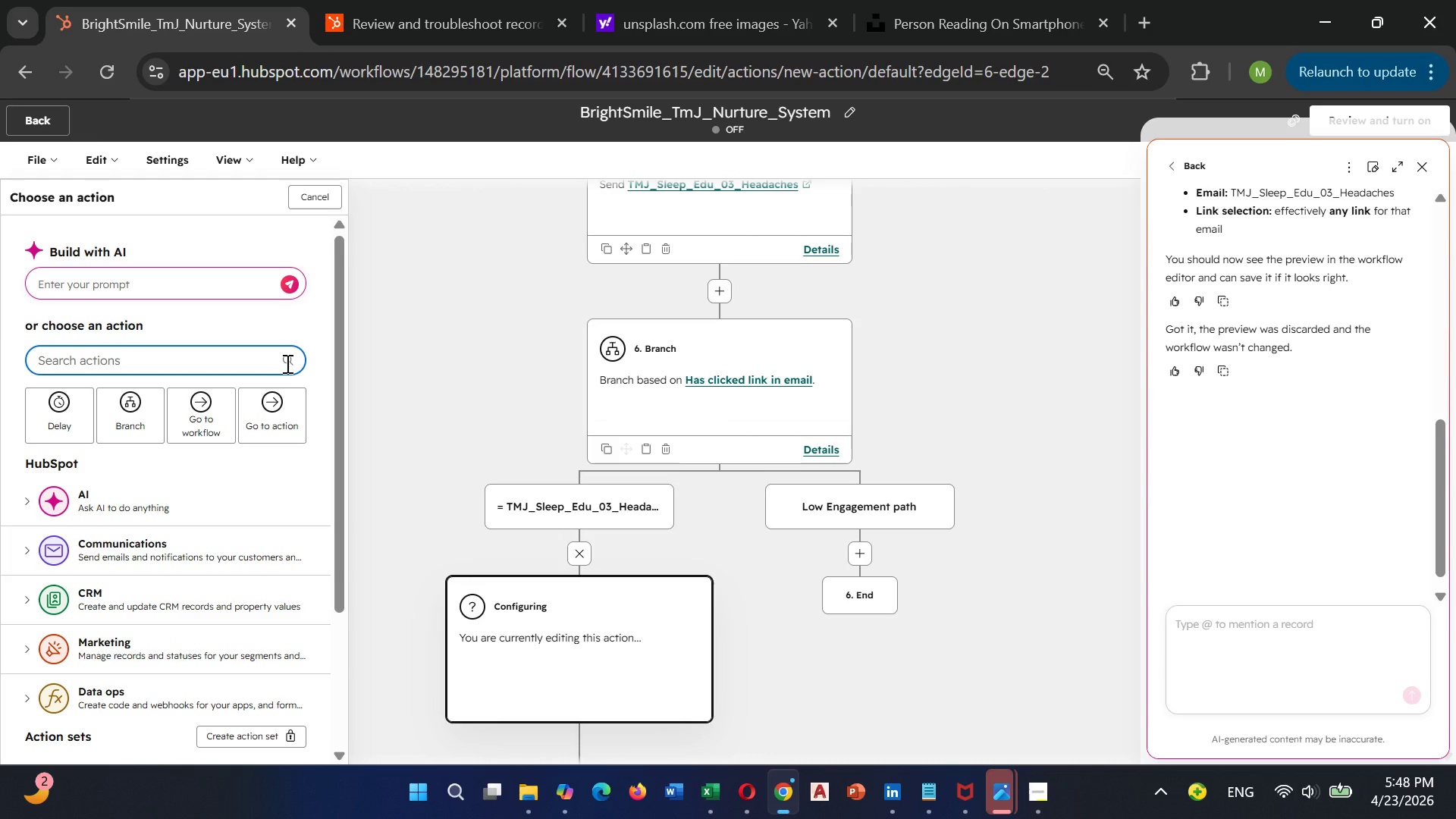 
type(act)
 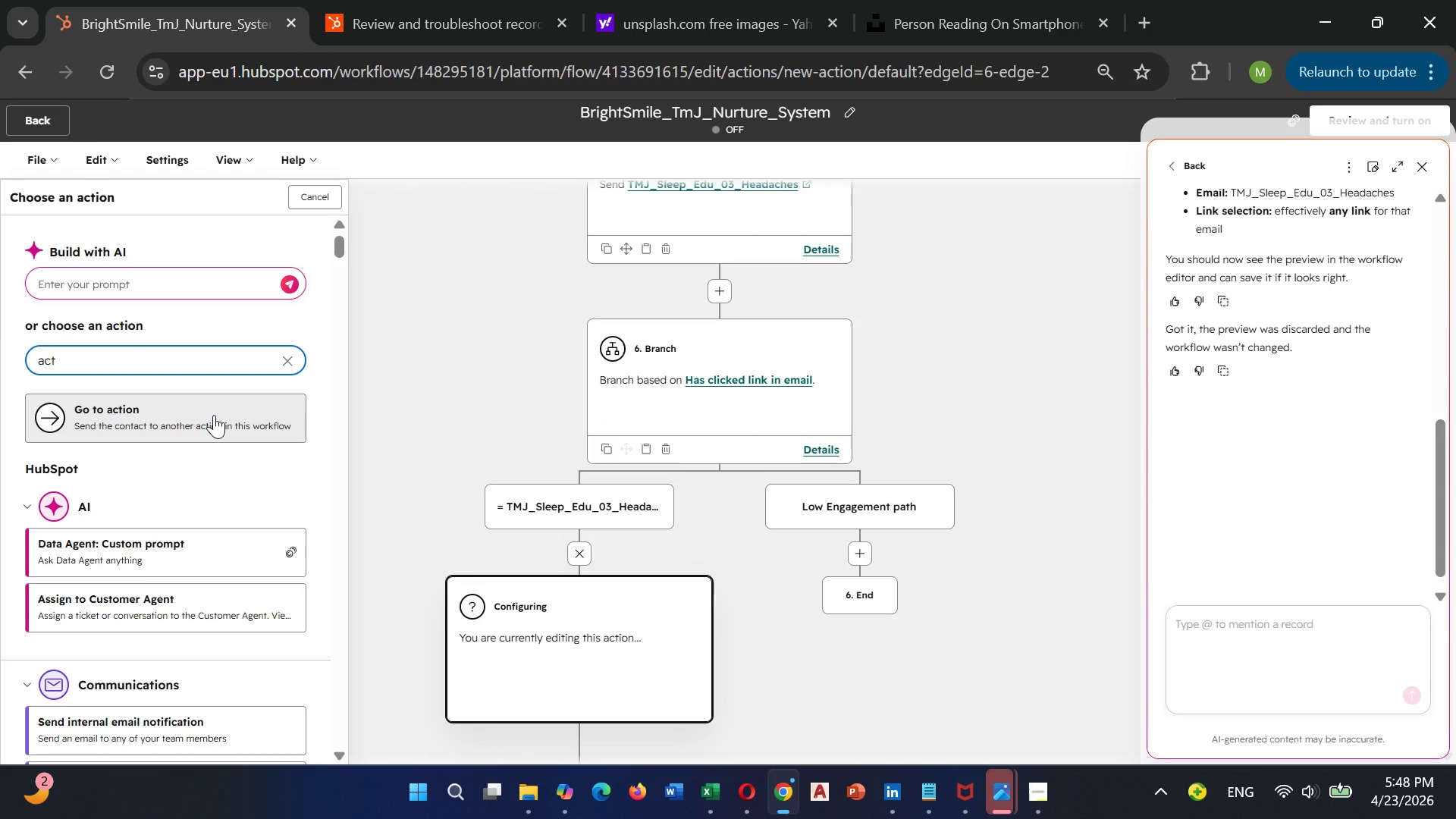 
wait(6.0)
 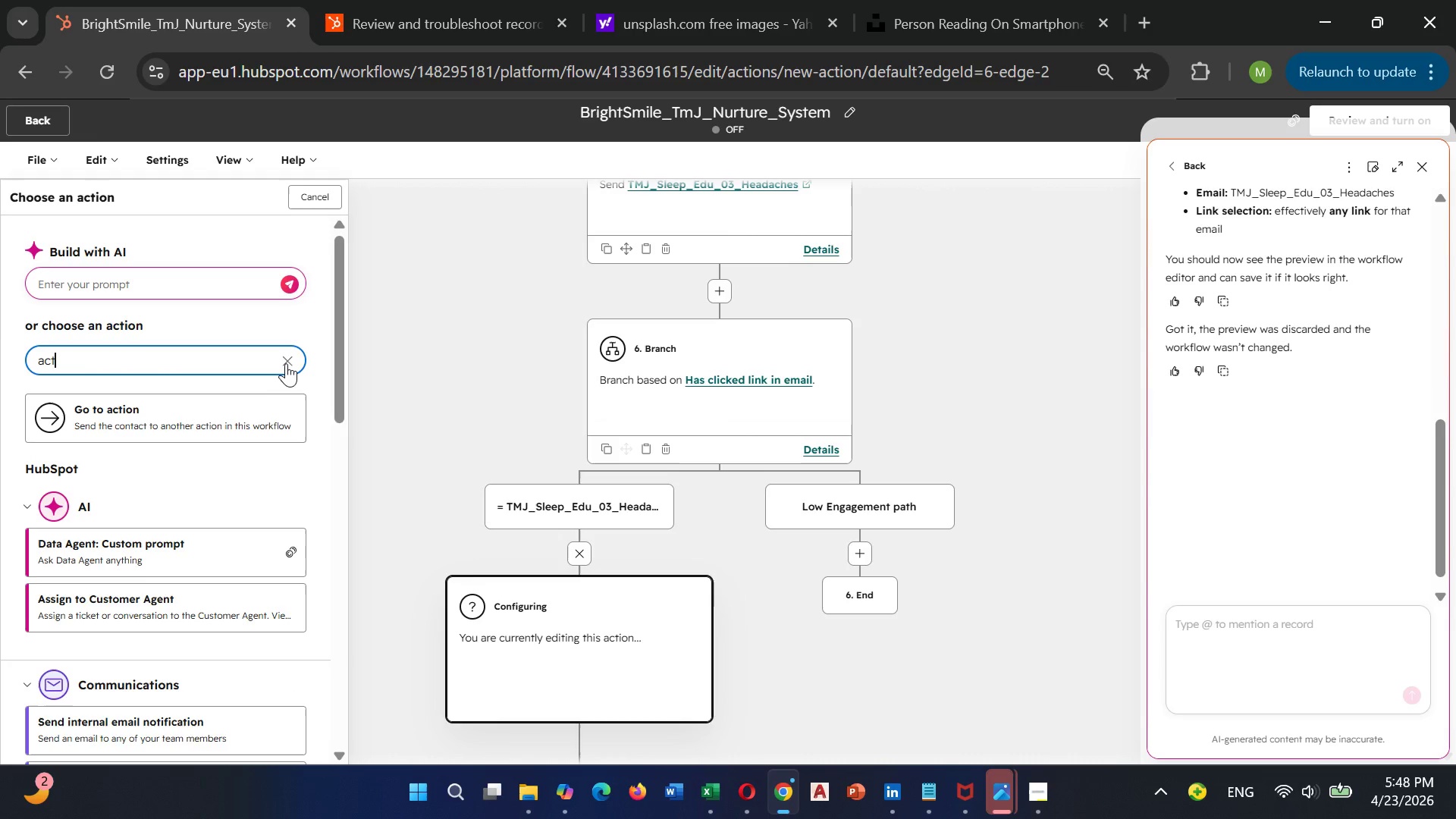 
left_click([1254, 627])
 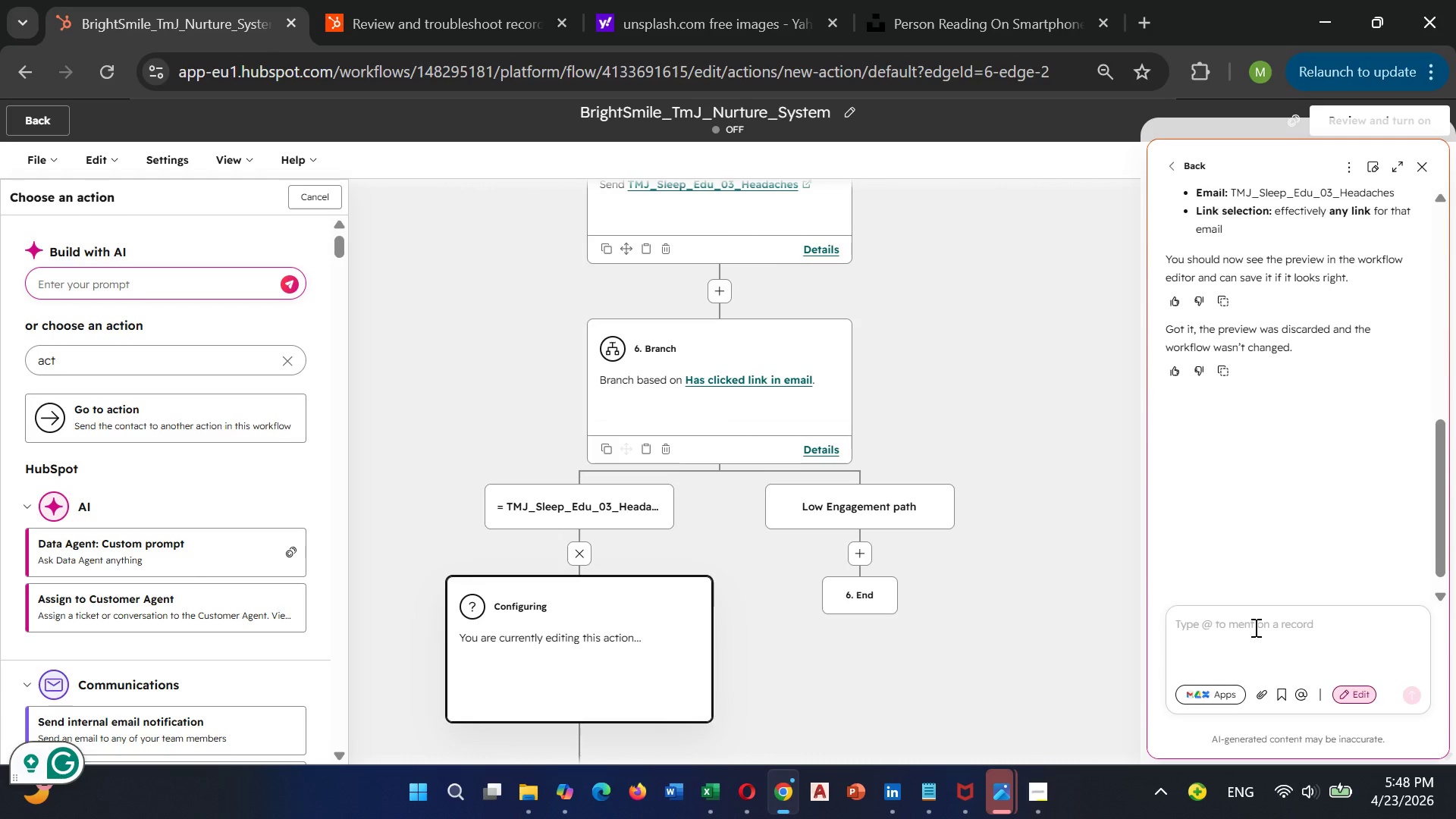 
wait(23.59)
 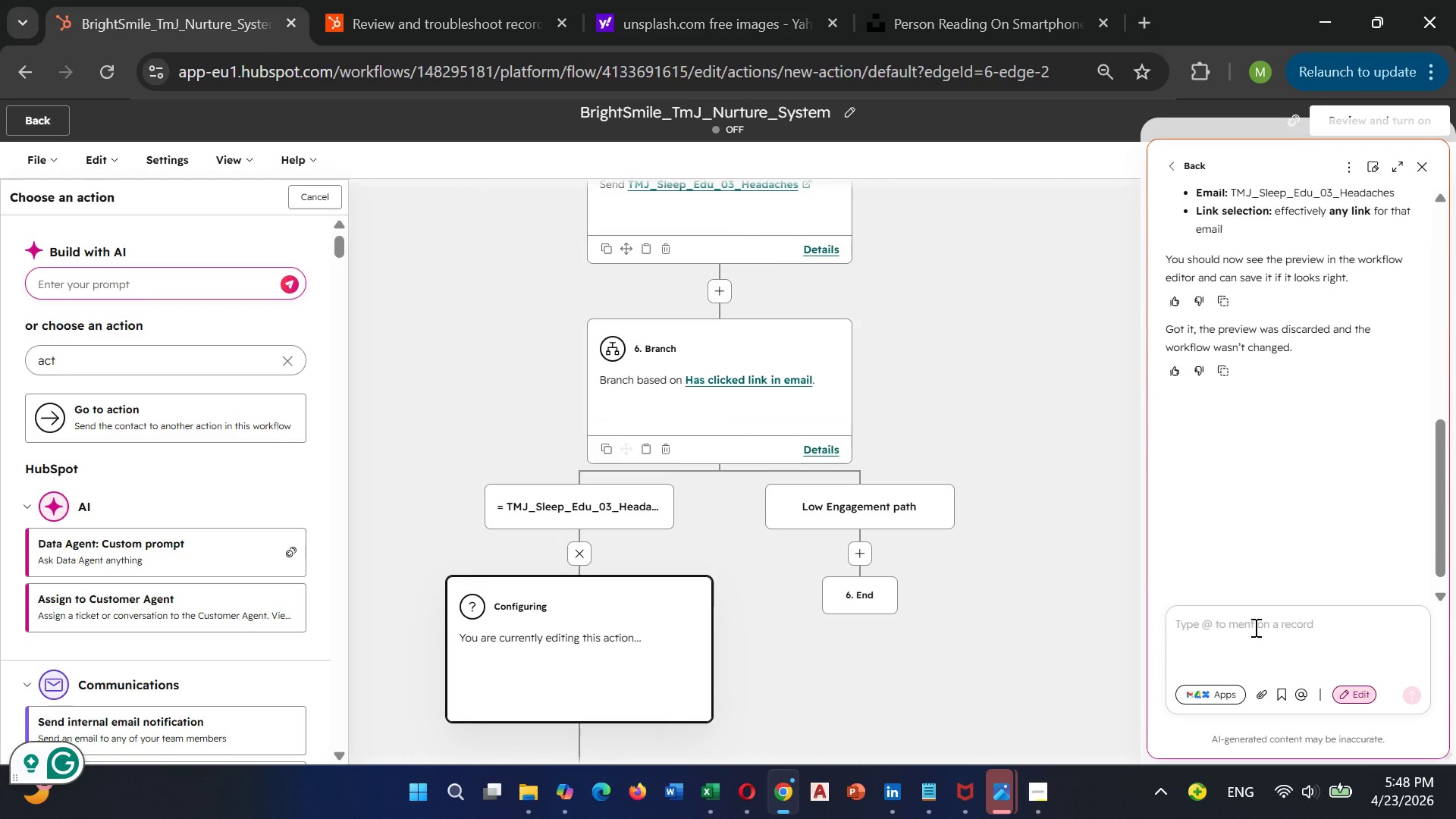 
type(1,Set property value)
 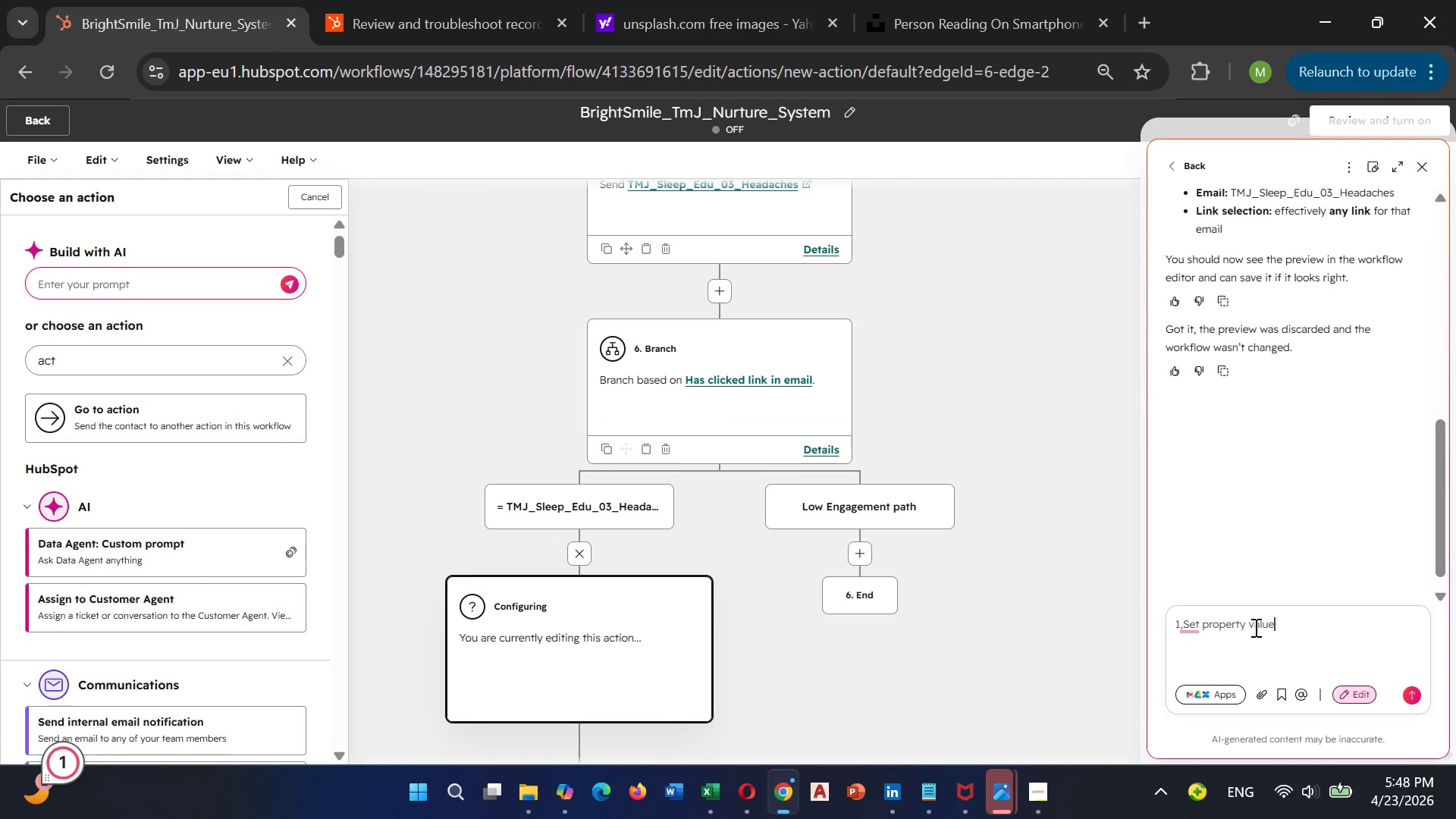 
key(Space)
 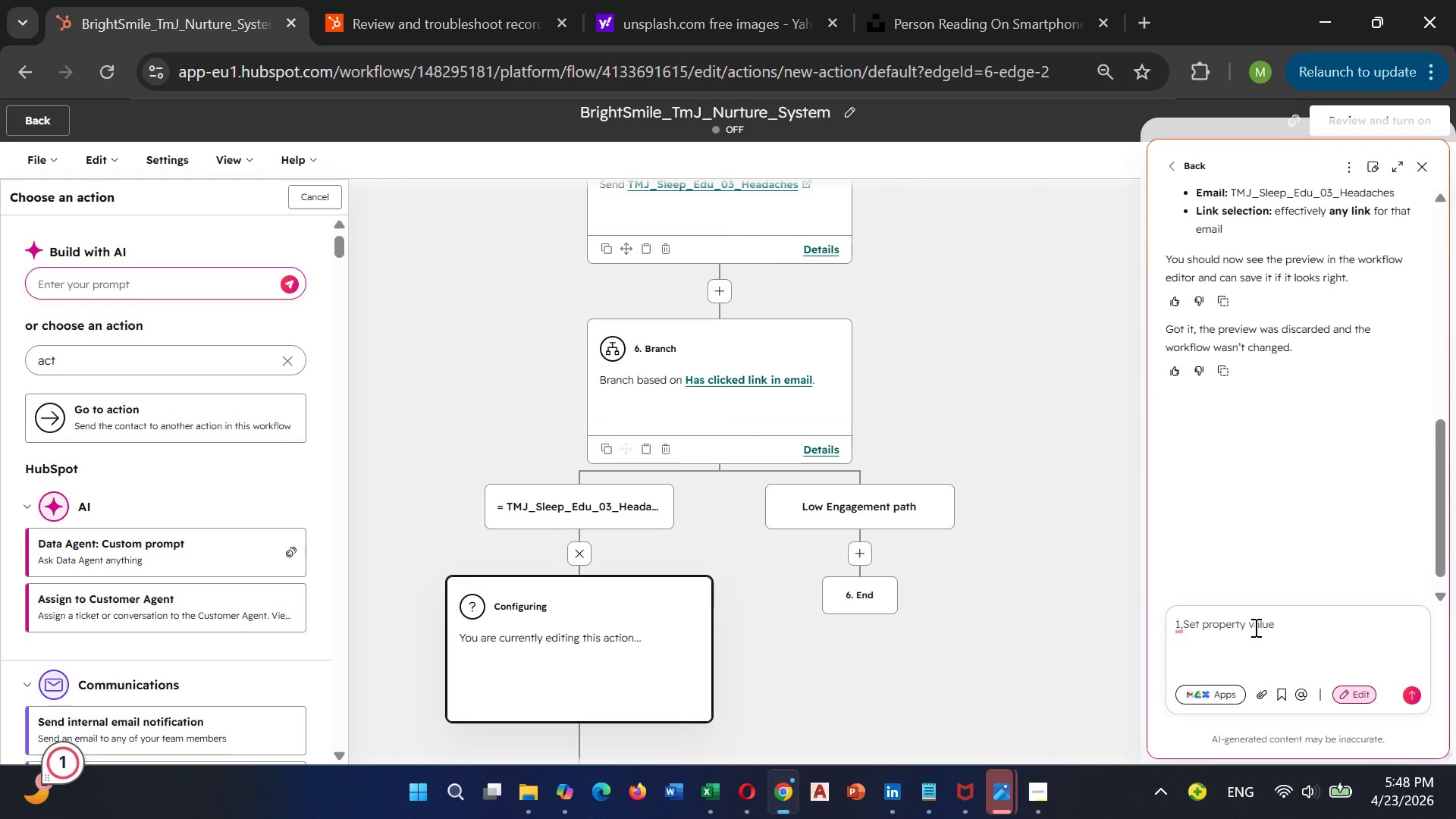 
key(Semicolon)
 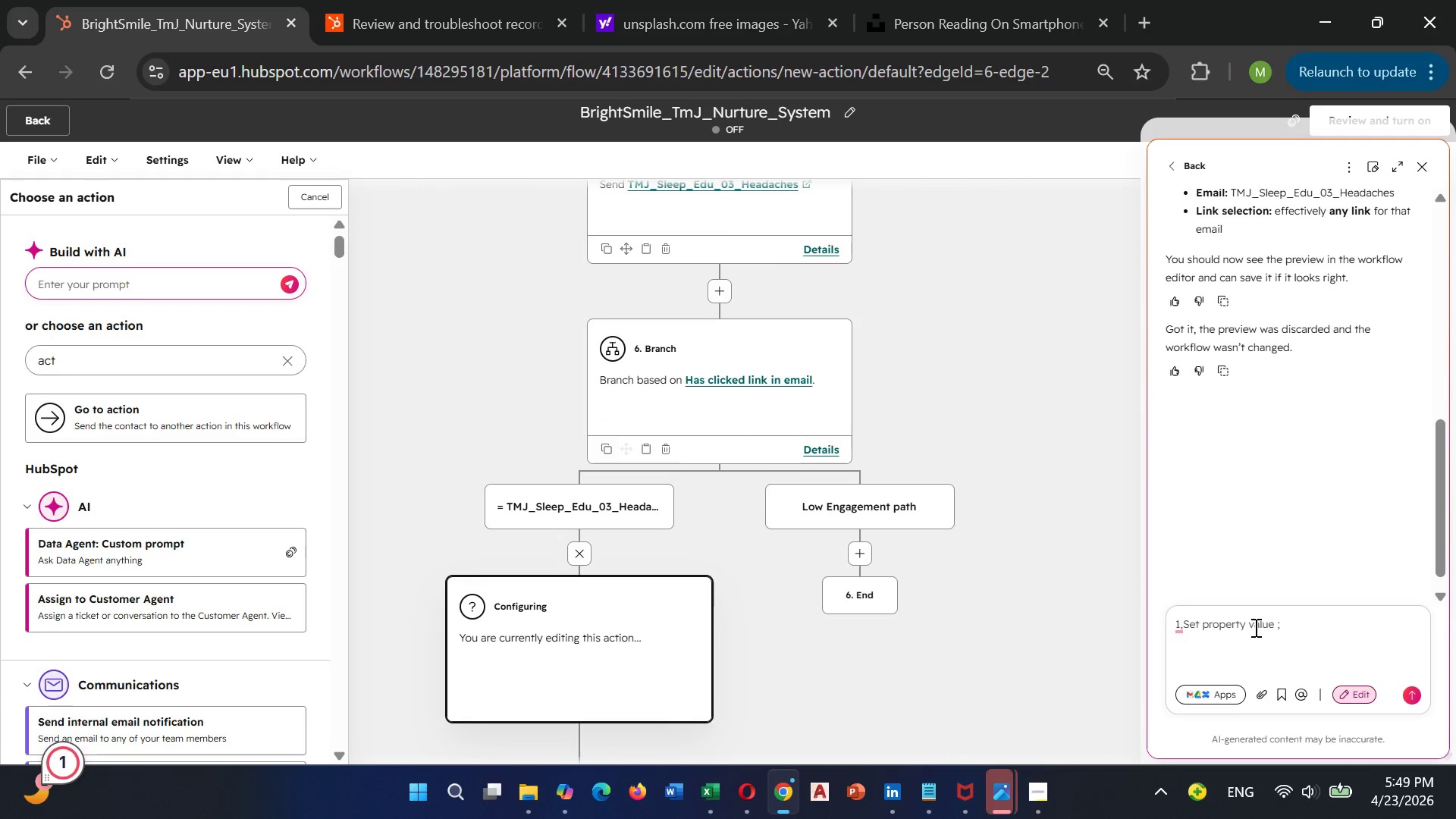 
key(Backspace)
 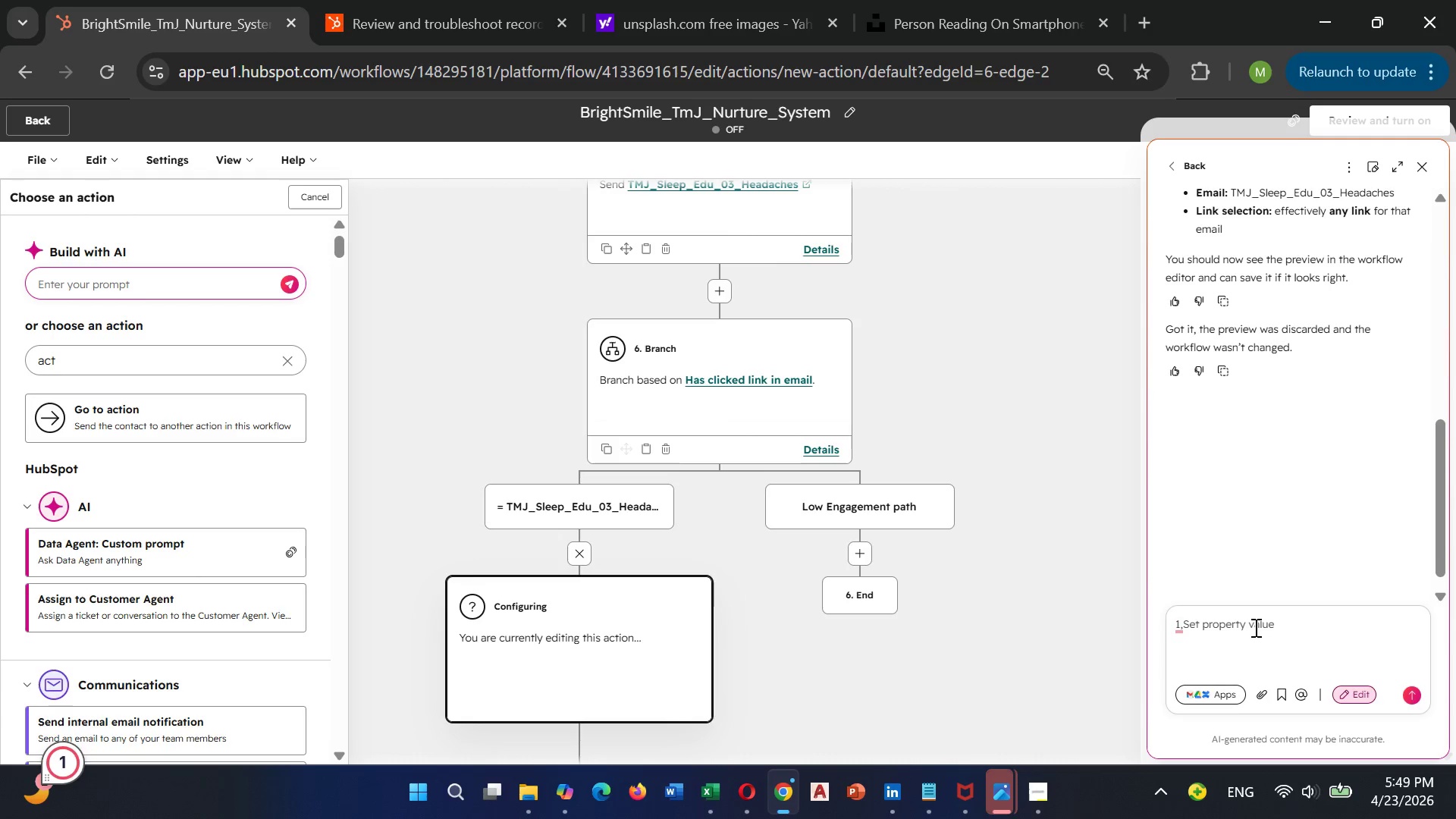 
wait(5.22)
 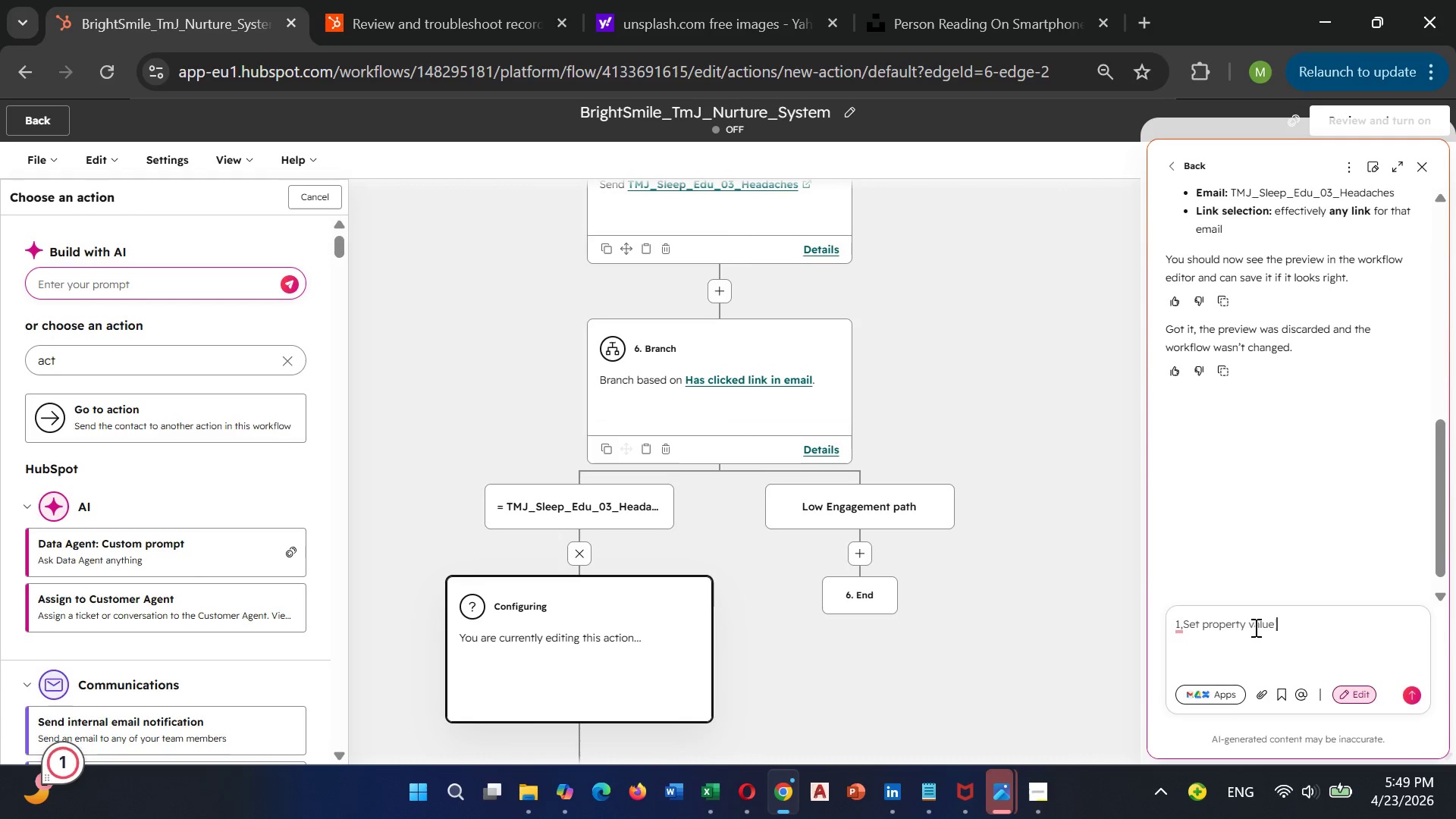 
key(ArrowLeft)
 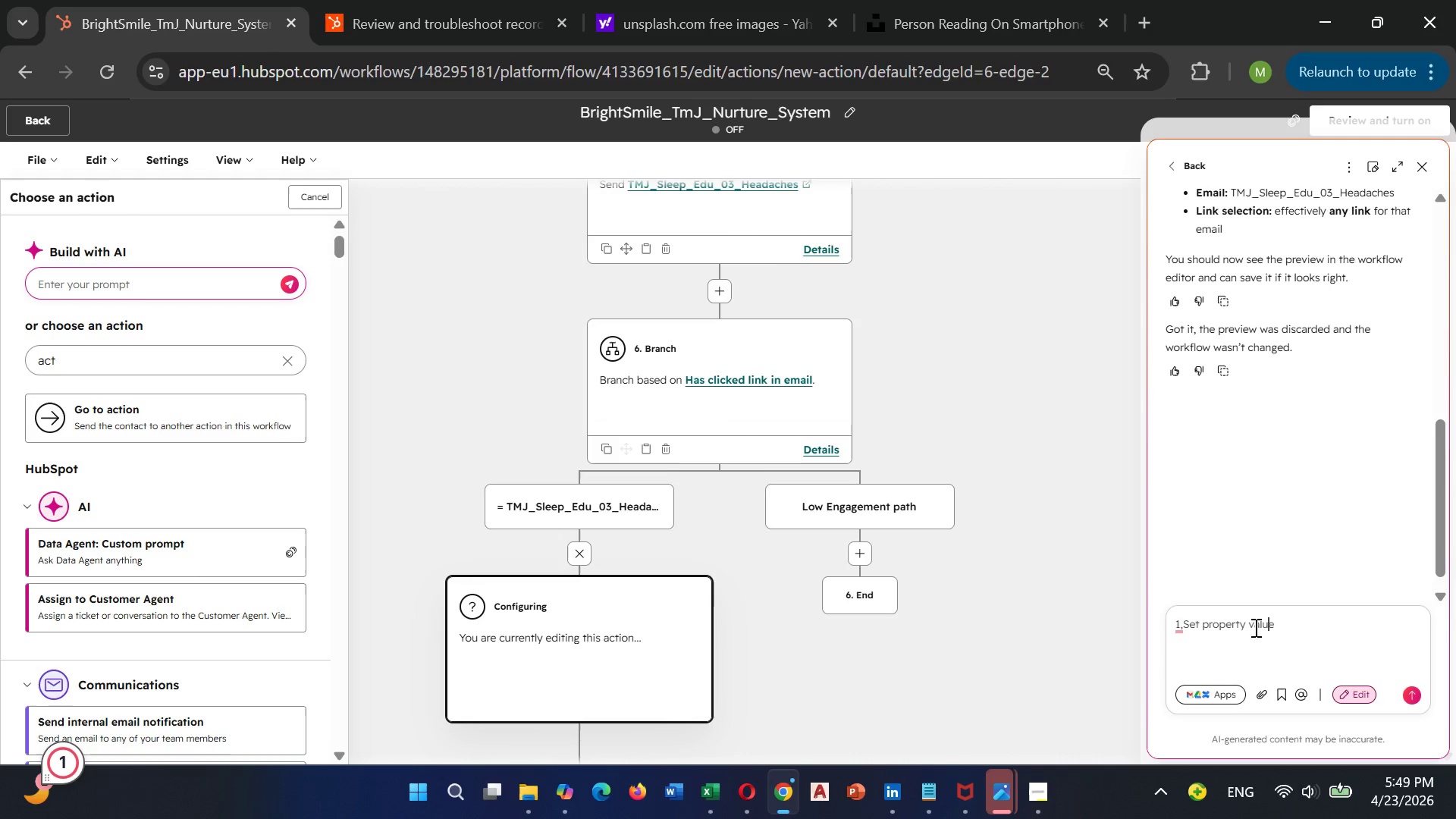 
key(ArrowLeft)
 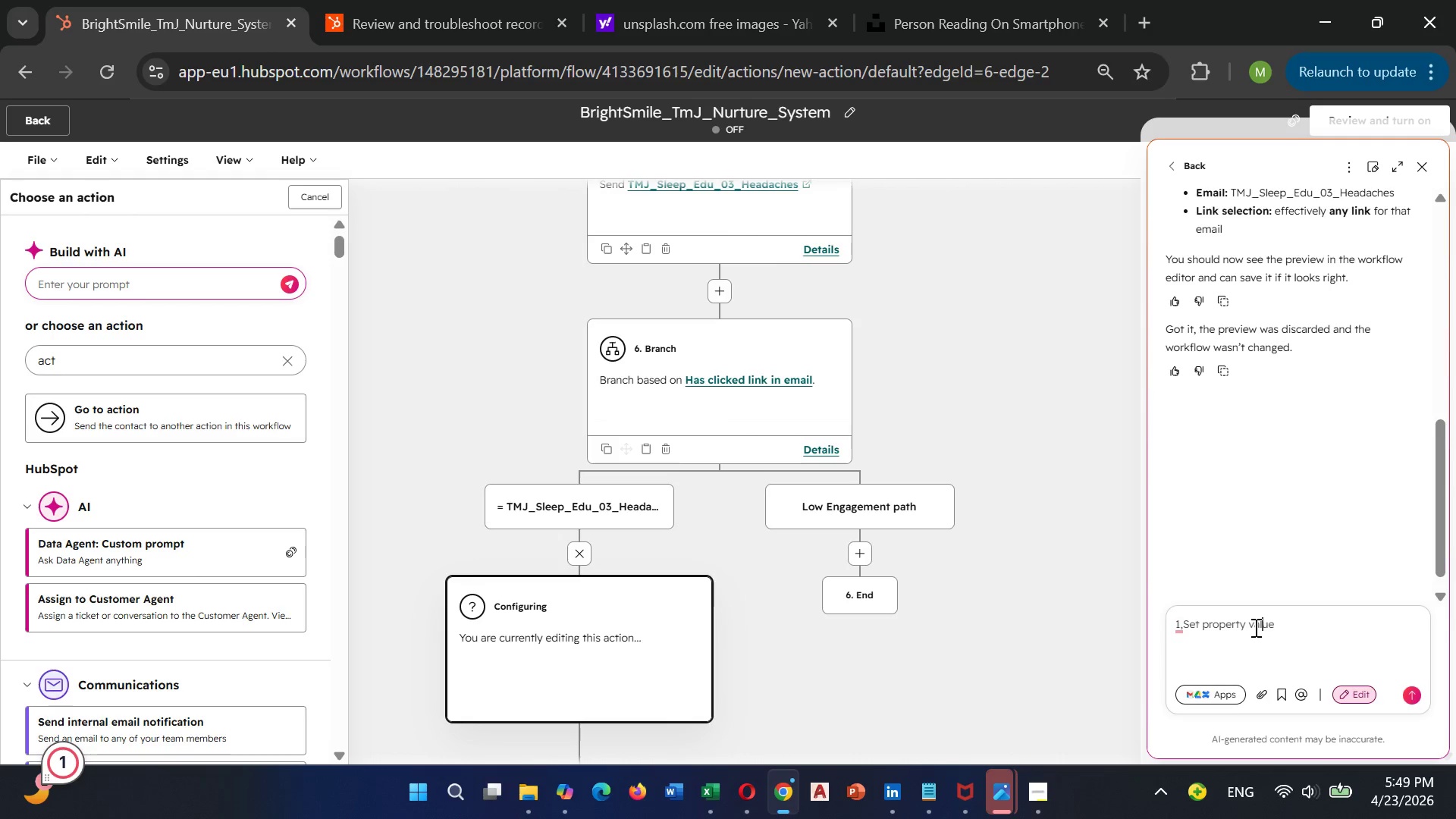 
key(ArrowLeft)
 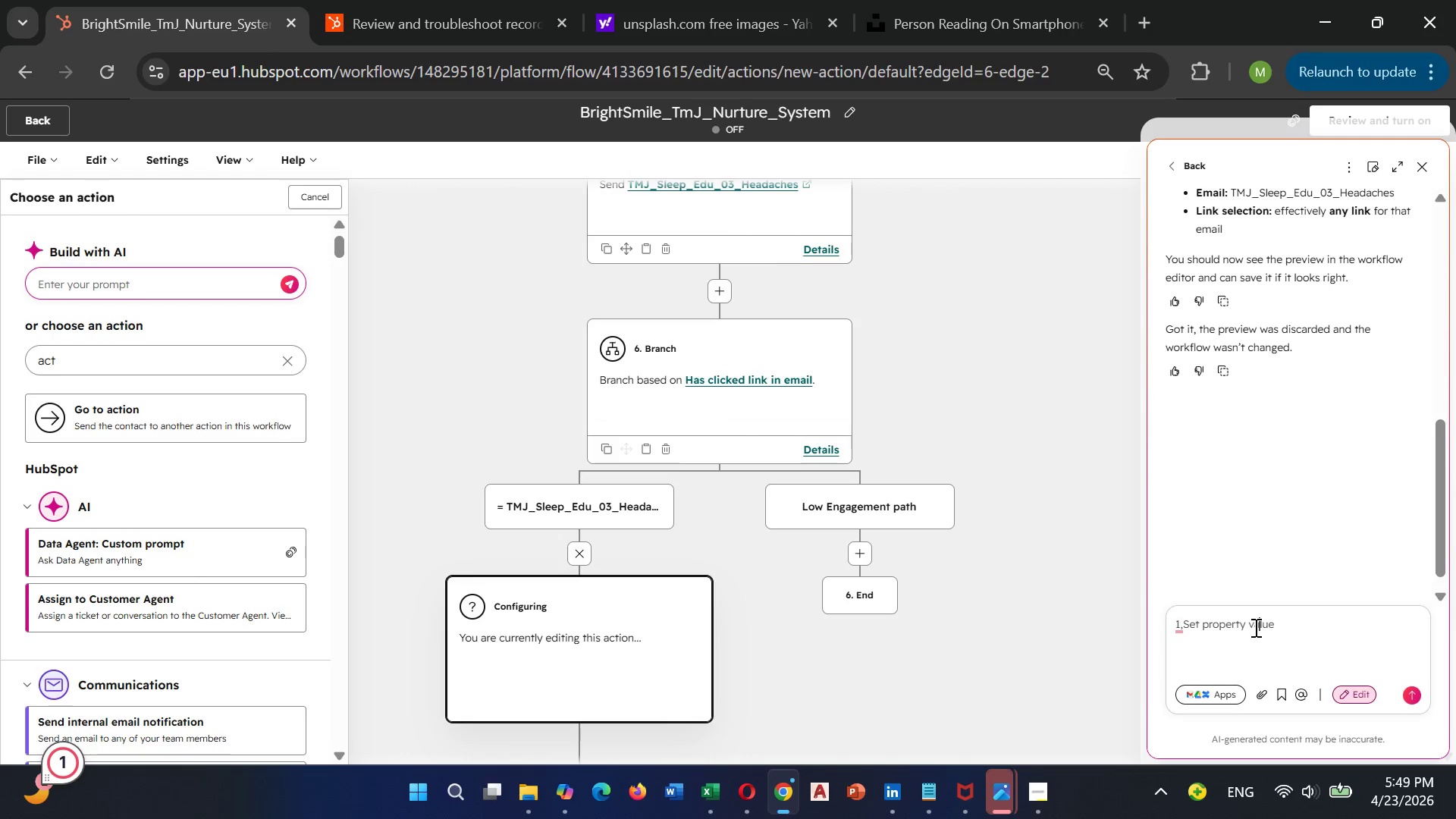 
key(ArrowLeft)
 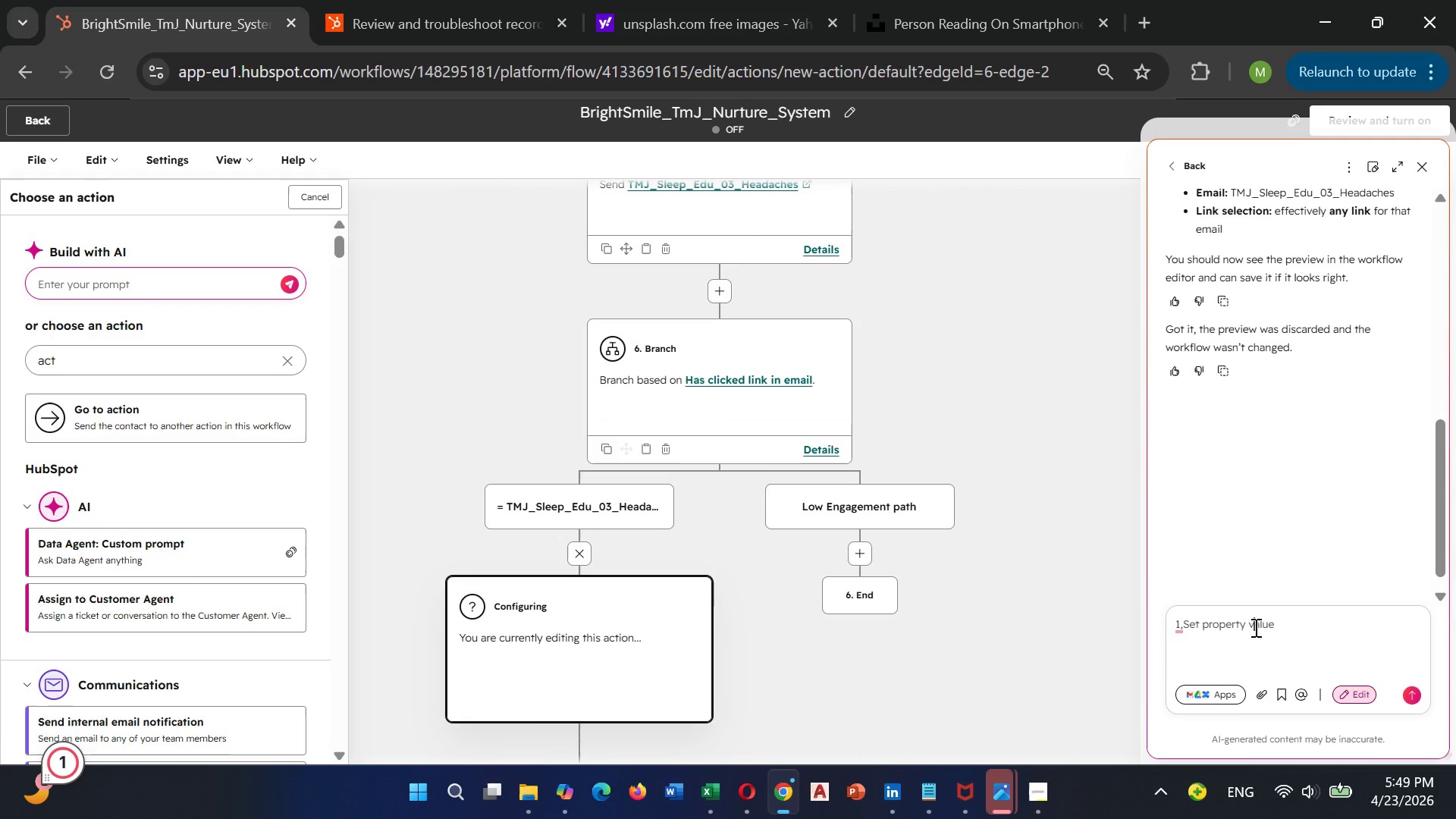 
key(ArrowLeft)
 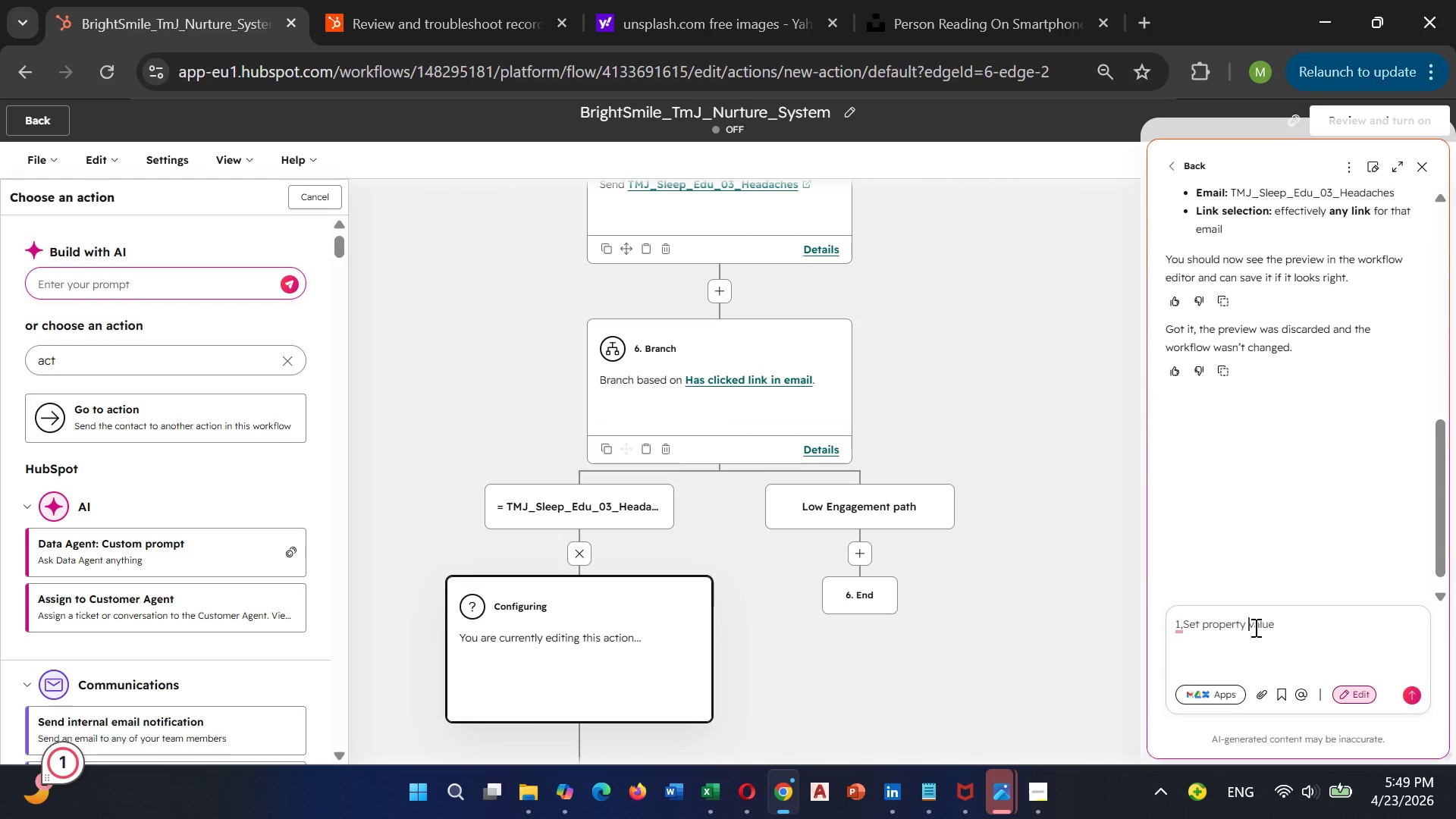 
key(ArrowLeft)
 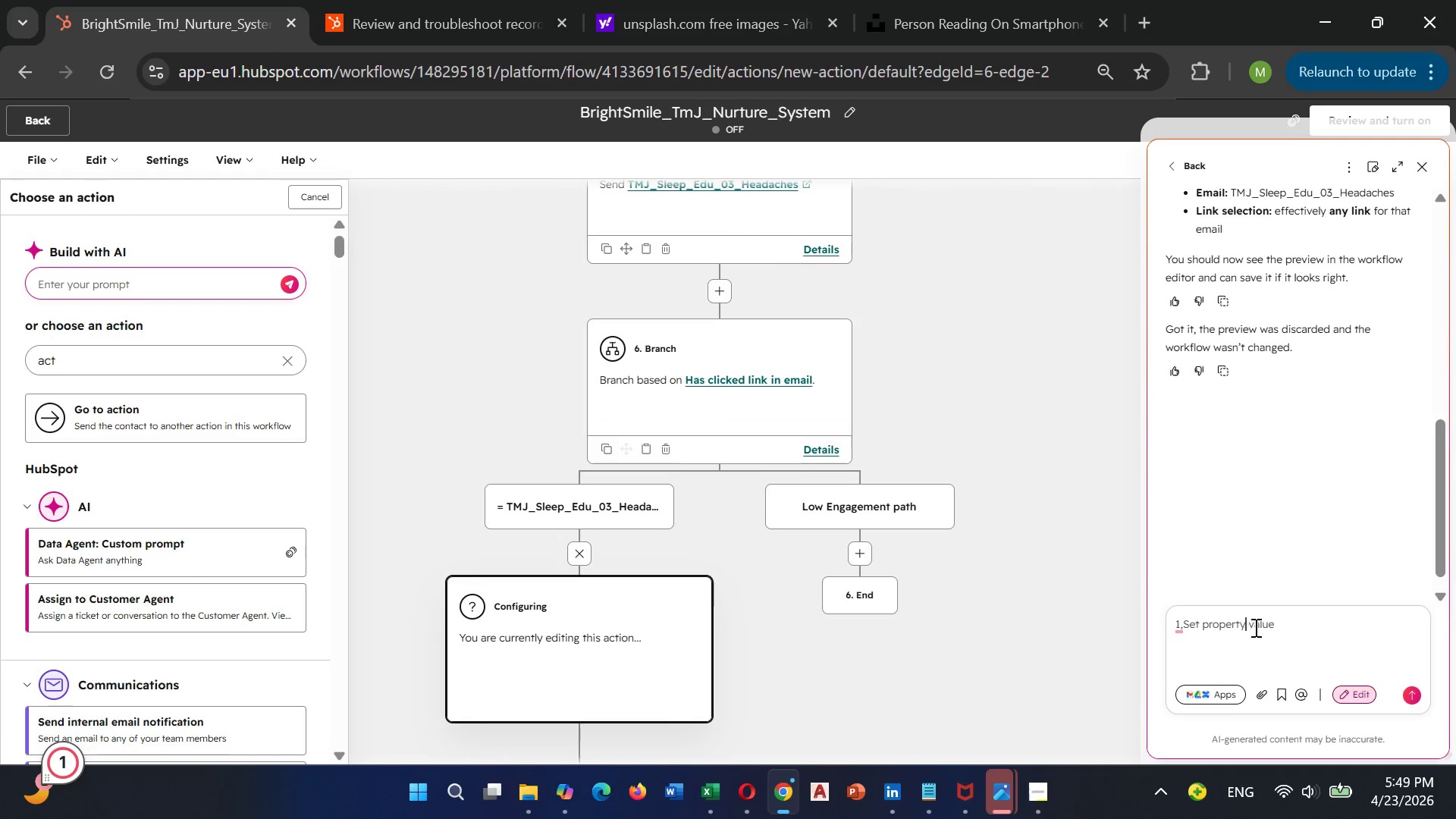 
key(ArrowLeft)
 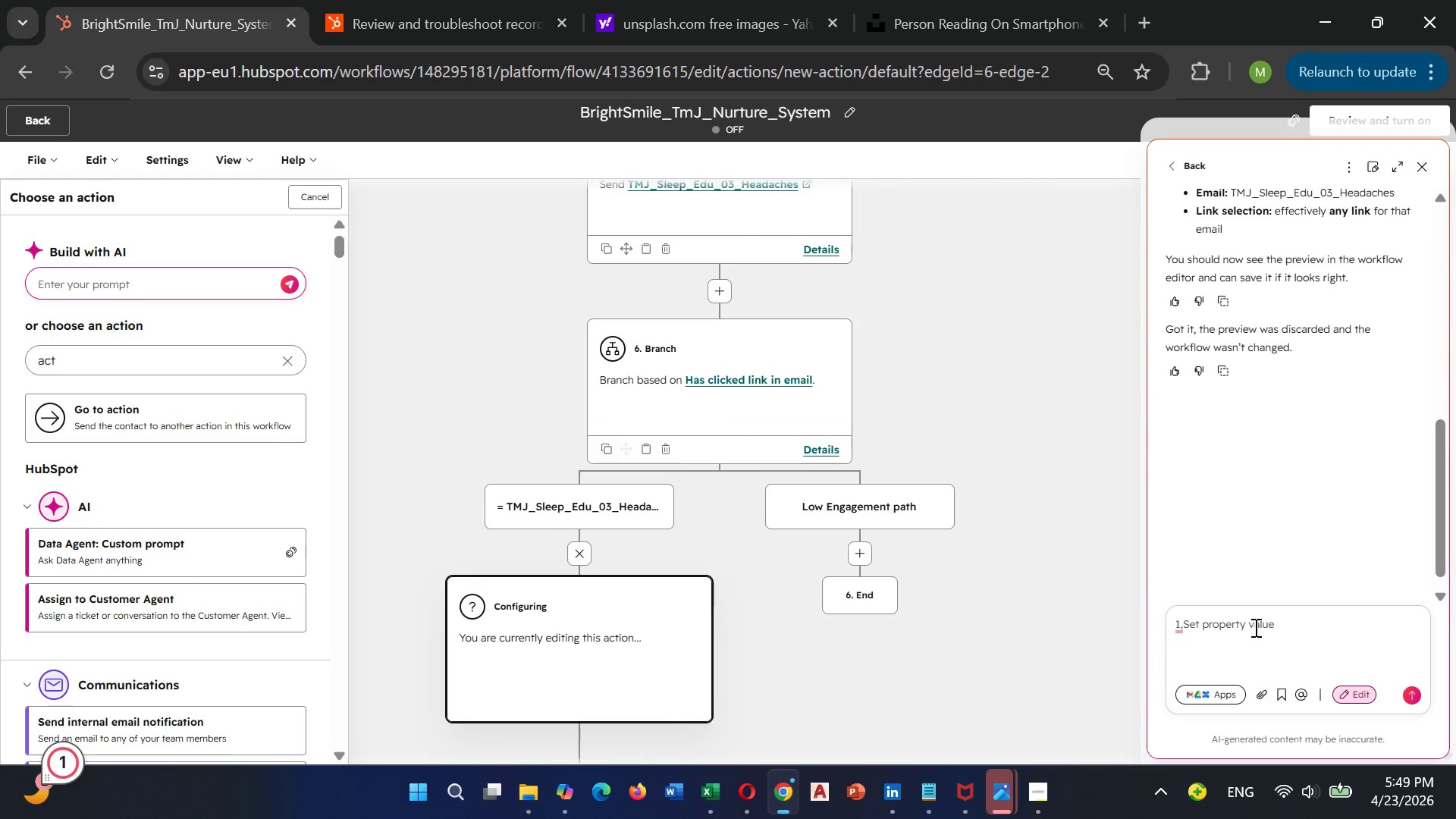 
type( to )
 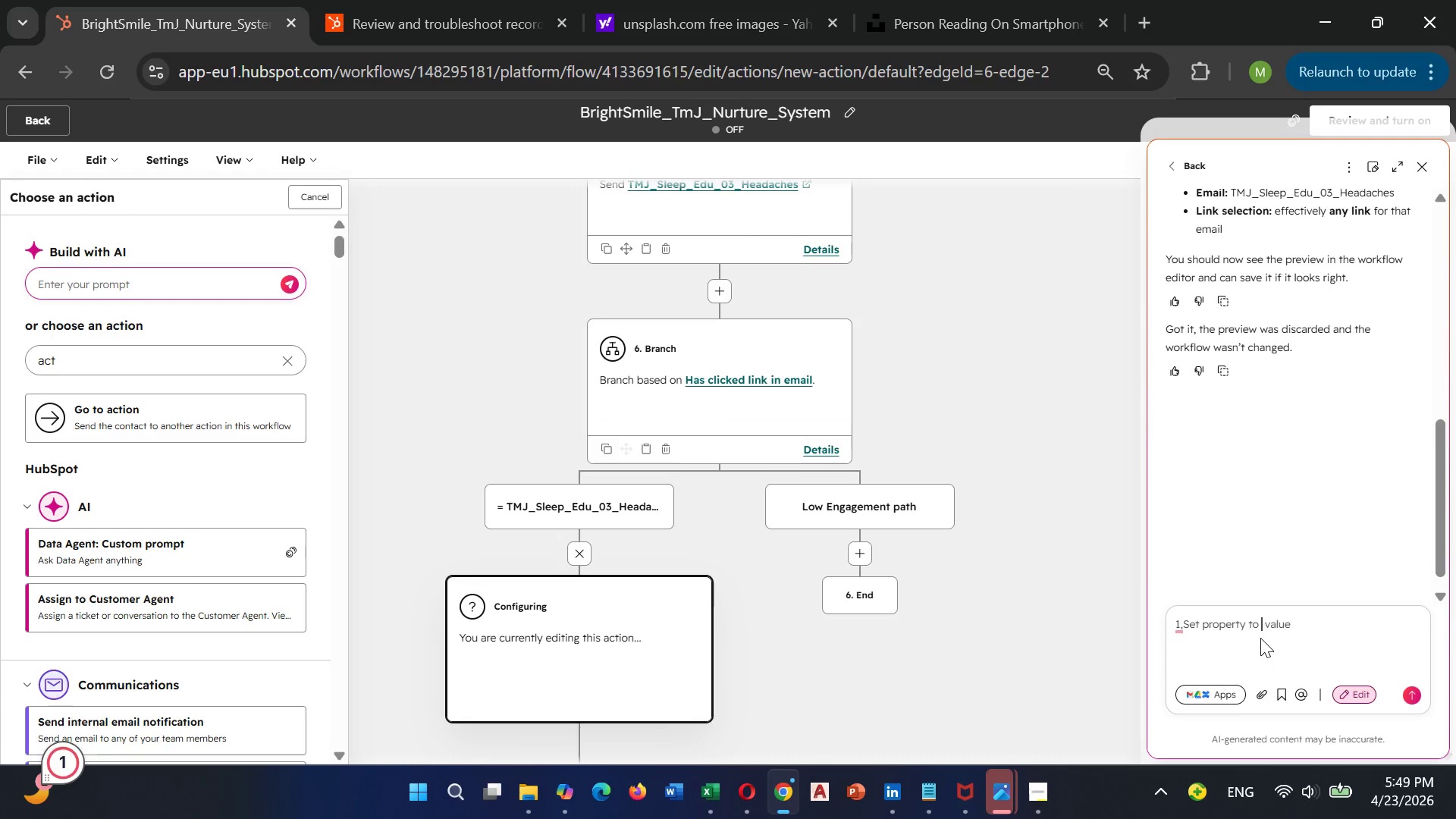 
type(Interest Level)
 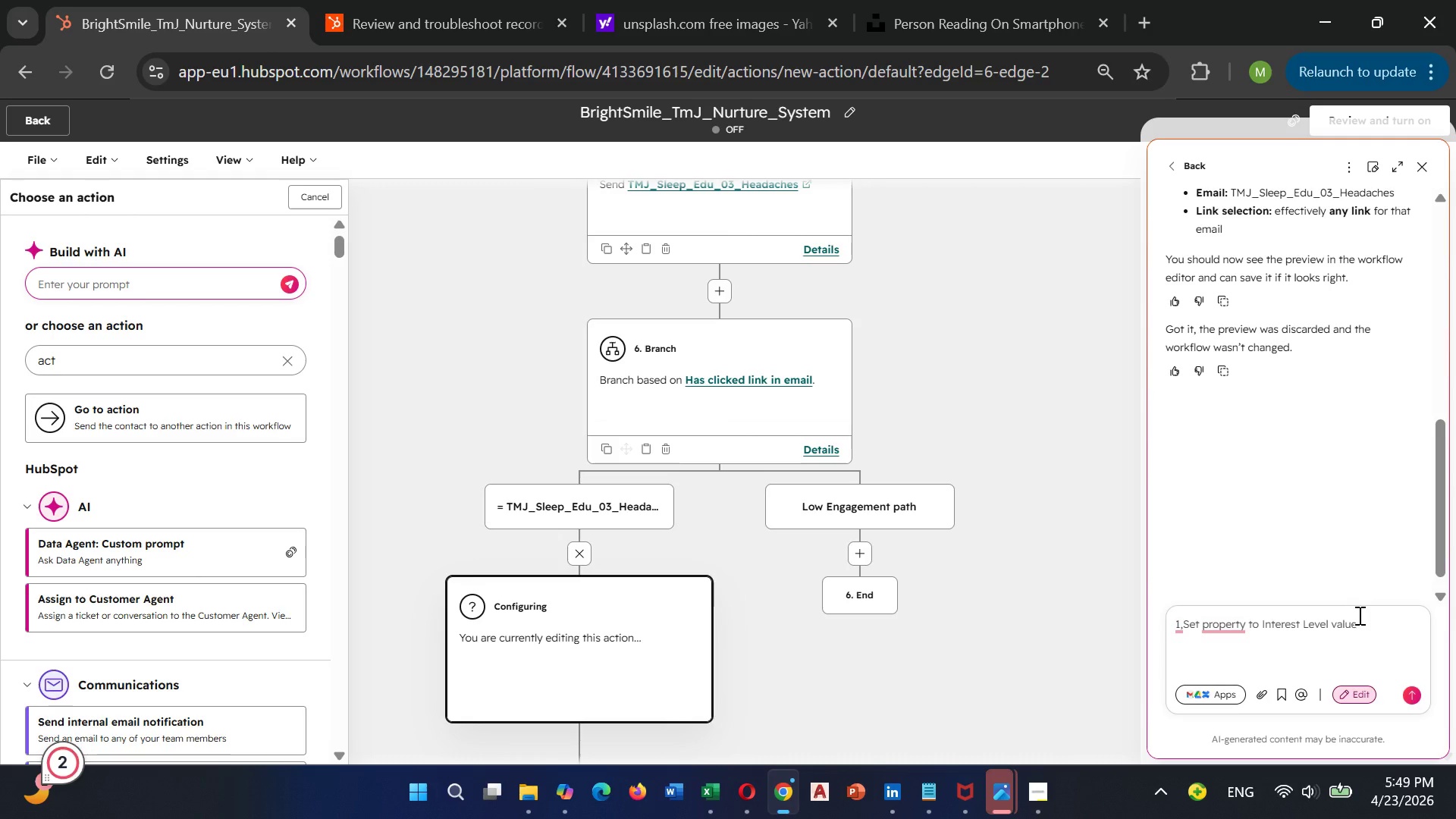 
left_click([1358, 617])
 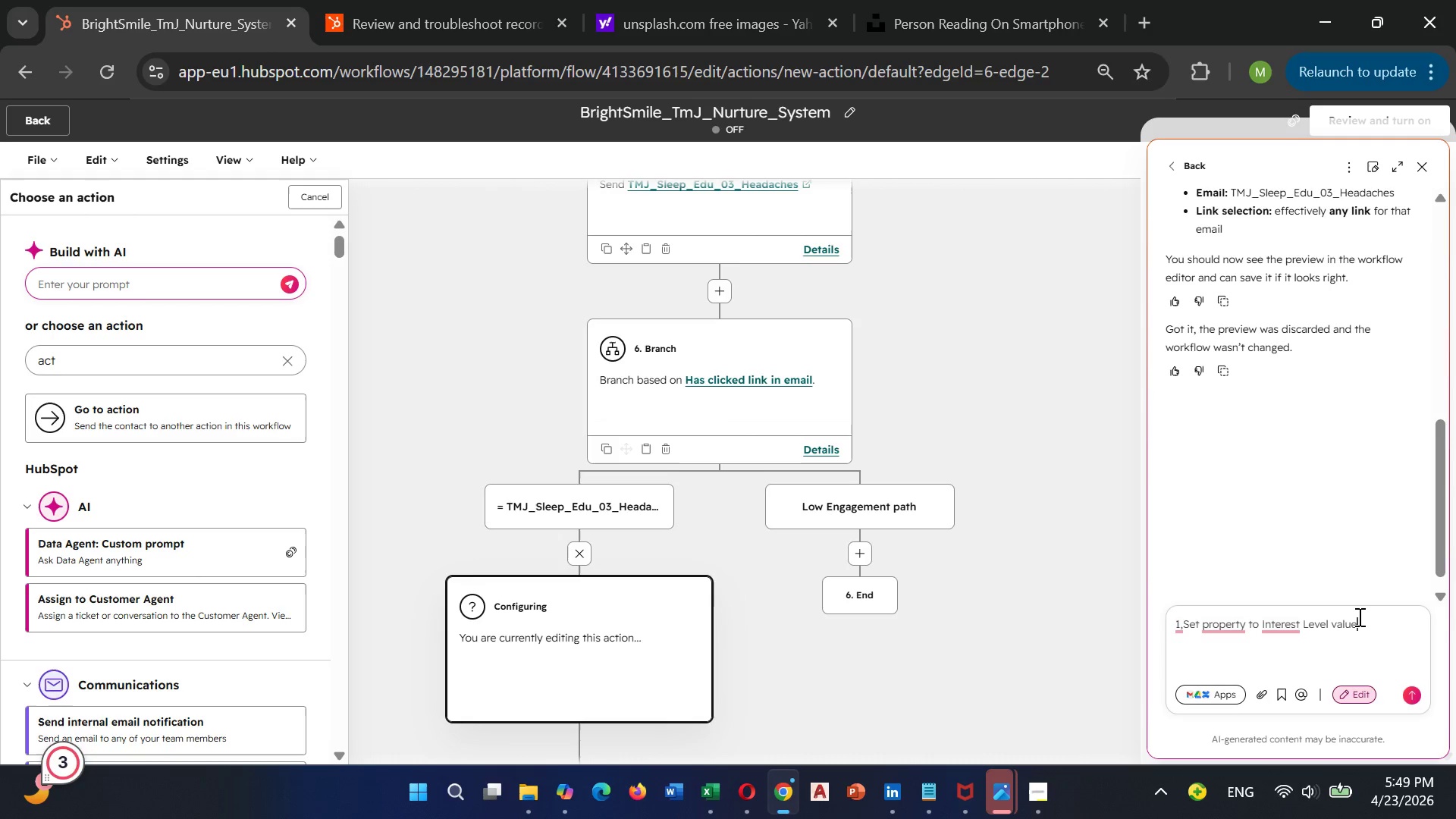 
type( warm)
 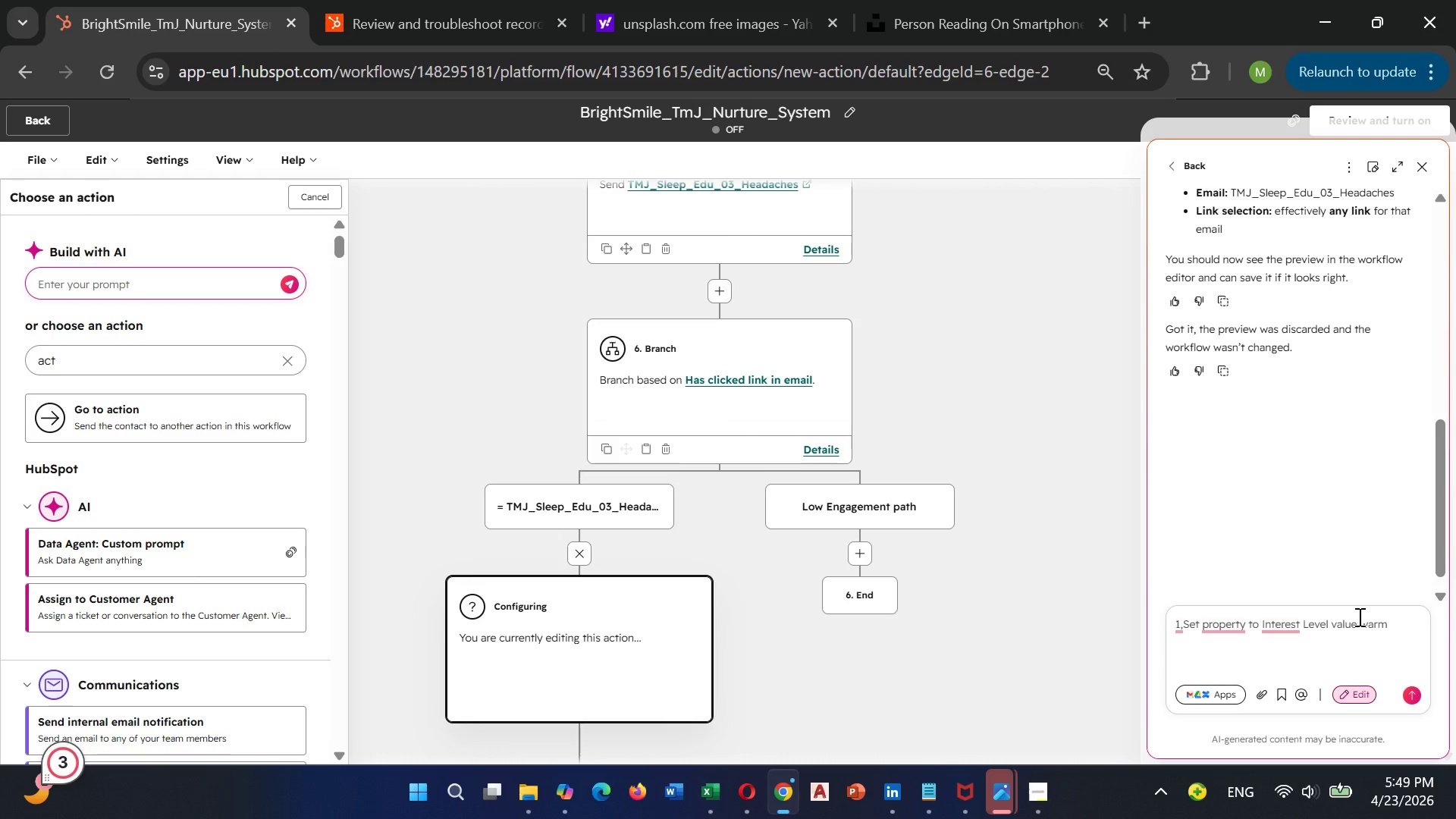 
wait(13.3)
 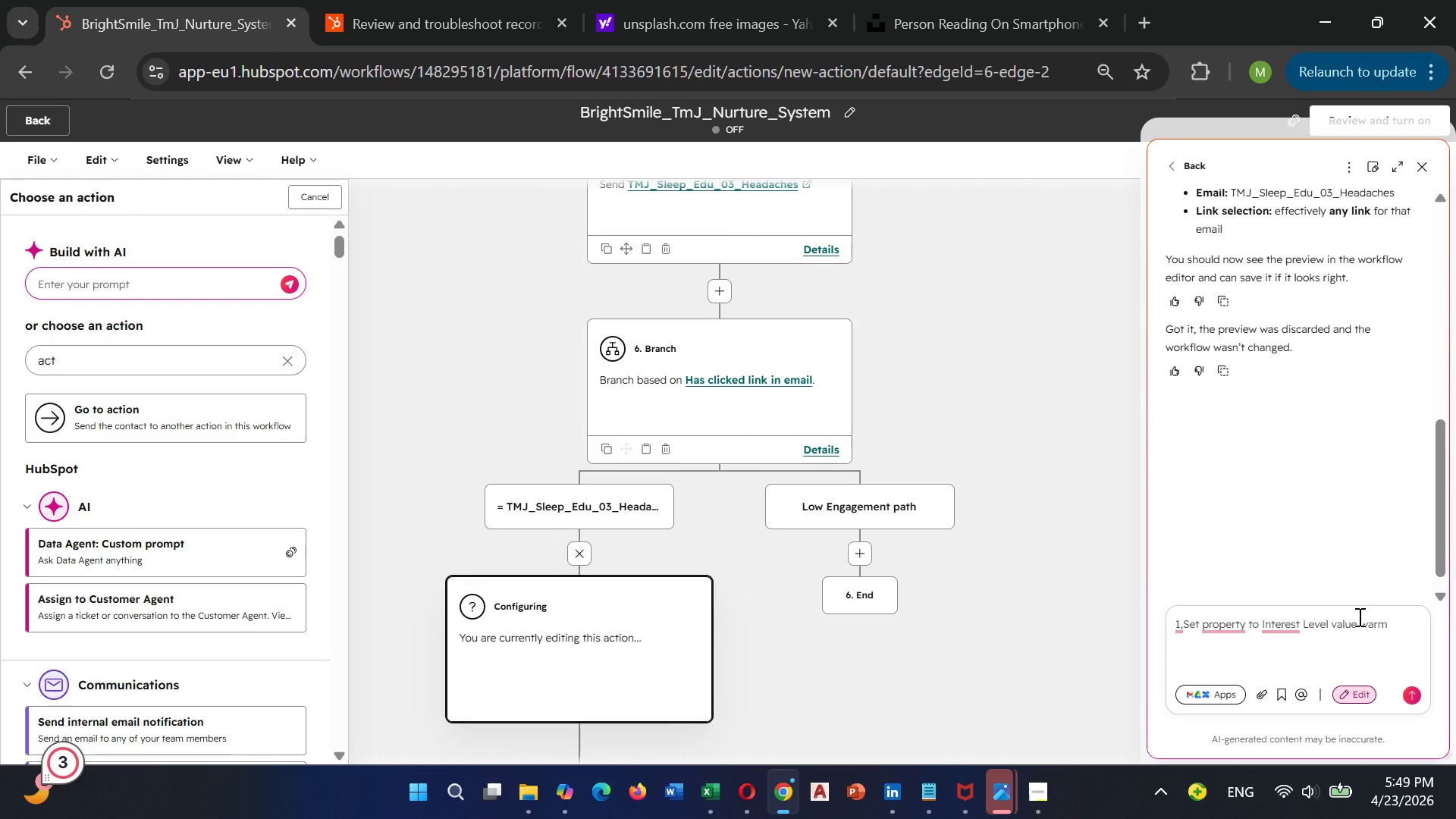 
type( 2,delay 7 days and send email )
 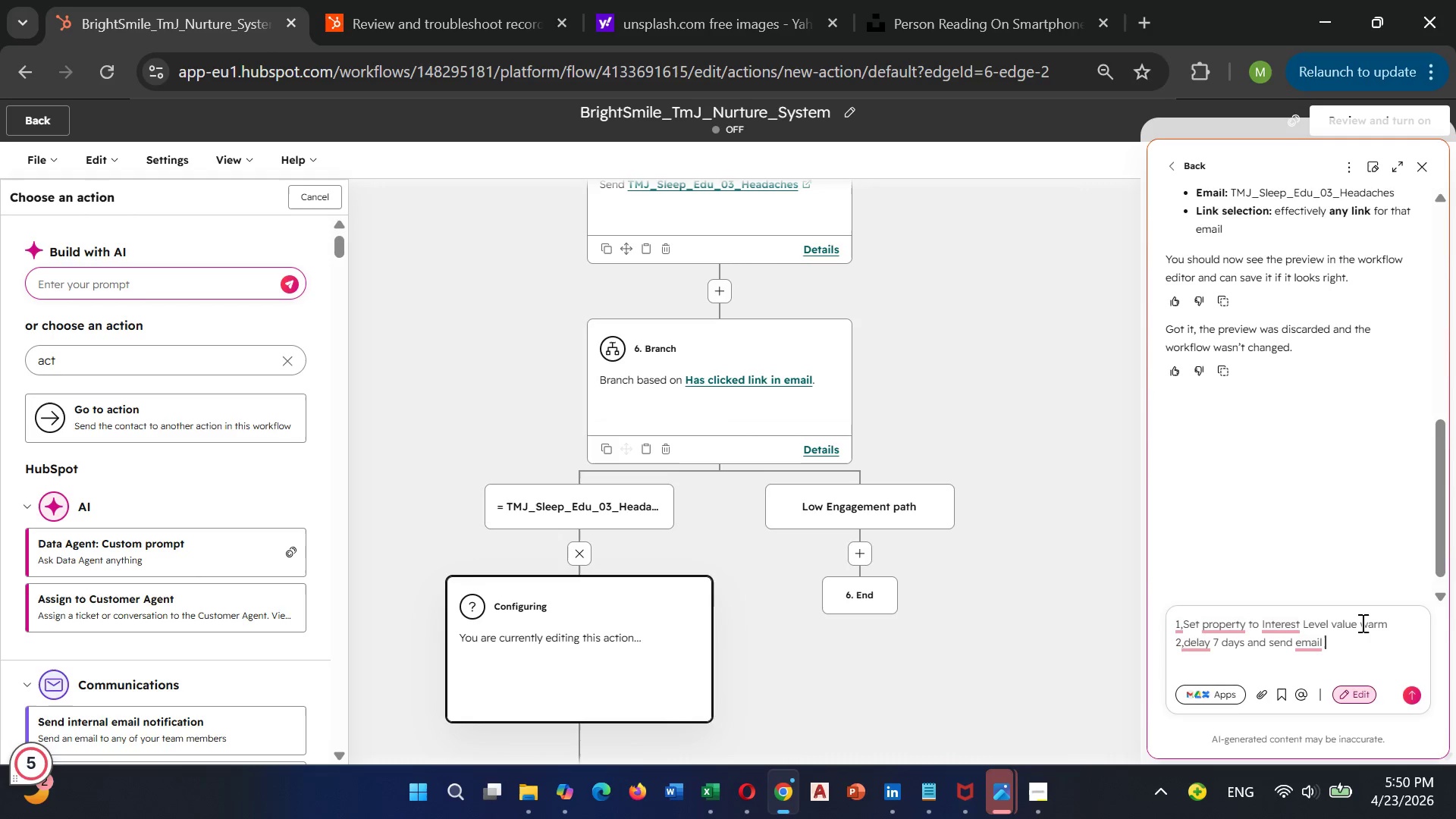 
type(->TMJ_Sleep_Edu_05)
 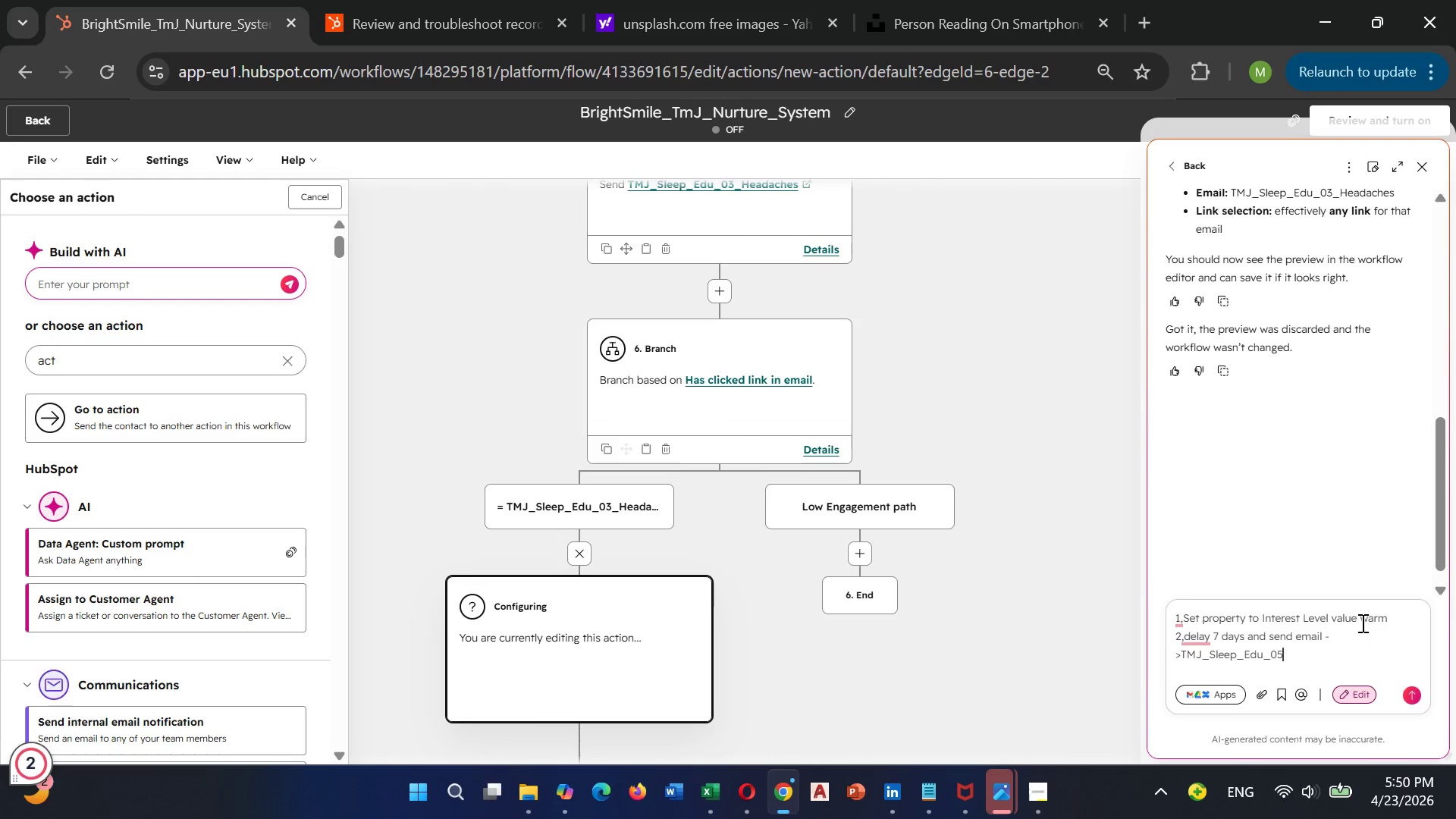 
type(_Stay)
 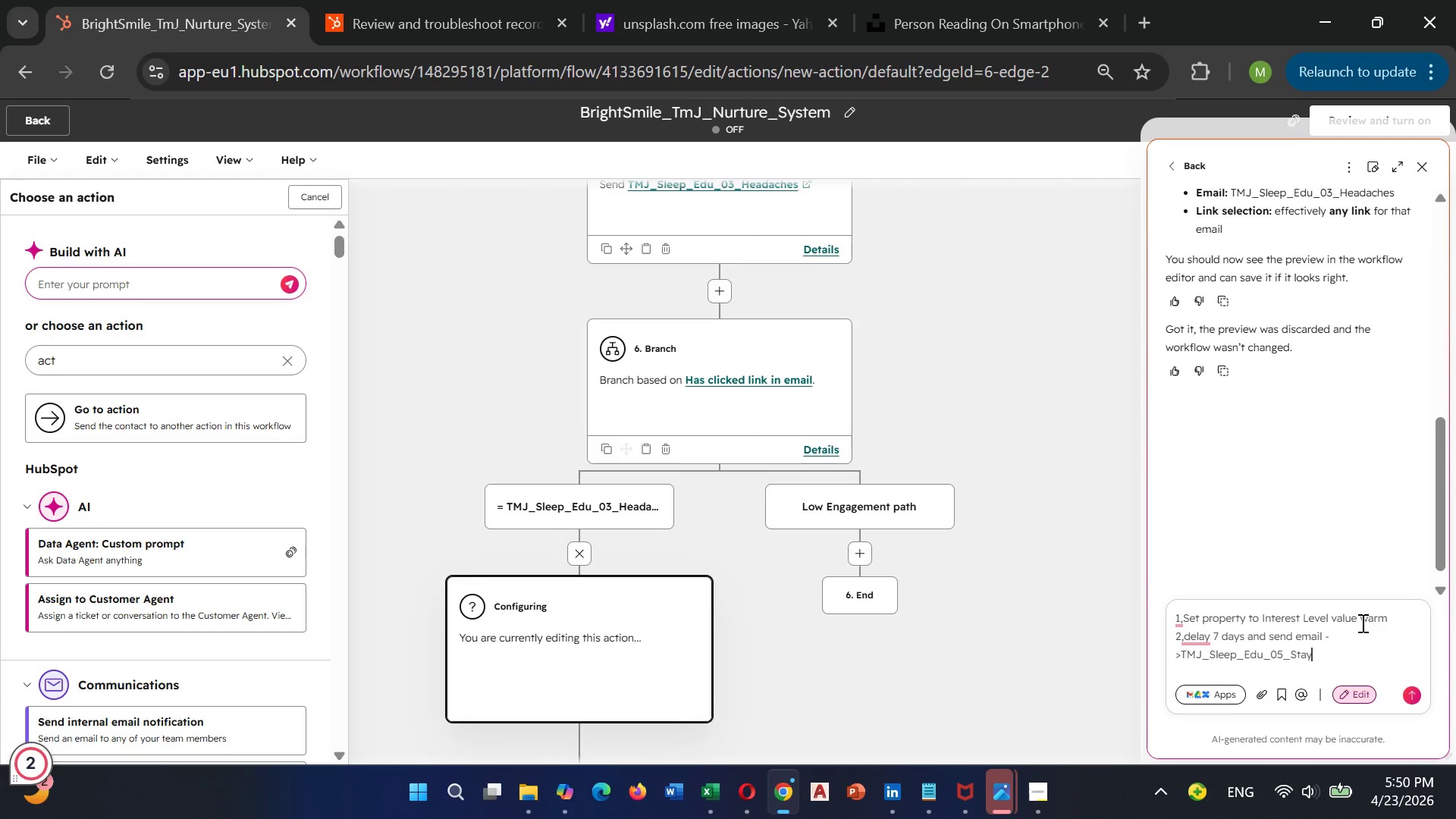 
type(Curious)
 